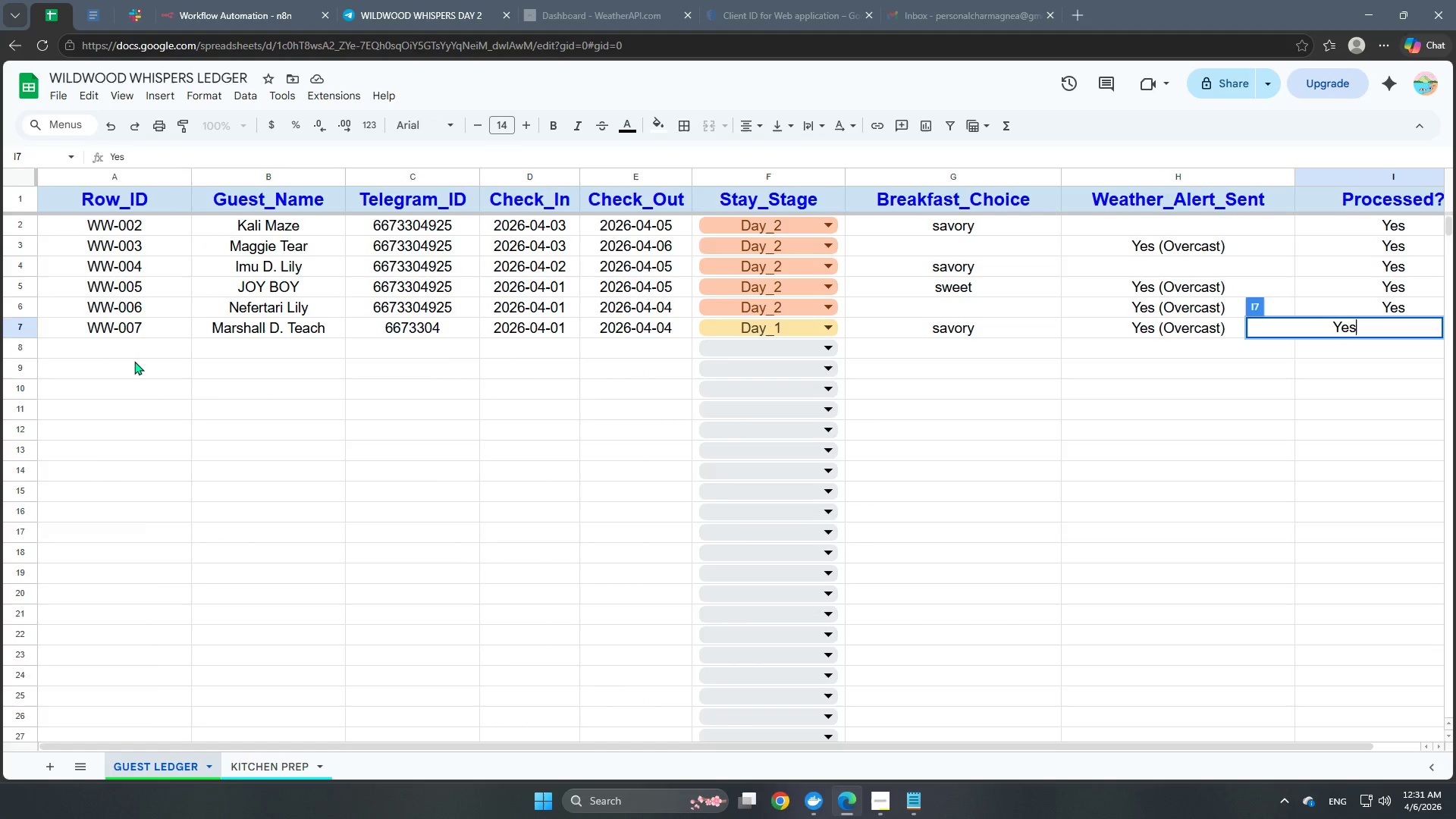 
left_click([134, 351])
 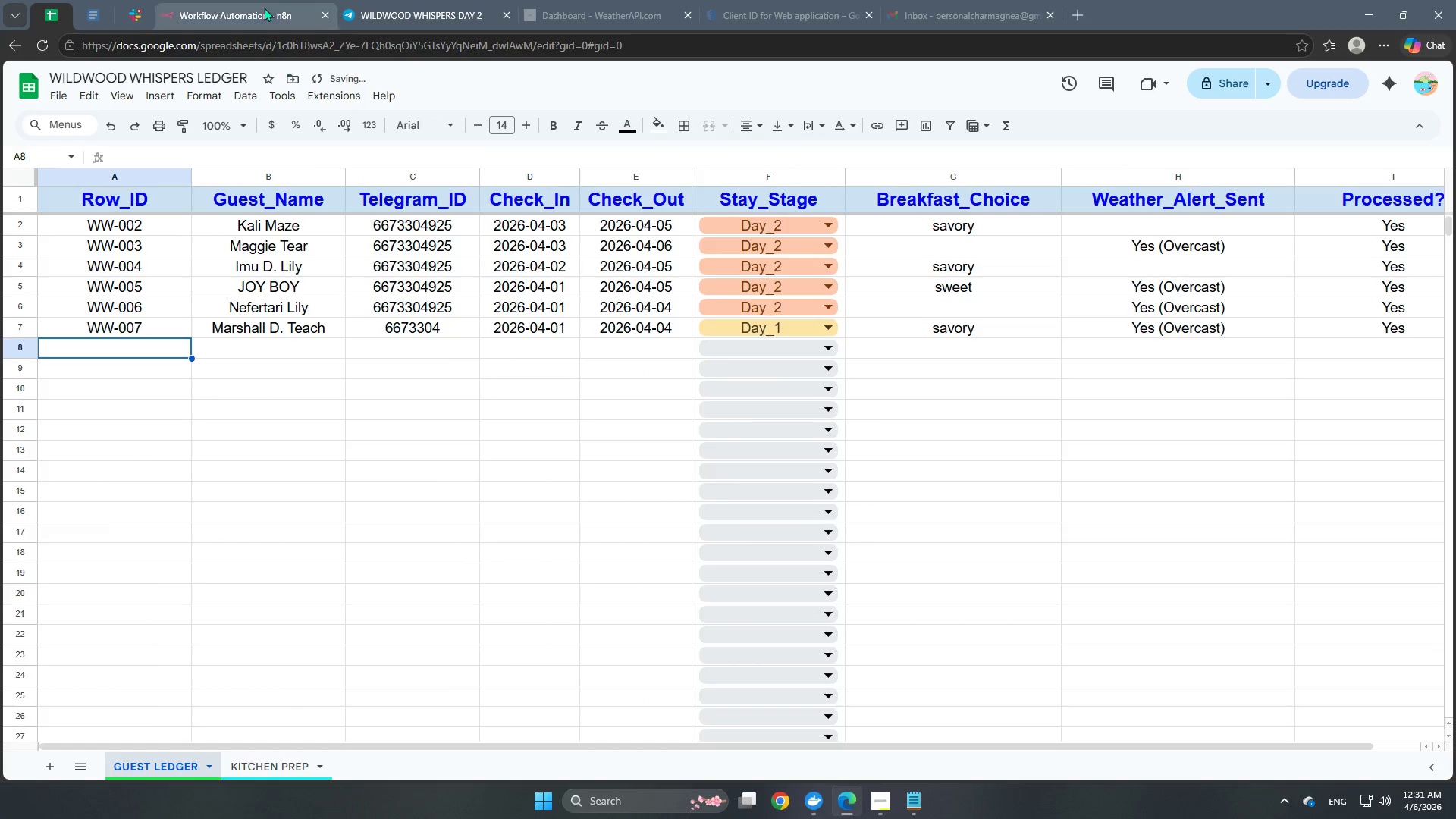 
left_click([264, 8])
 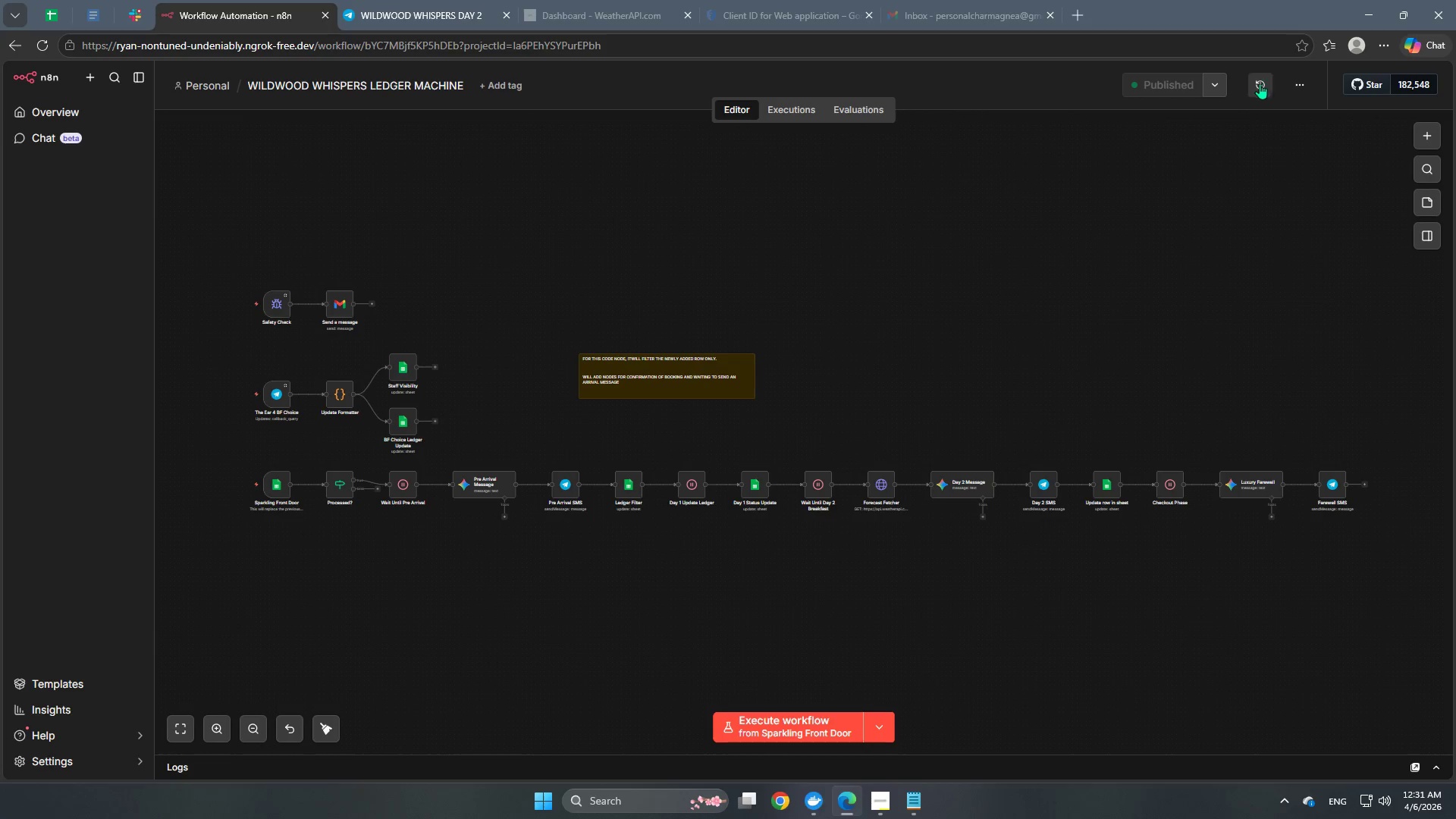 
scroll: coordinate [224, 515], scroll_direction: up, amount: 1.0
 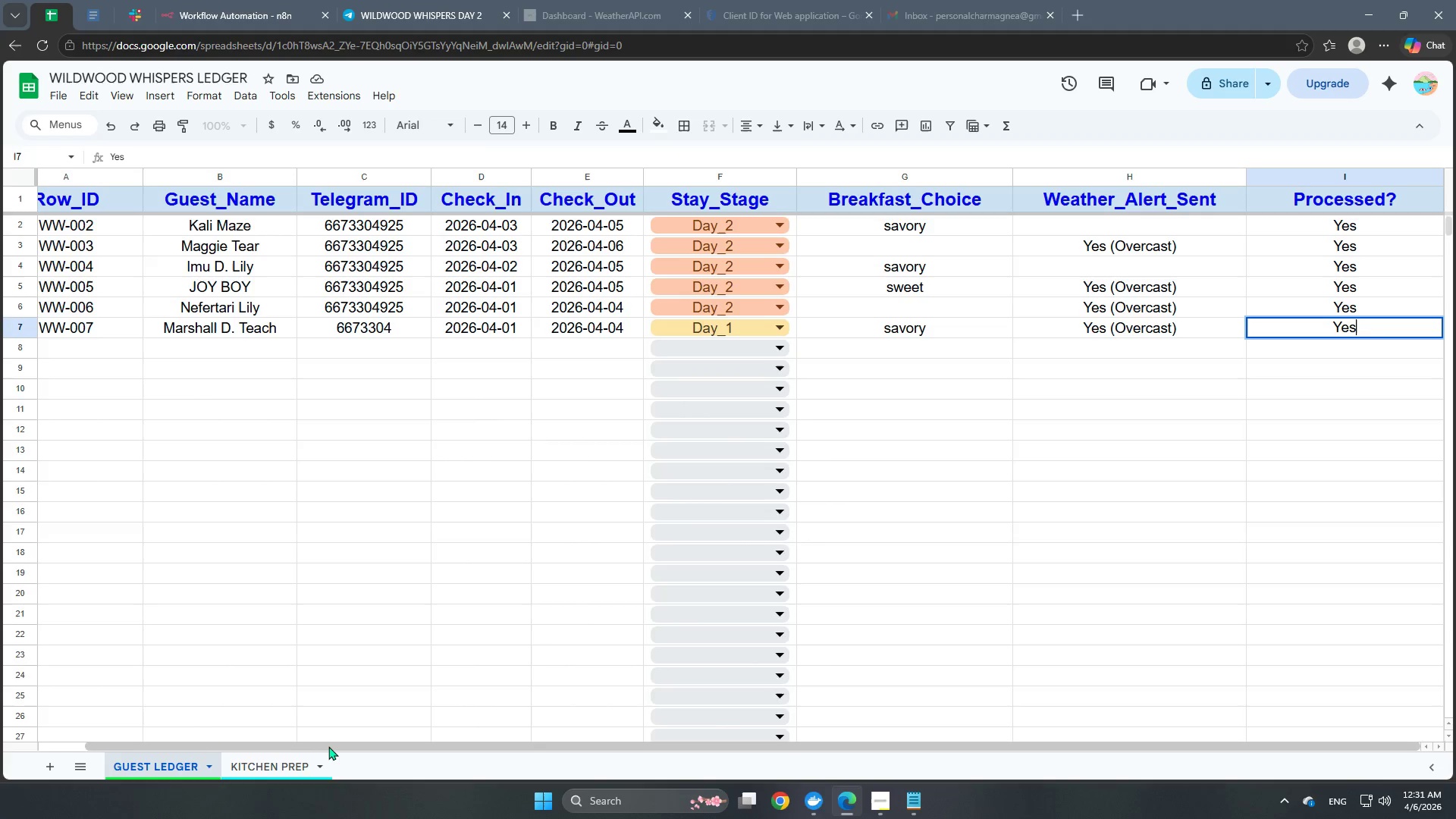 
left_click([1204, 79])
 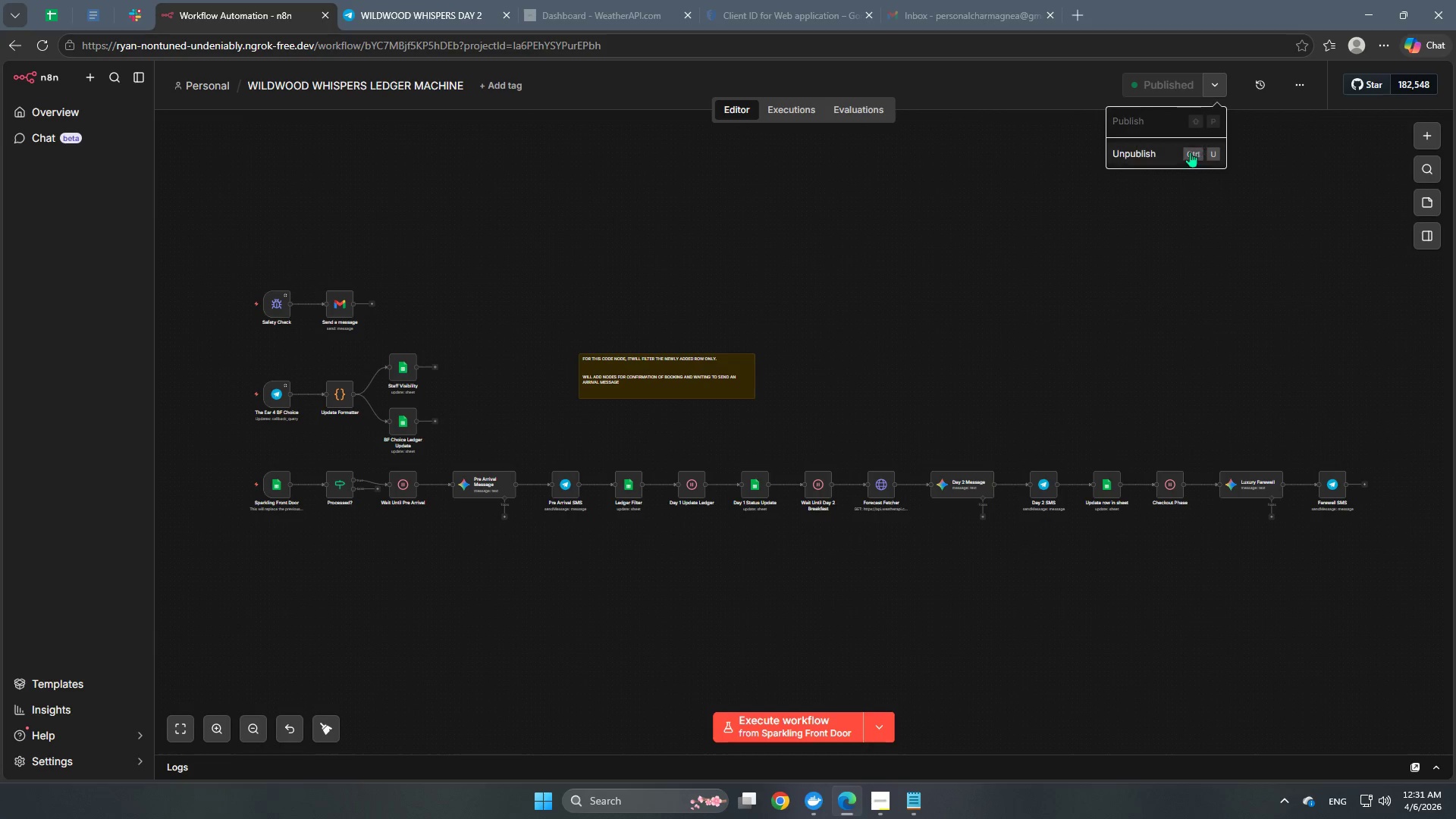 
left_click([1186, 156])
 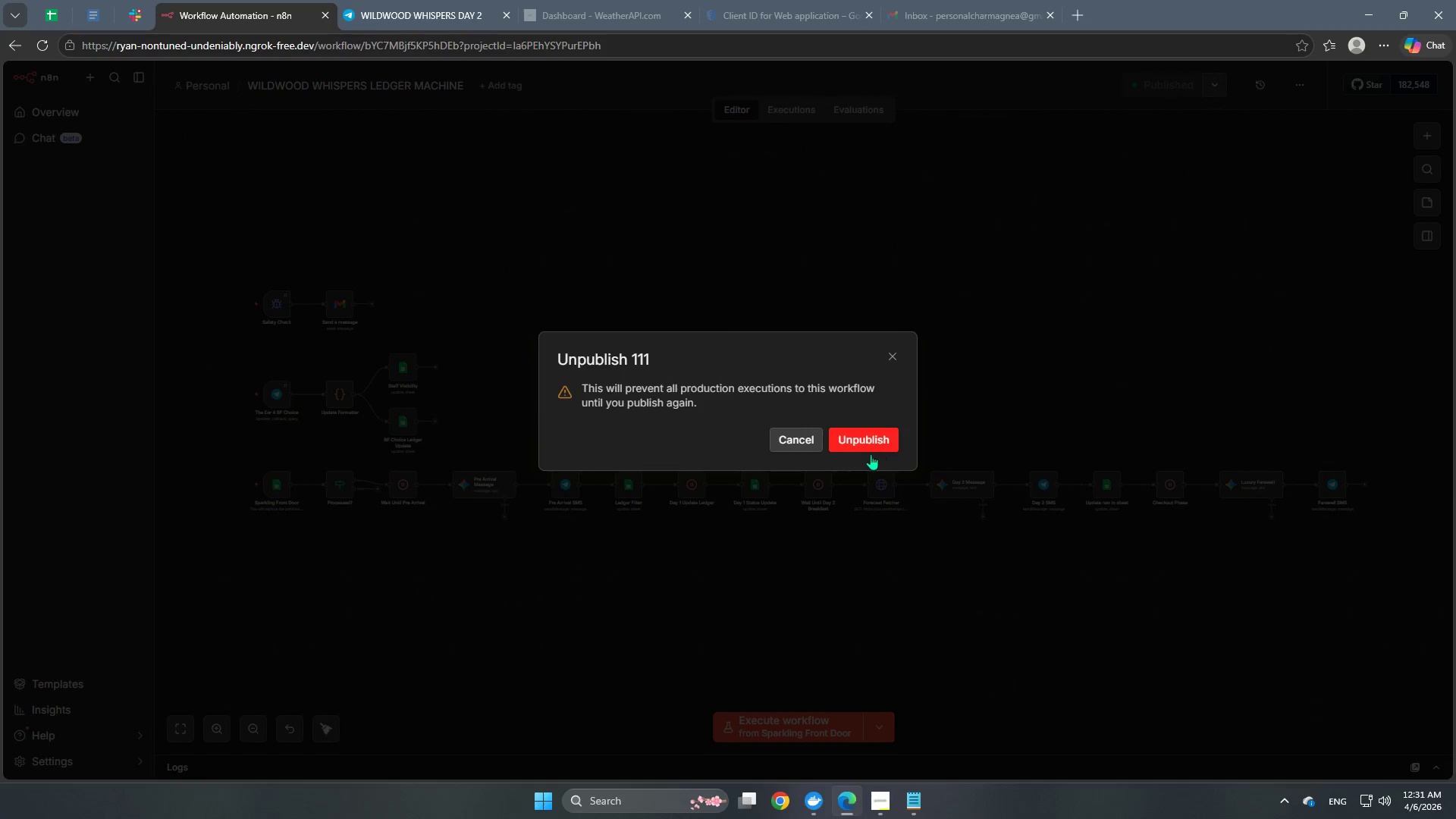 
left_click([846, 442])
 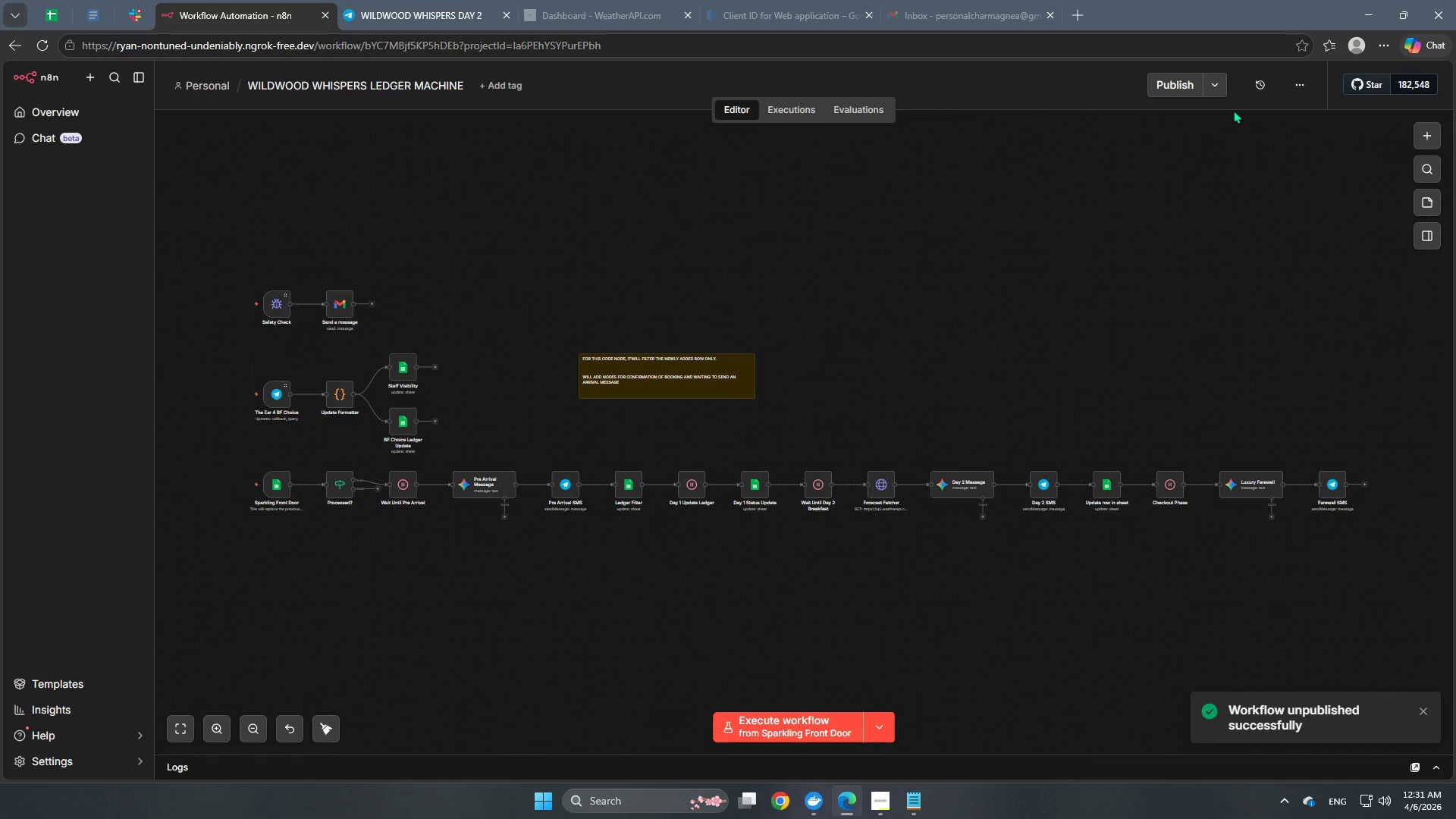 
left_click([1171, 87])
 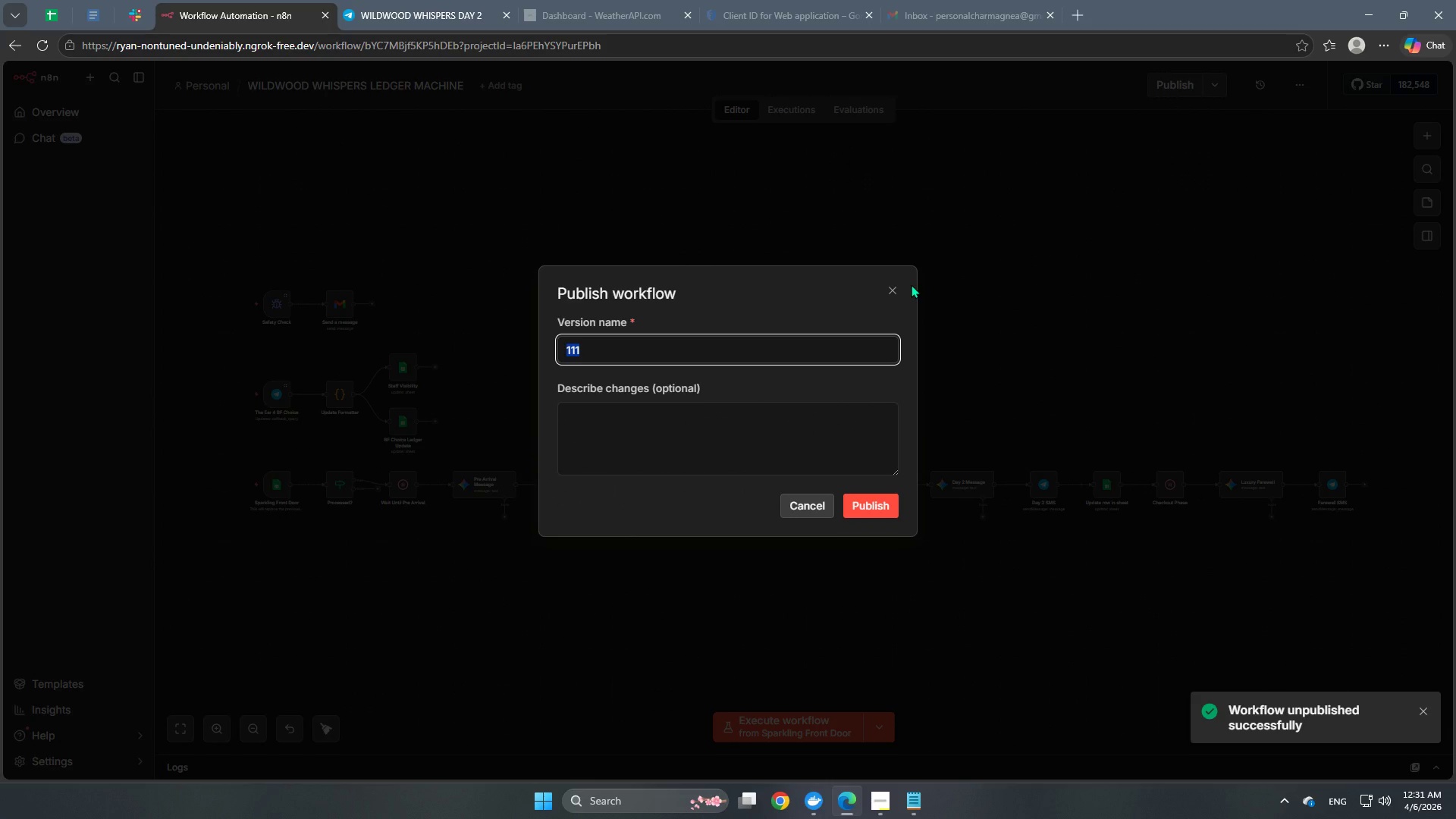 
type(dfsfs)
 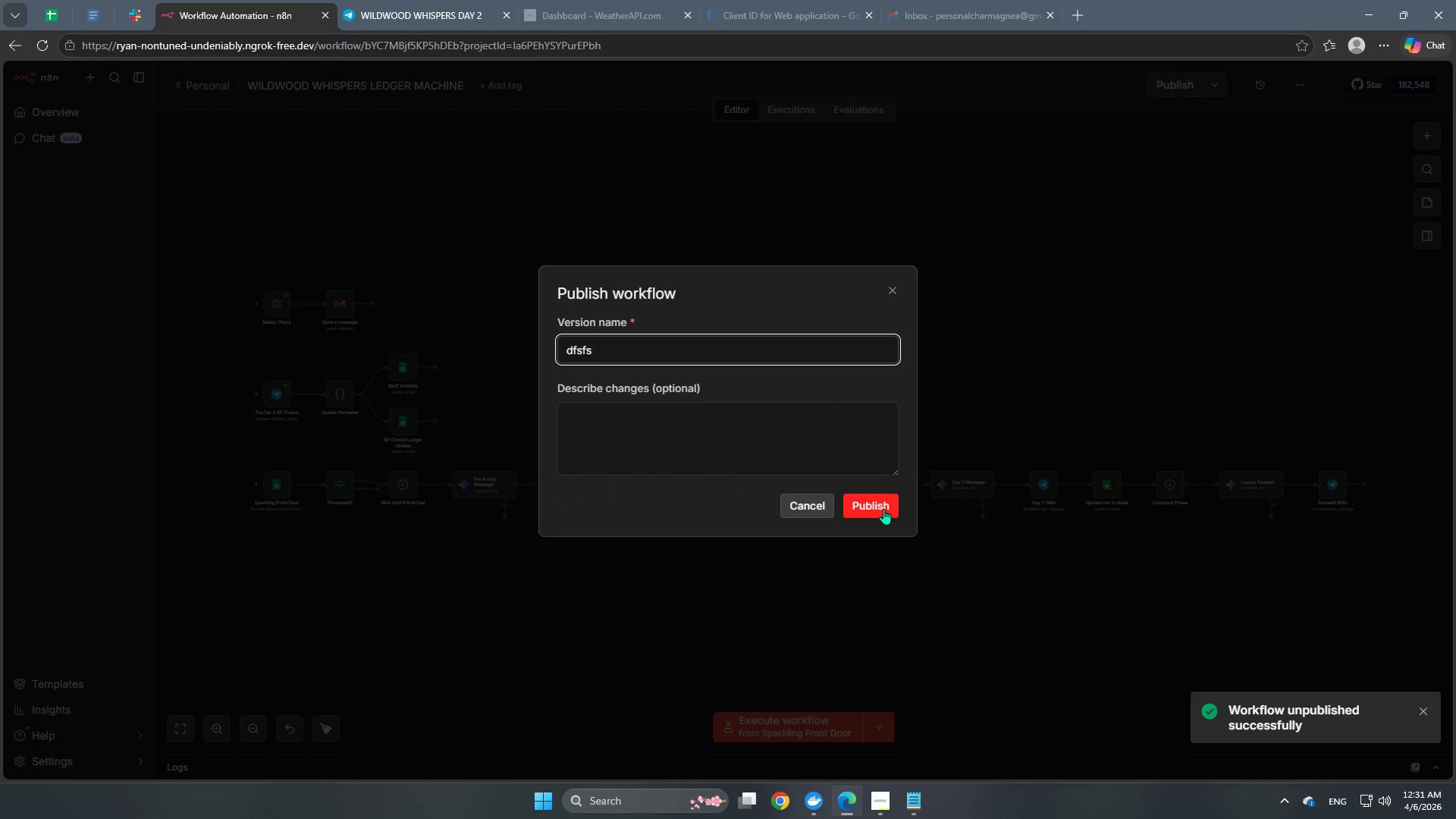 
left_click([883, 509])
 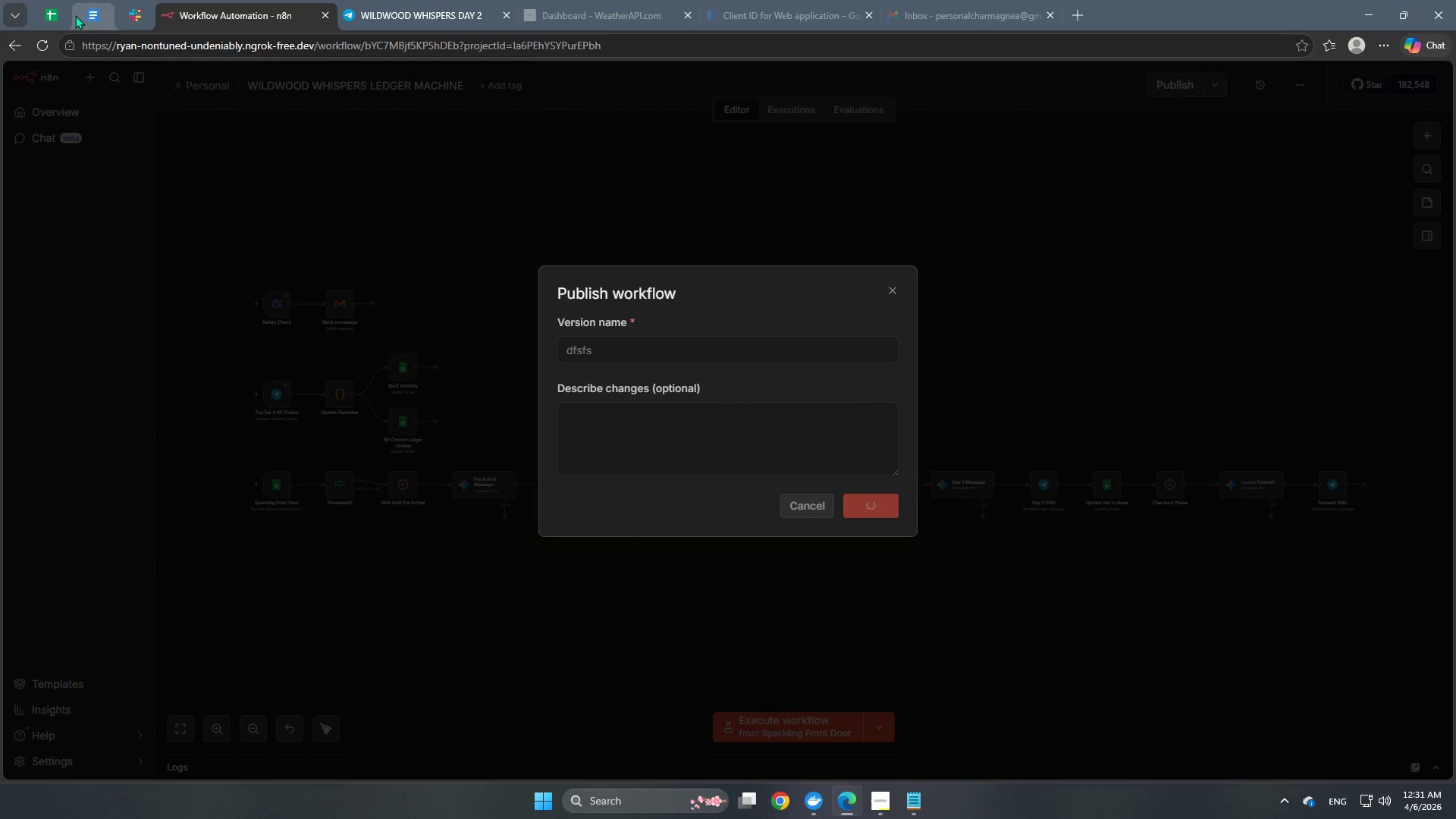 
left_click([48, 20])
 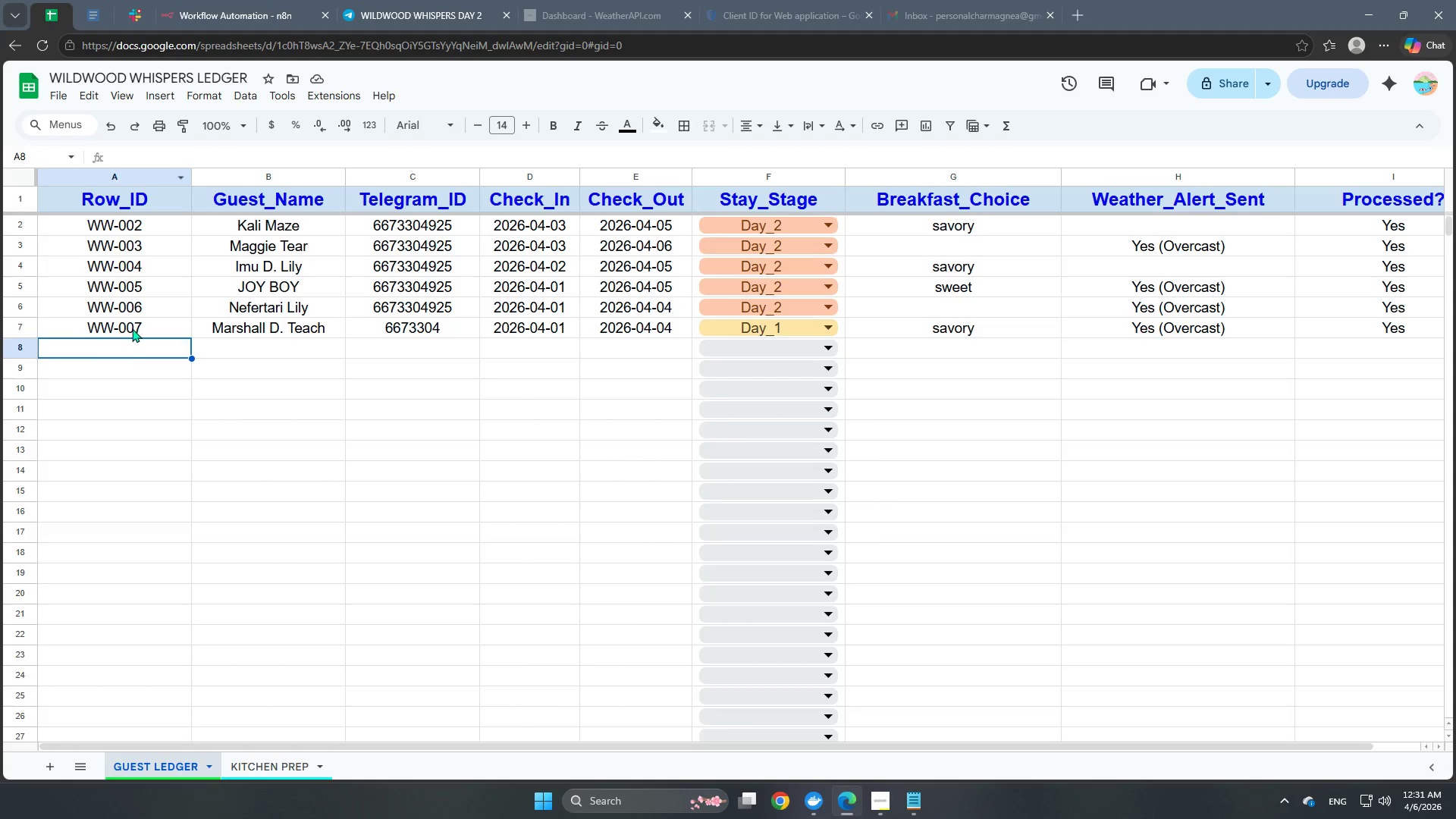 
double_click([133, 326])
 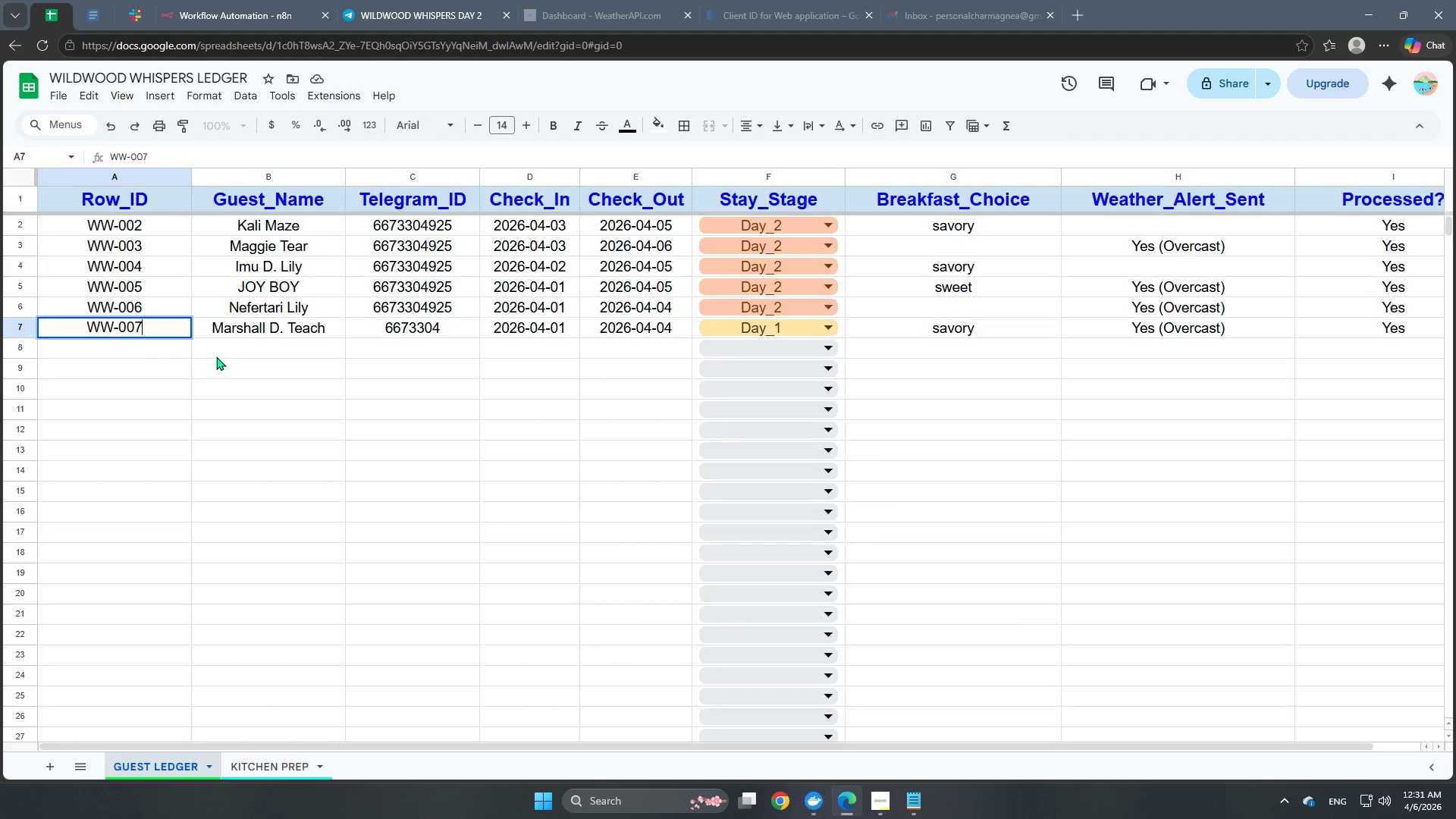 
key(Control+C)
 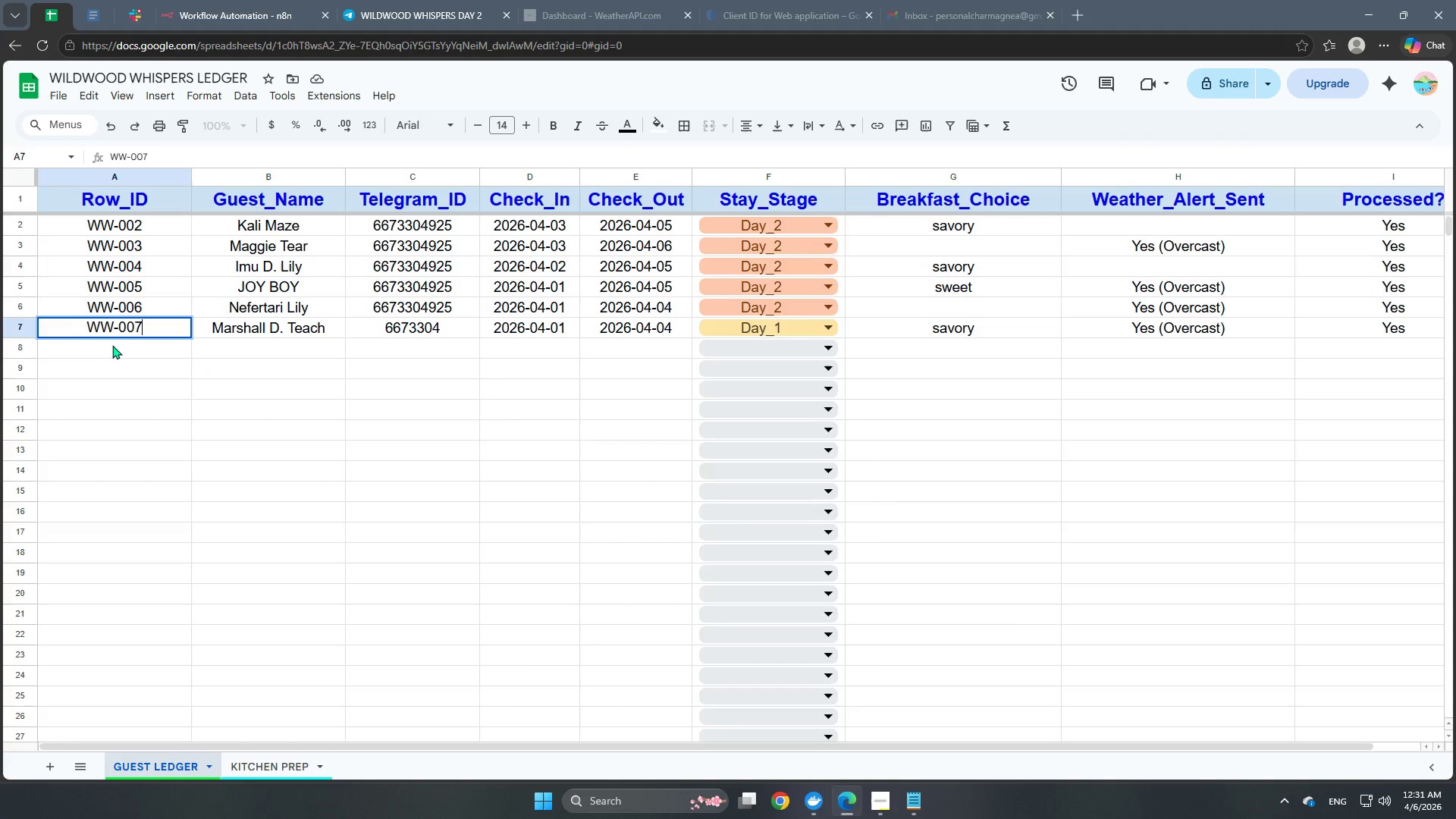 
left_click([113, 344])
 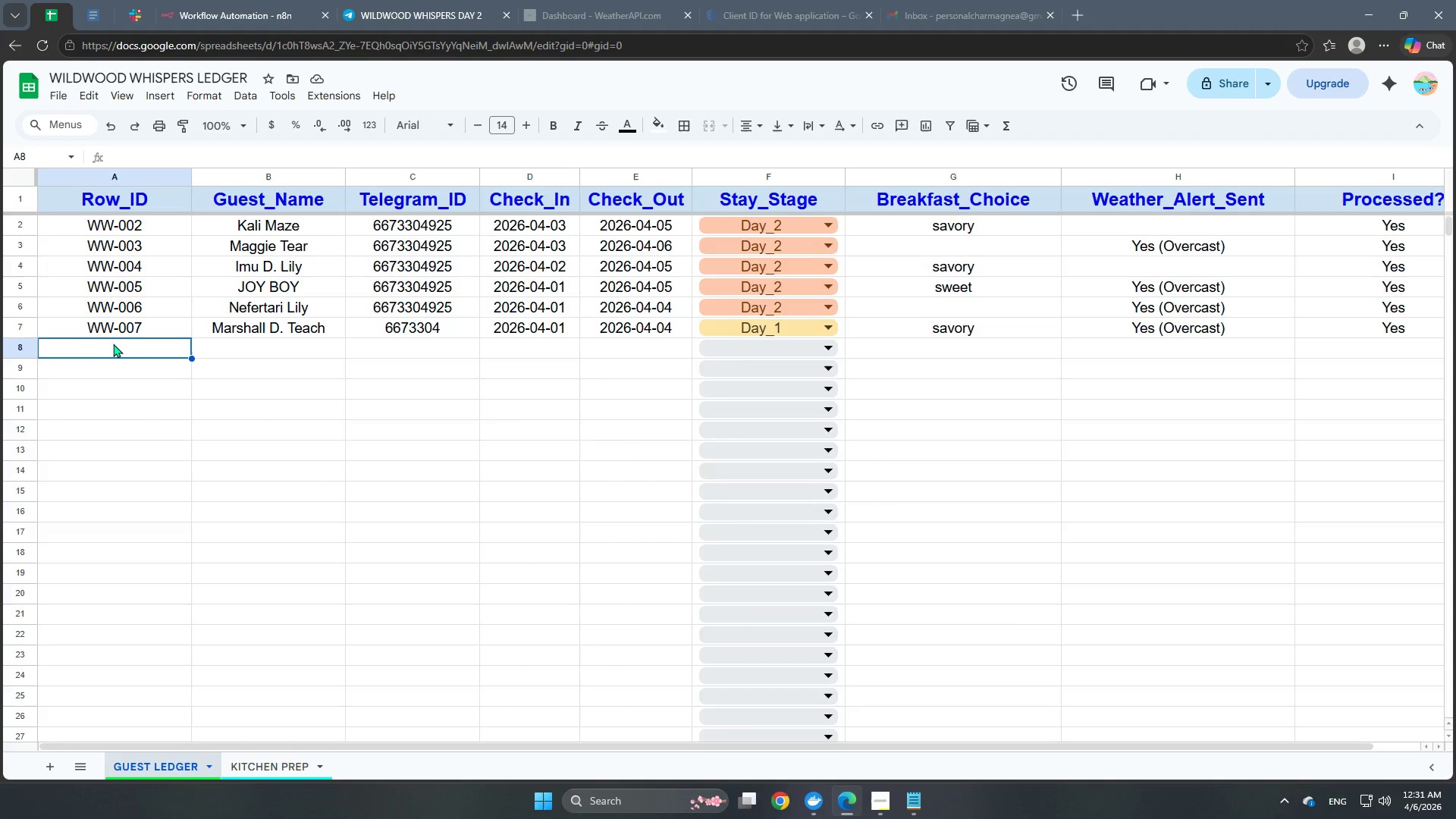 
key(Control+V)
 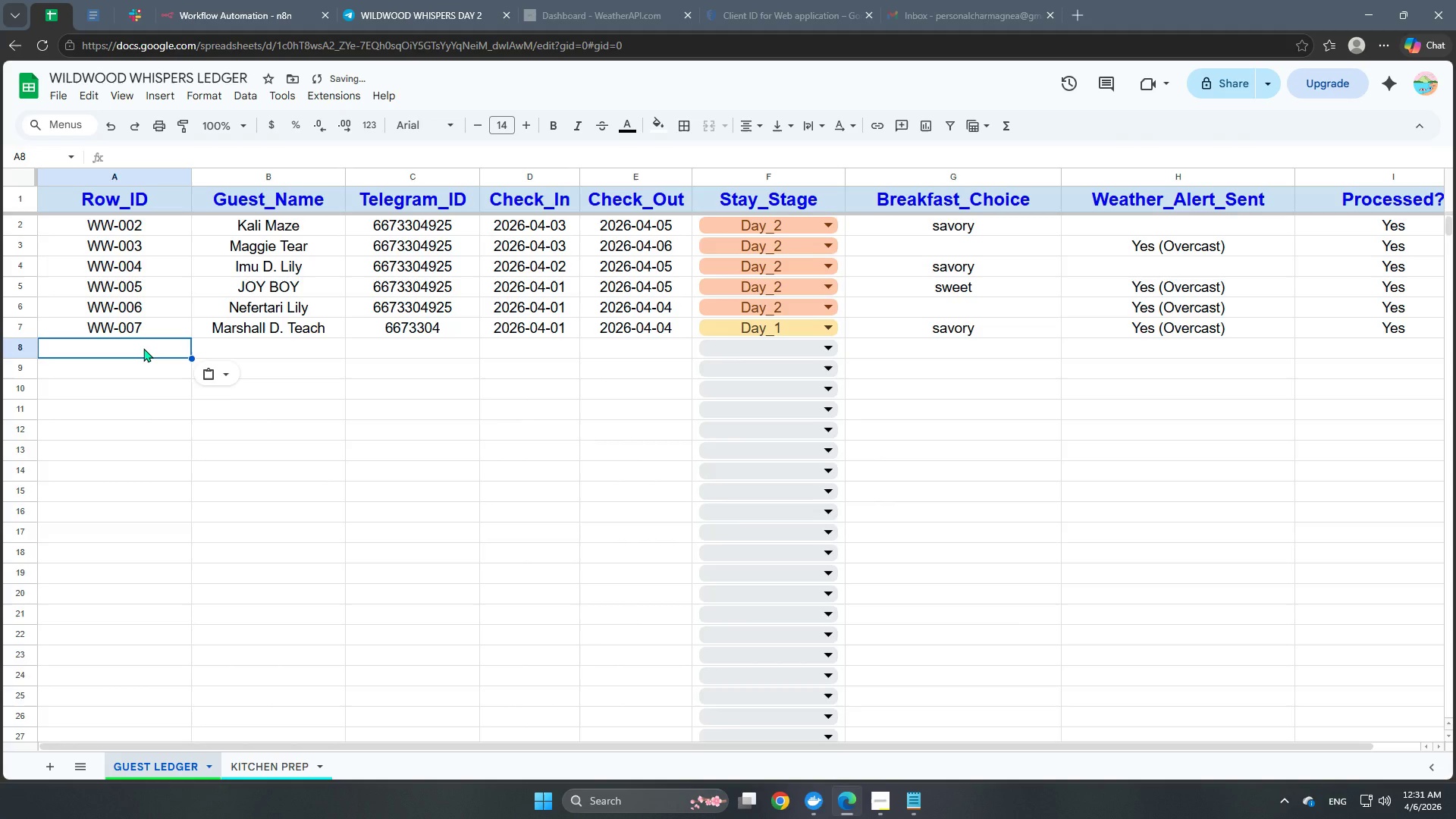 
key(Control+B)
 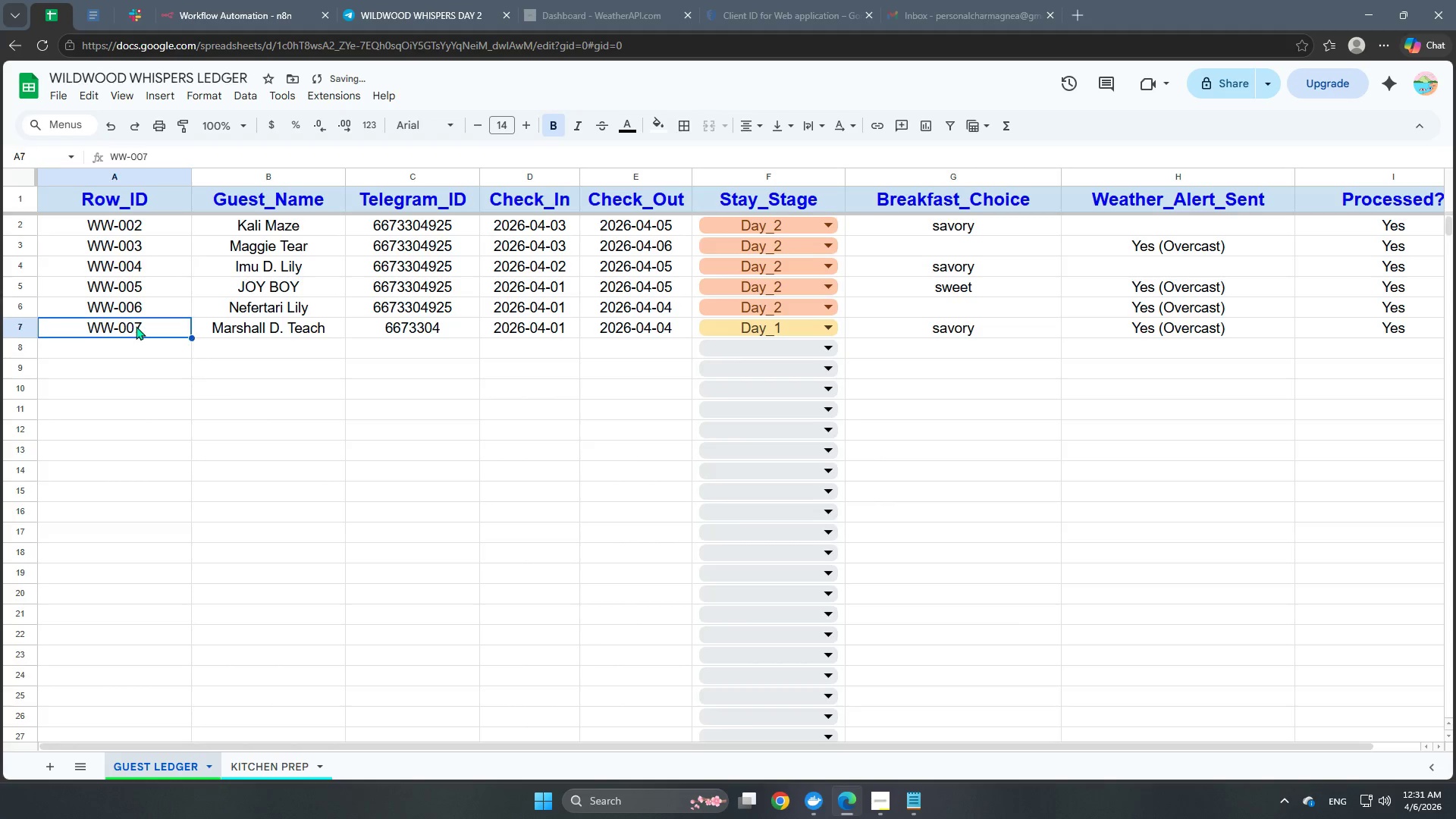 
double_click([136, 326])
 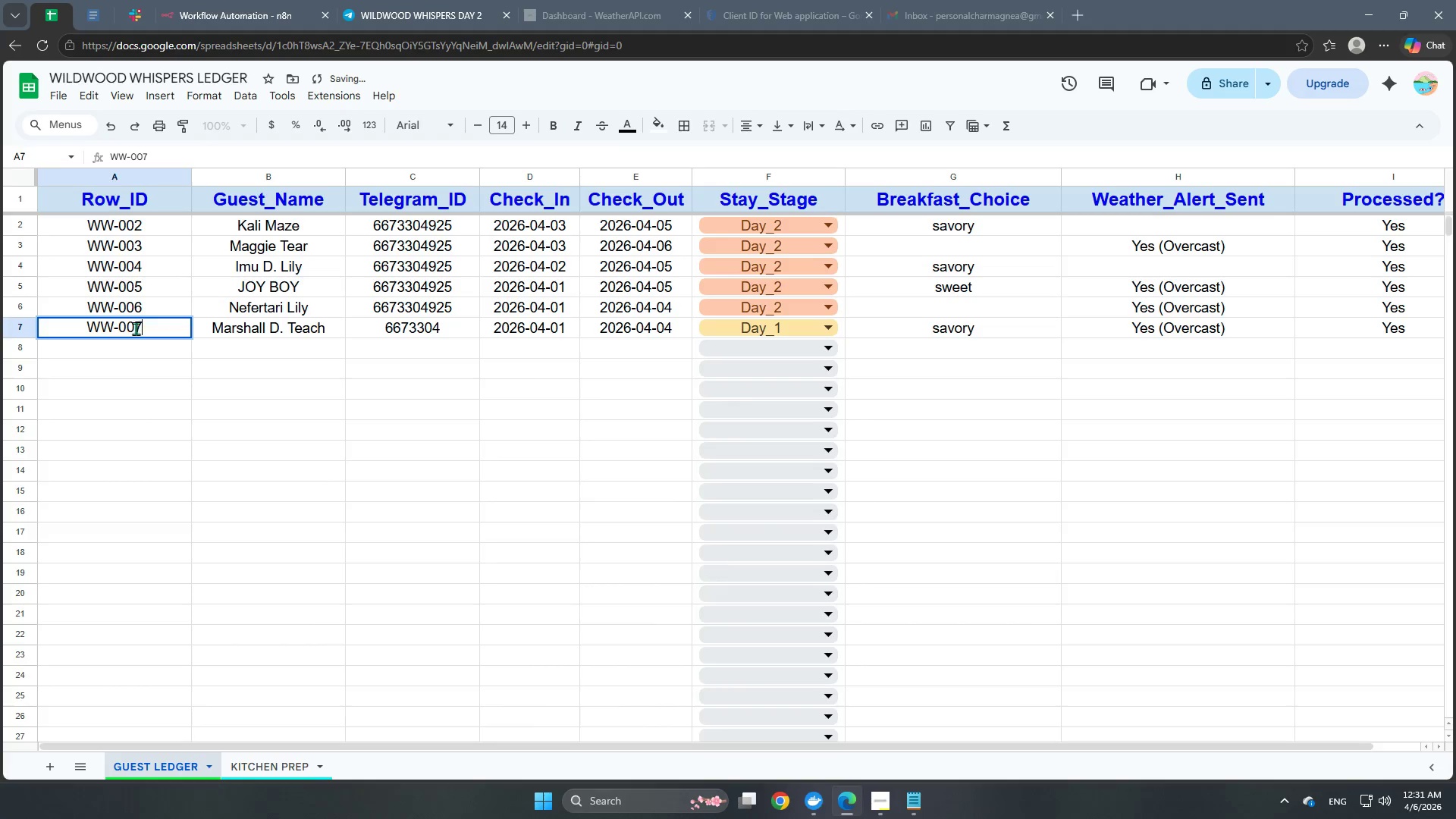 
hold_key(key=ControlLeft, duration=1.52)
left_click_drag(start_coordinate=[162, 329], to_coordinate=[36, 331])
 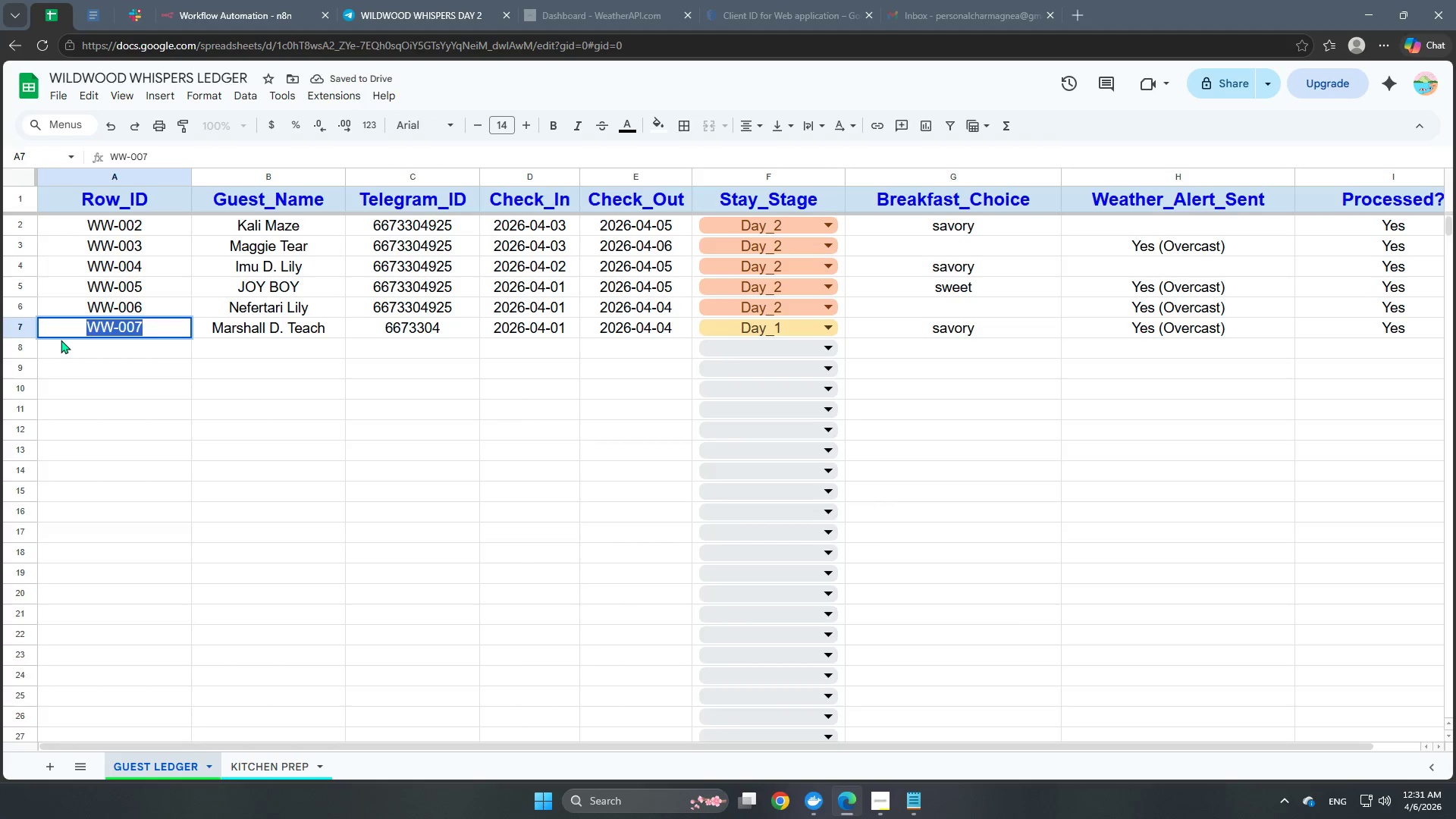 
key(Control+C)
 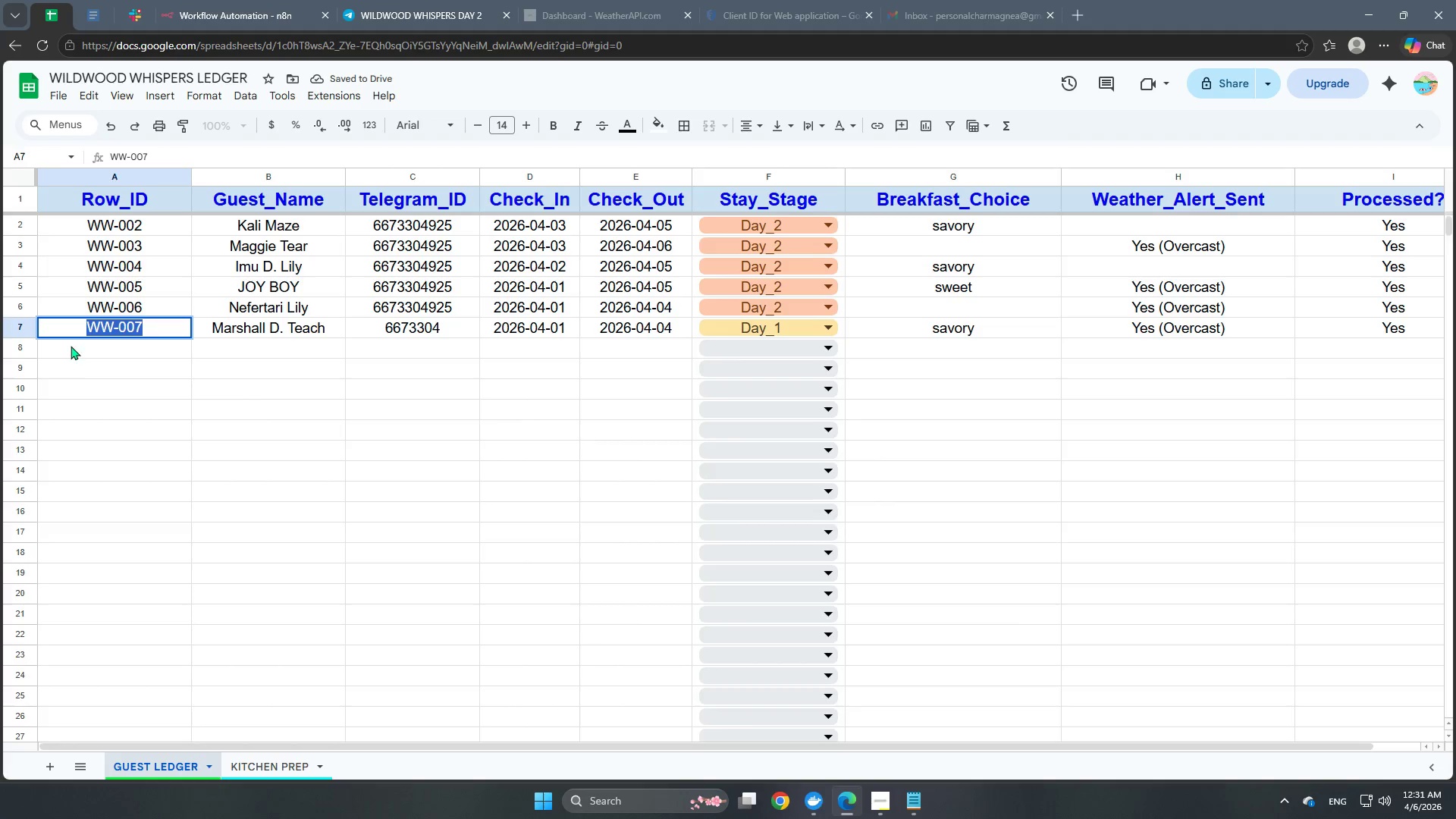 
hold_key(key=ControlLeft, duration=1.42)
left_click([88, 357])
 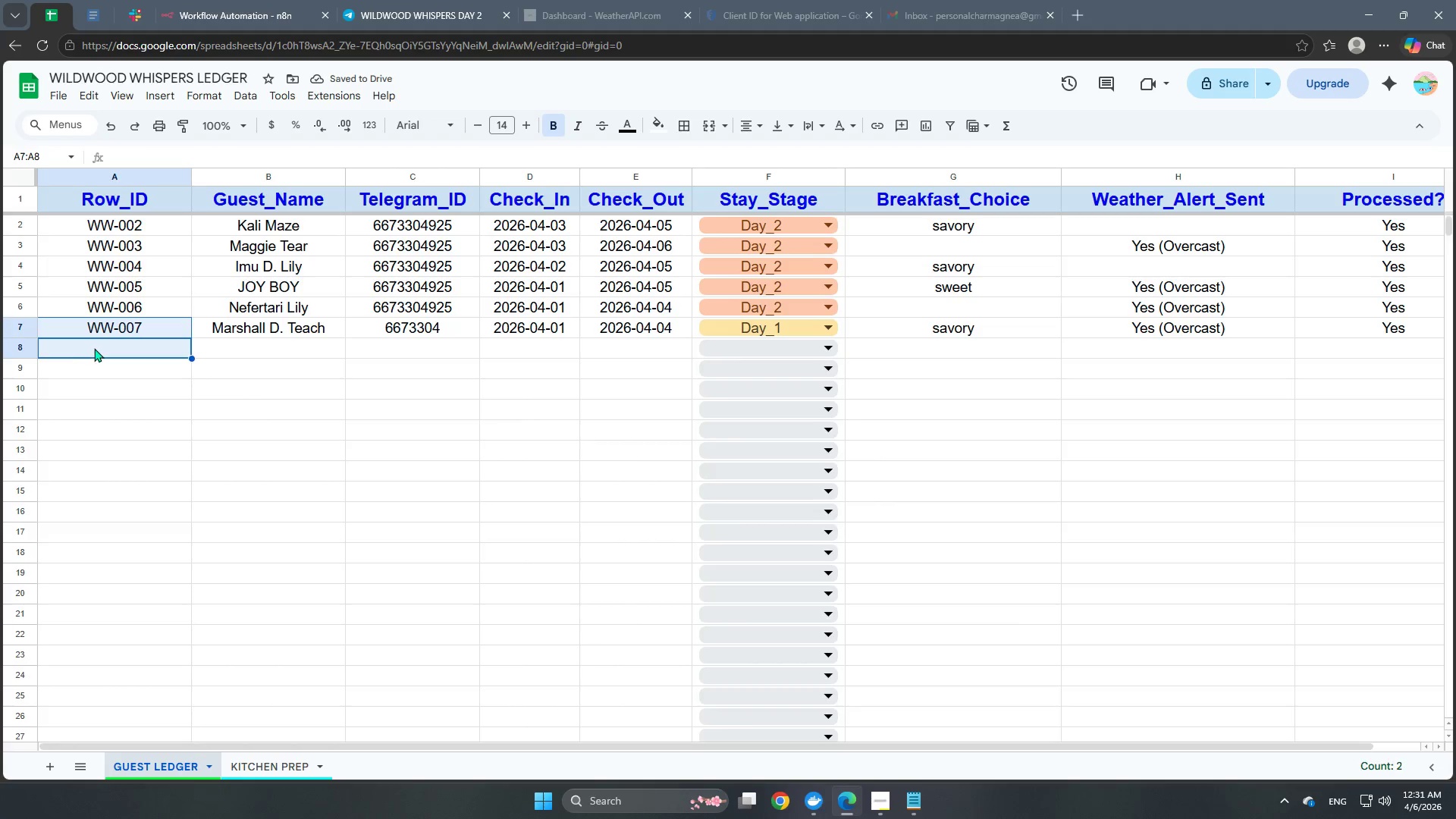 
double_click([94, 348])
 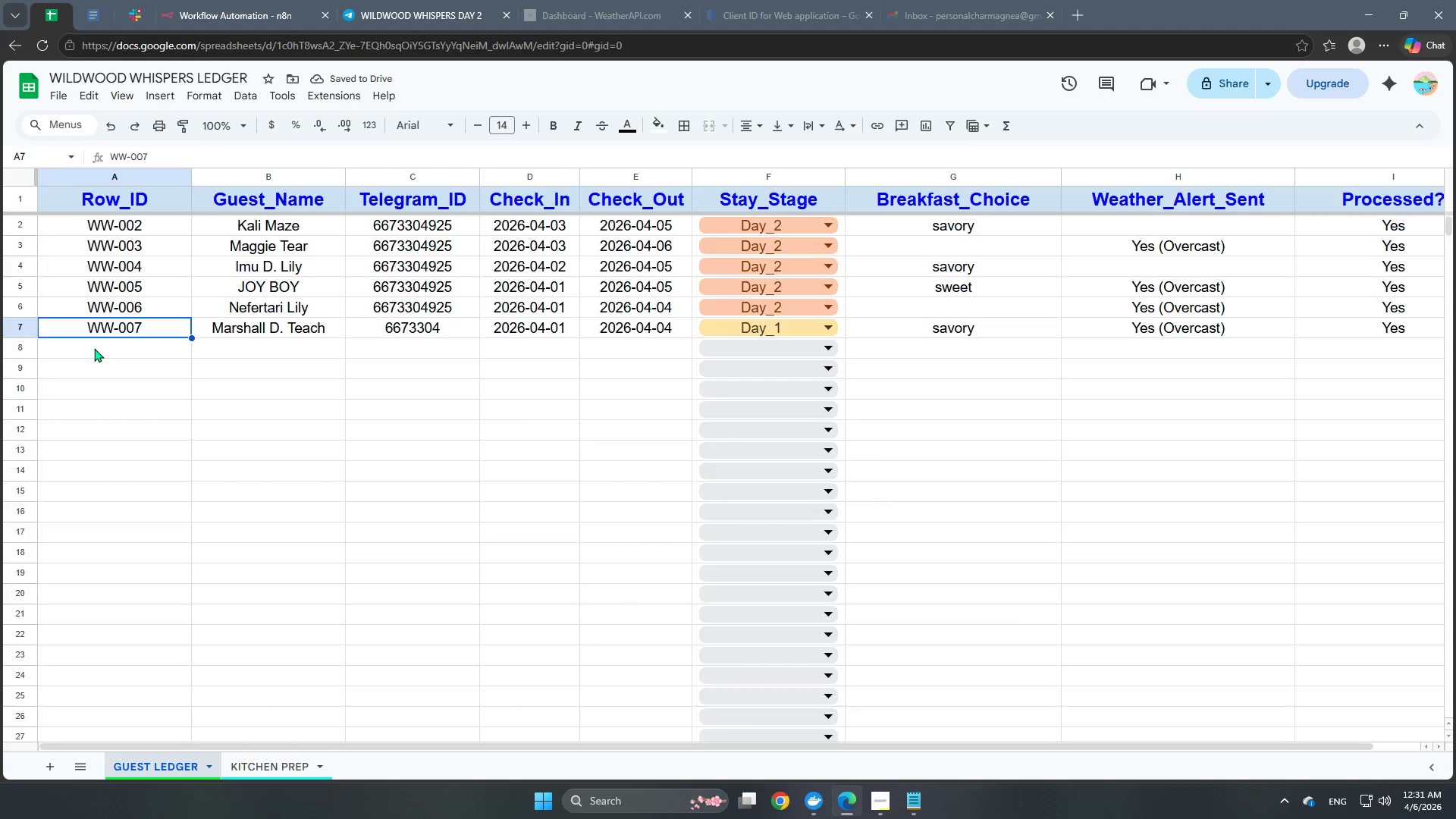 
left_click([99, 346])
 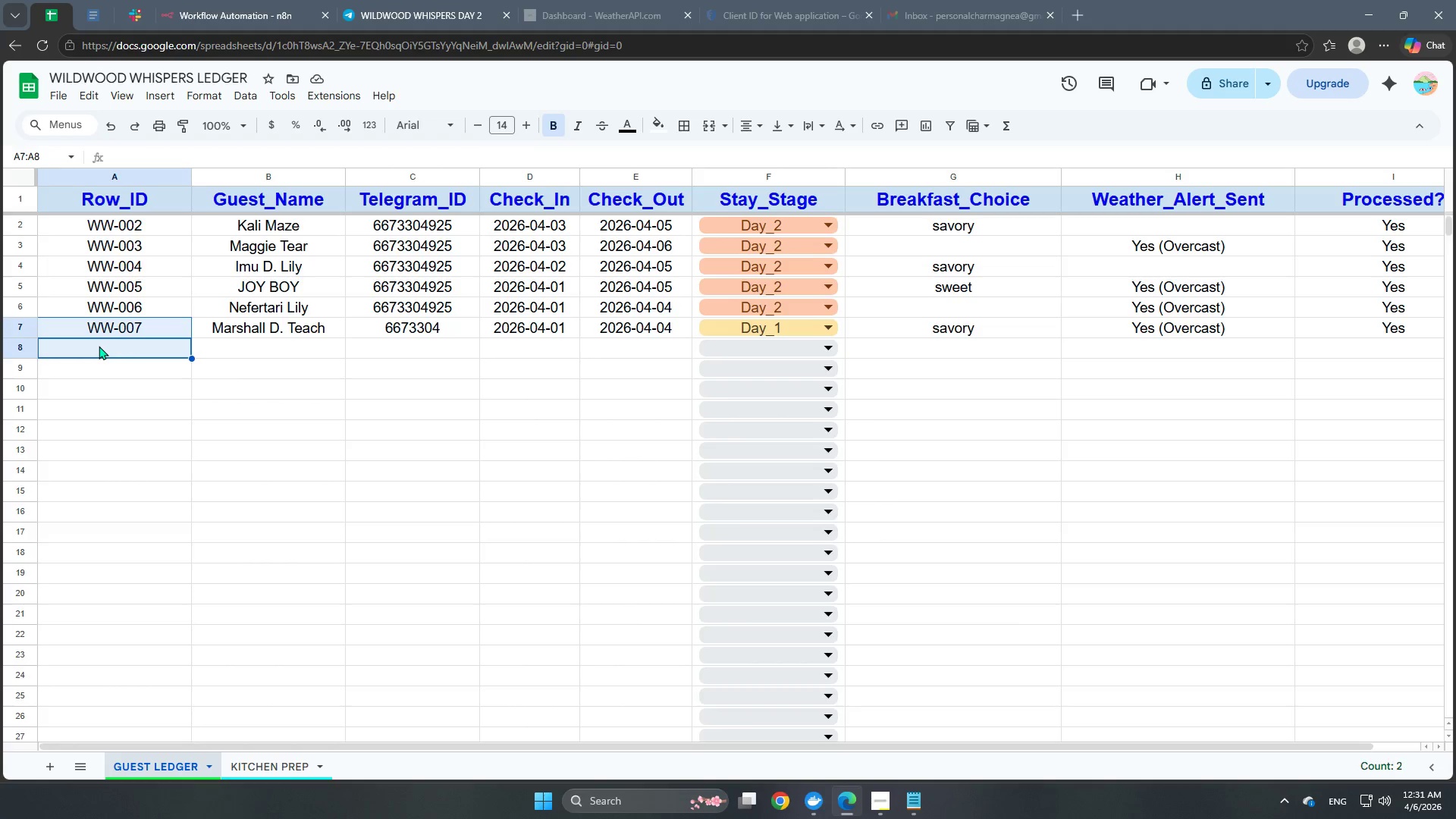 
key(Control+V)
 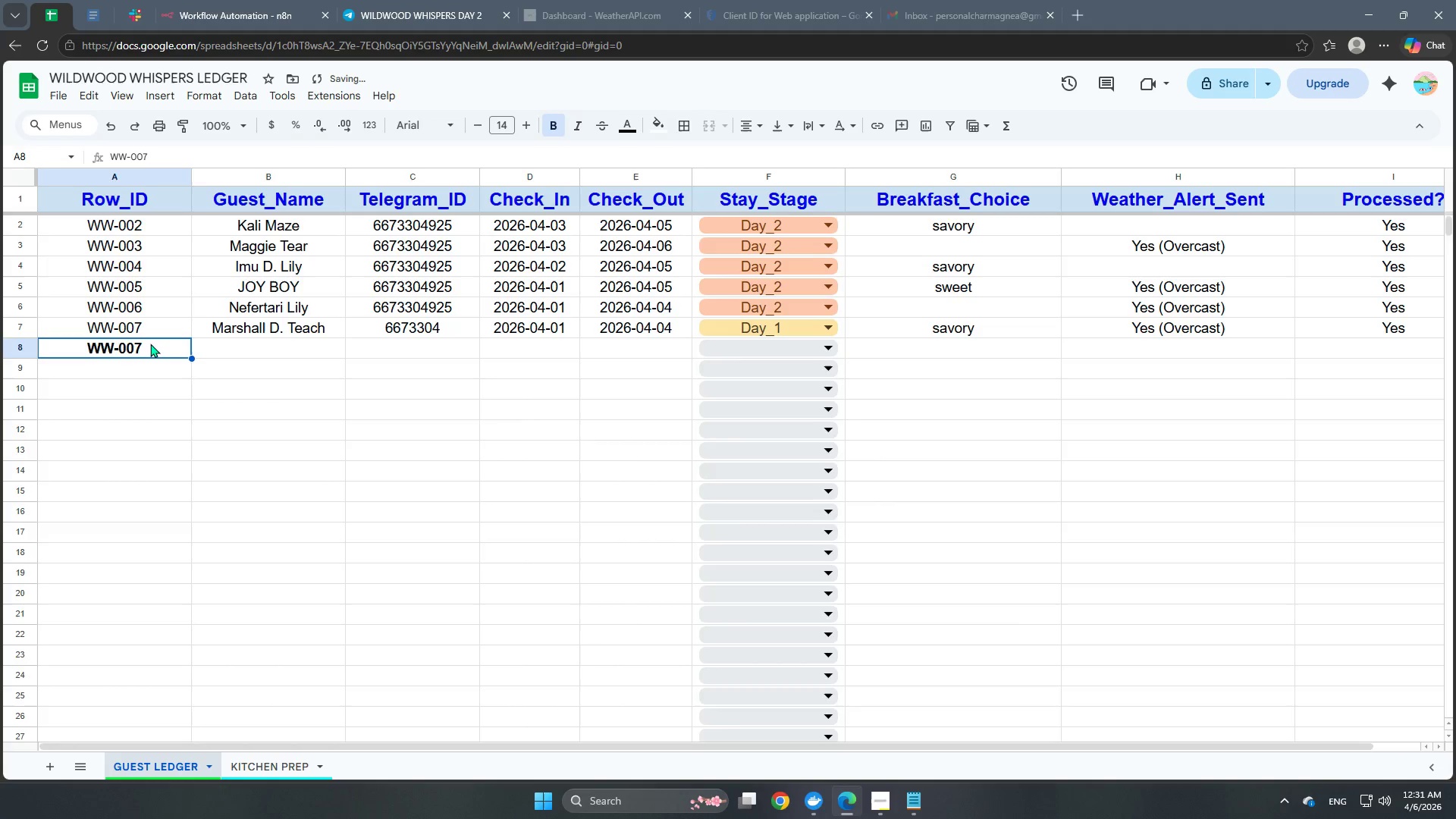 
double_click([150, 344])
 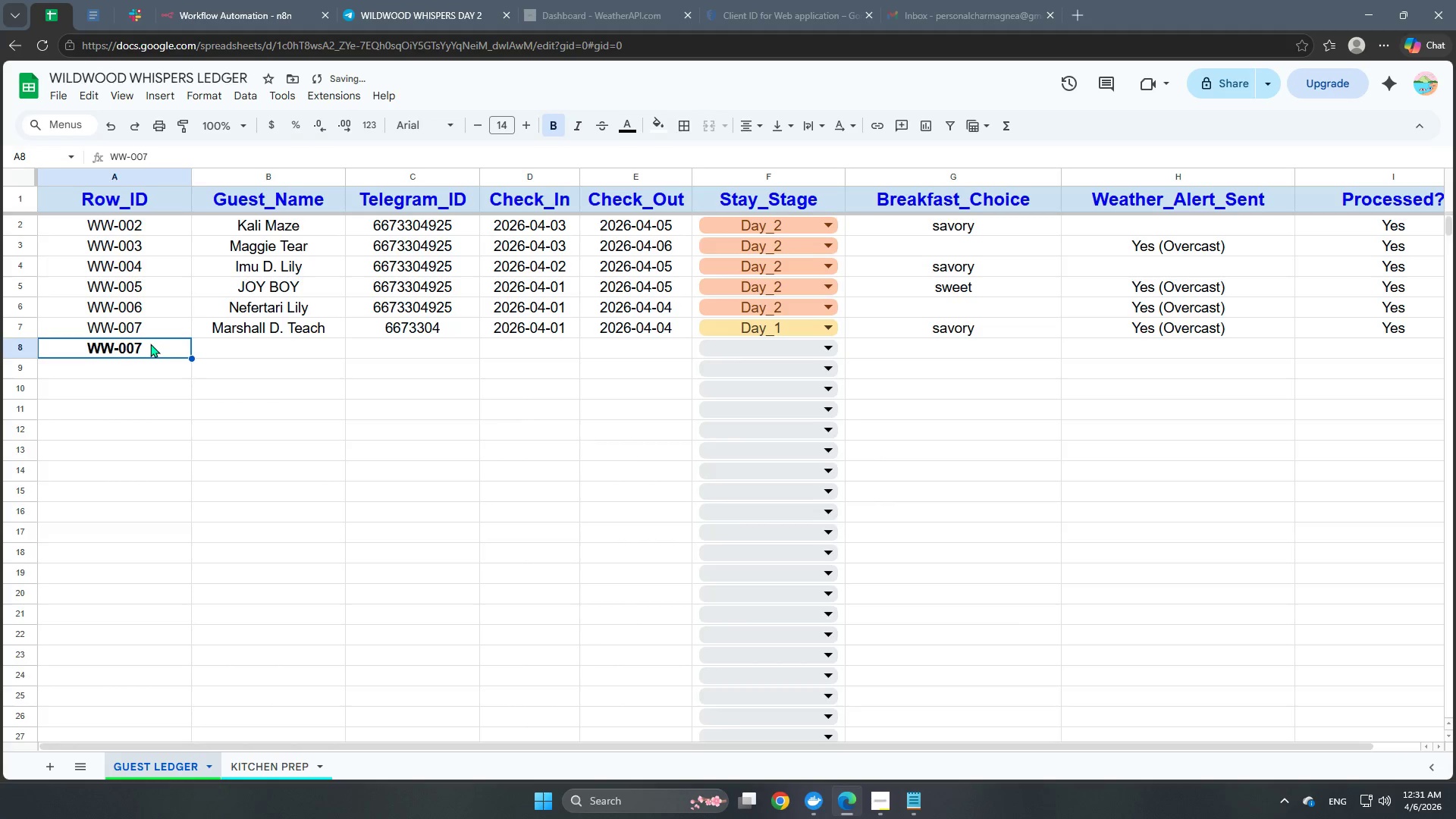 
triple_click([150, 344])
 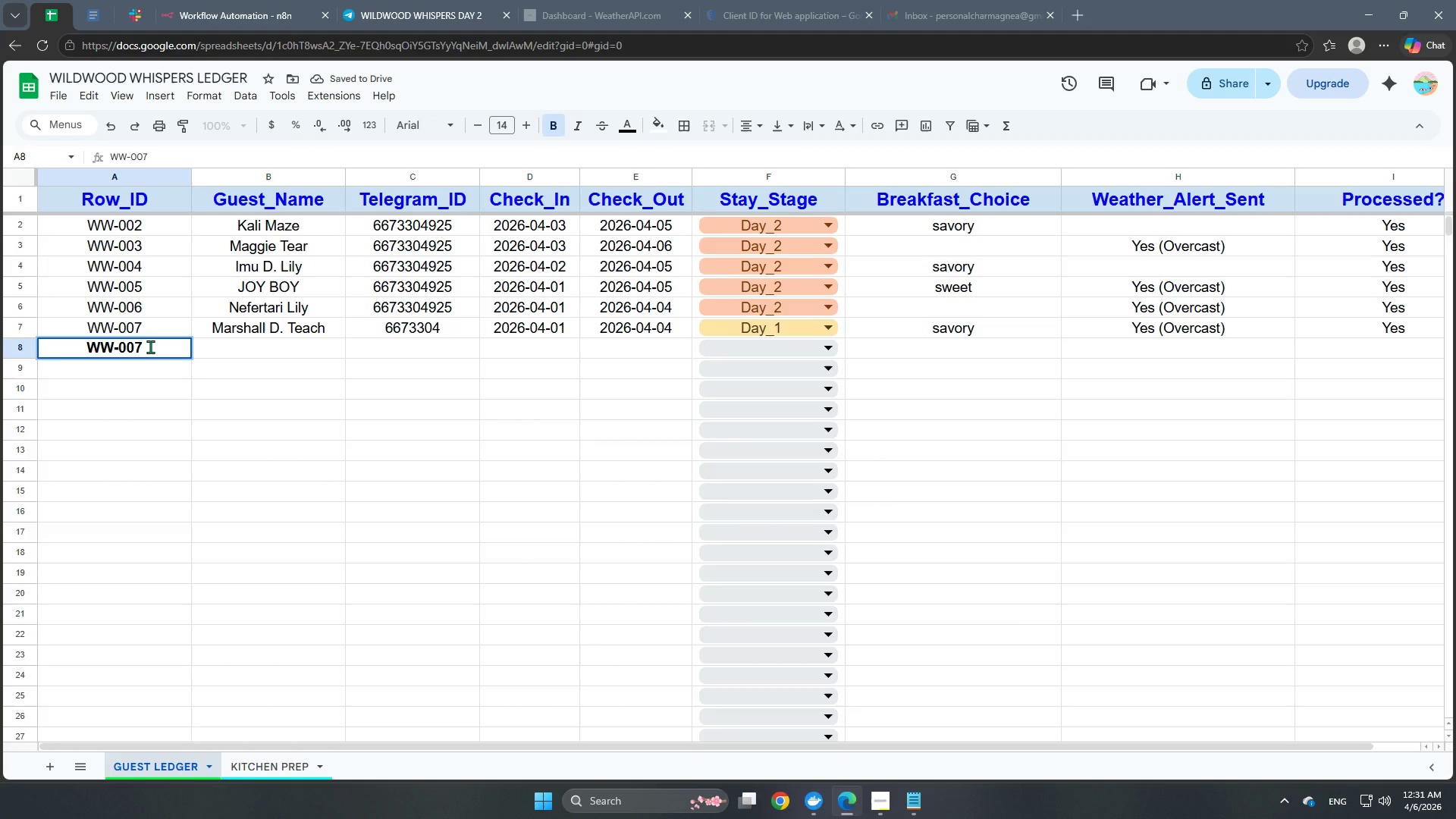 
key(Backspace)
 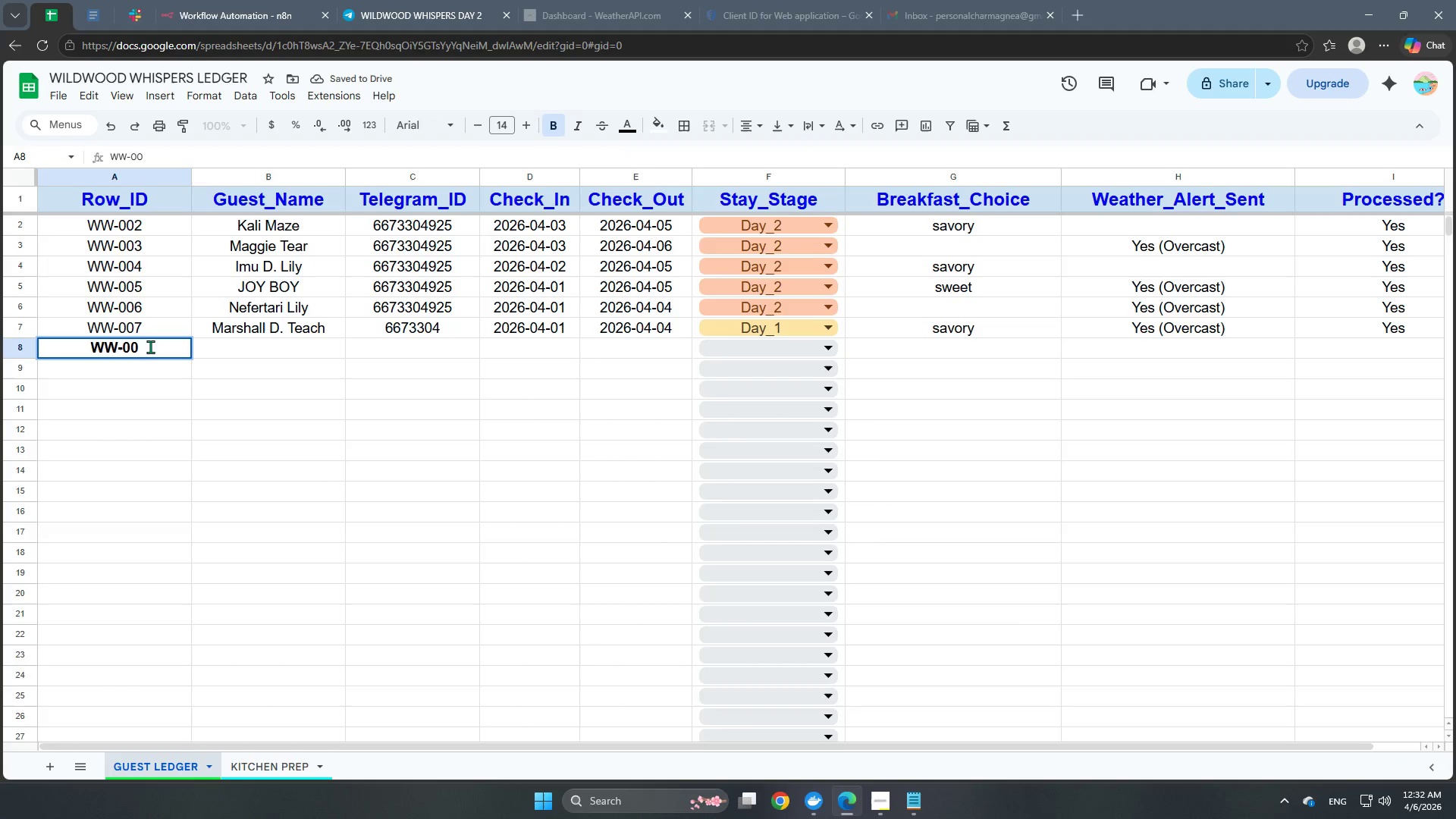 
key(Numpad8)
 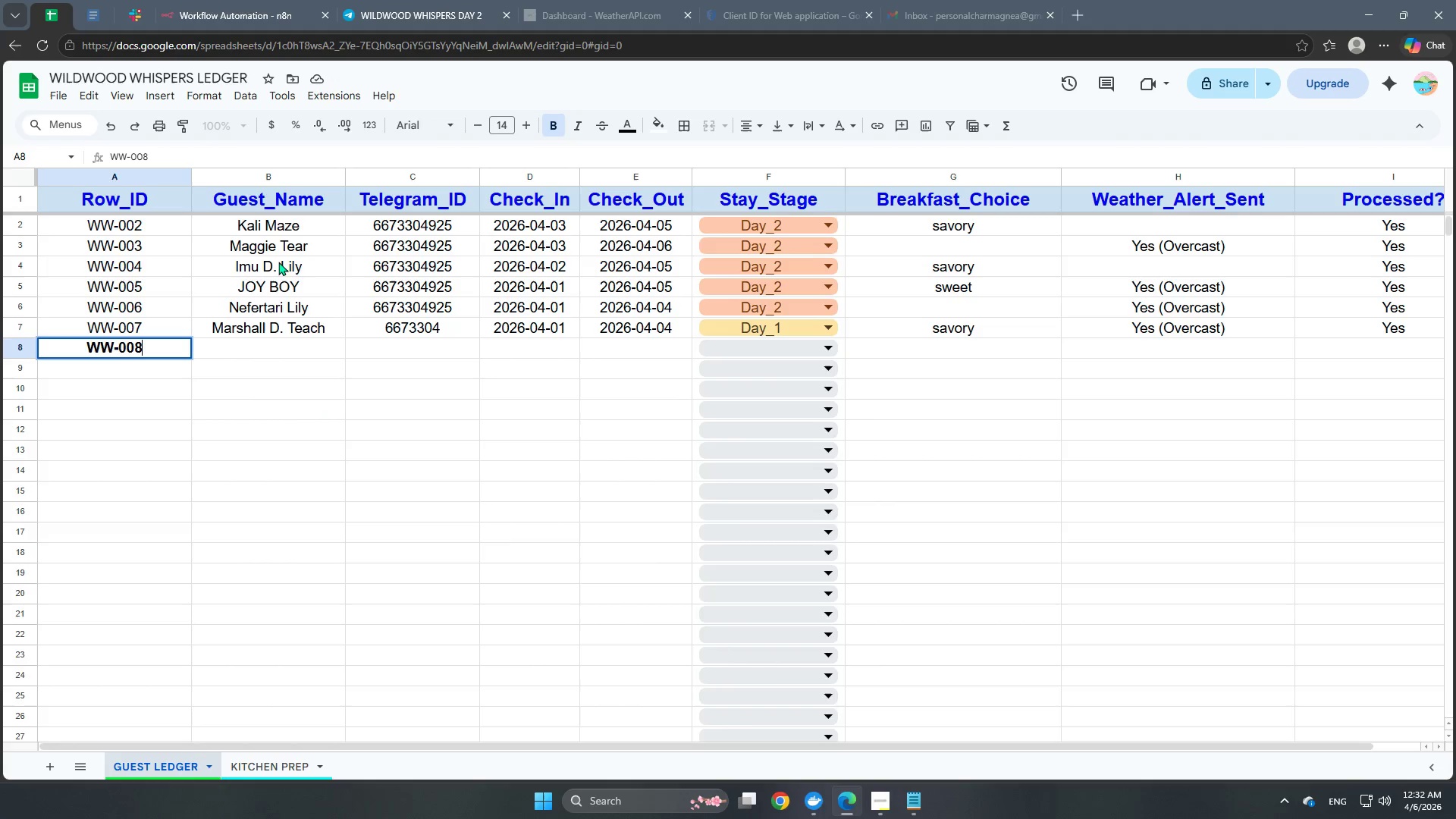 
left_click([263, 334])
 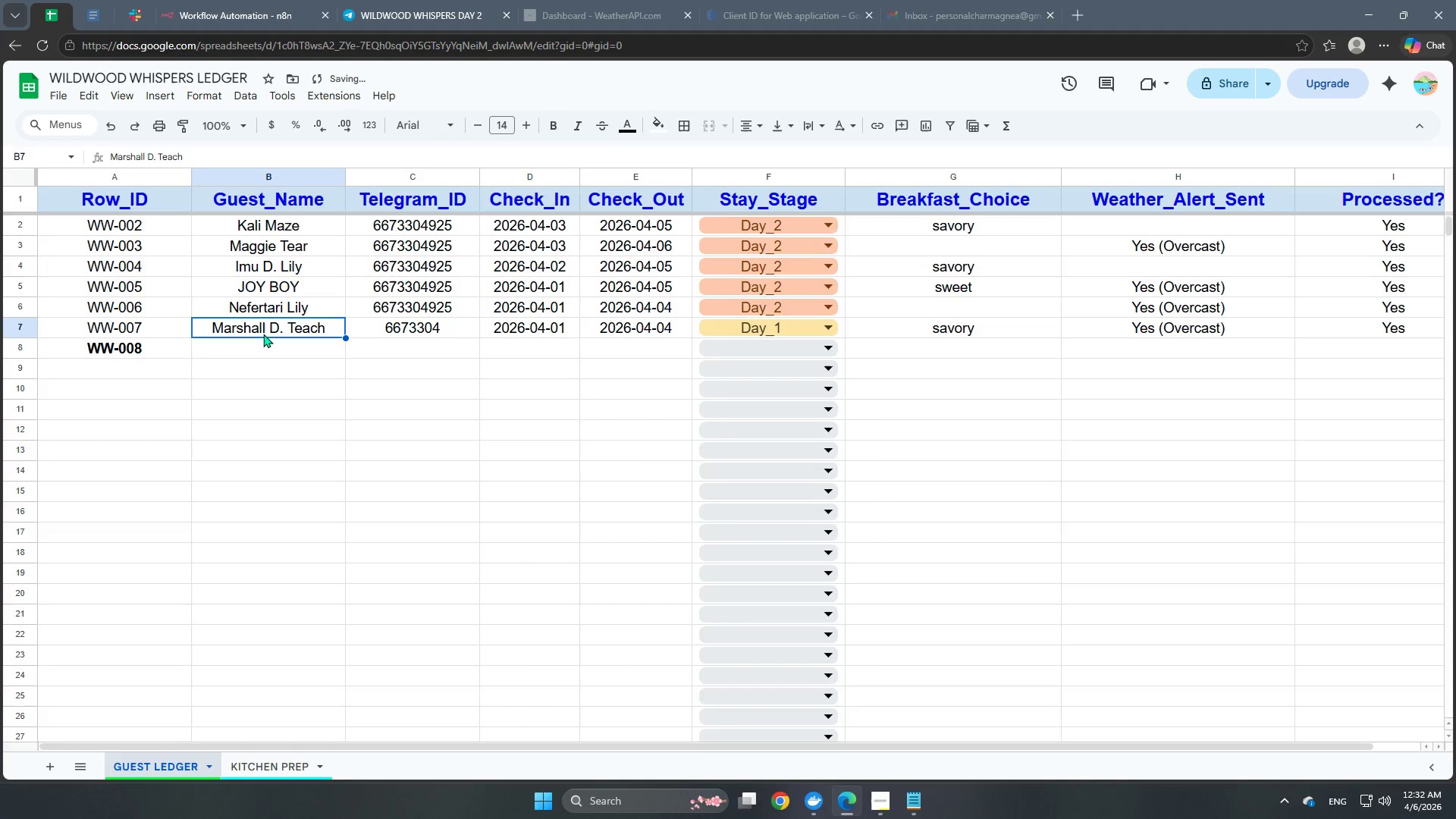 
key(Control+C)
 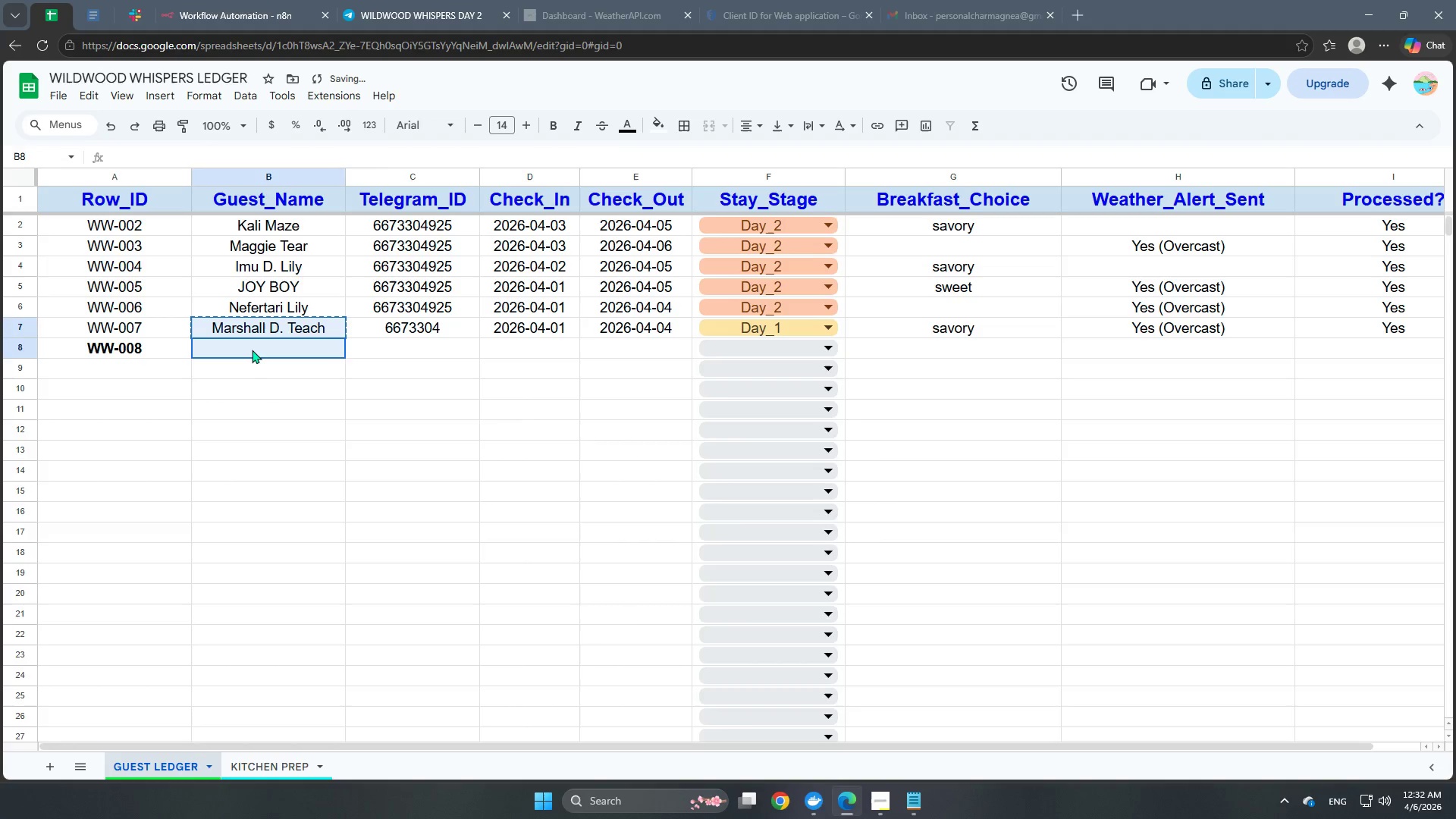 
left_click([252, 350])
 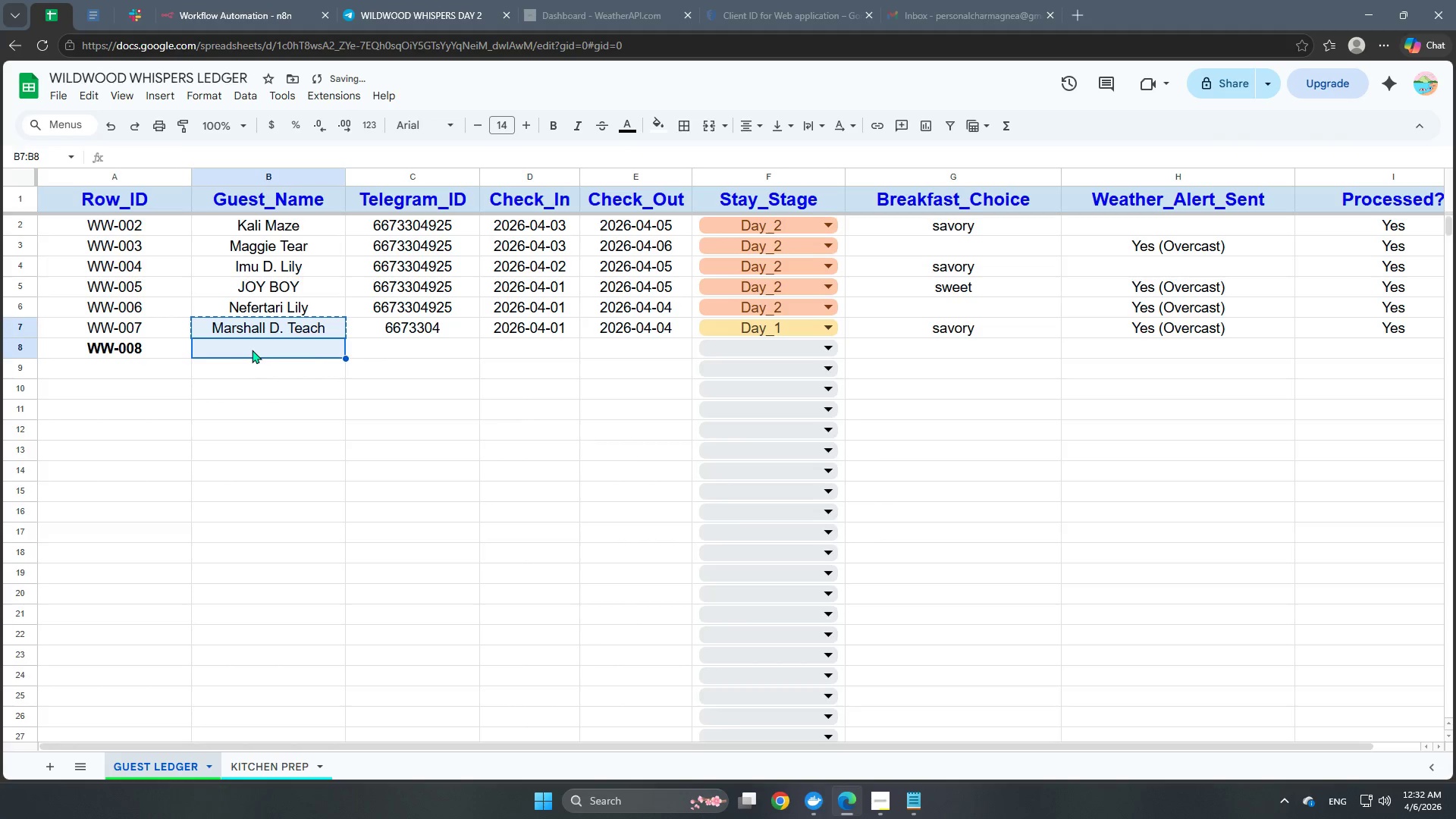 
key(Control+V)
 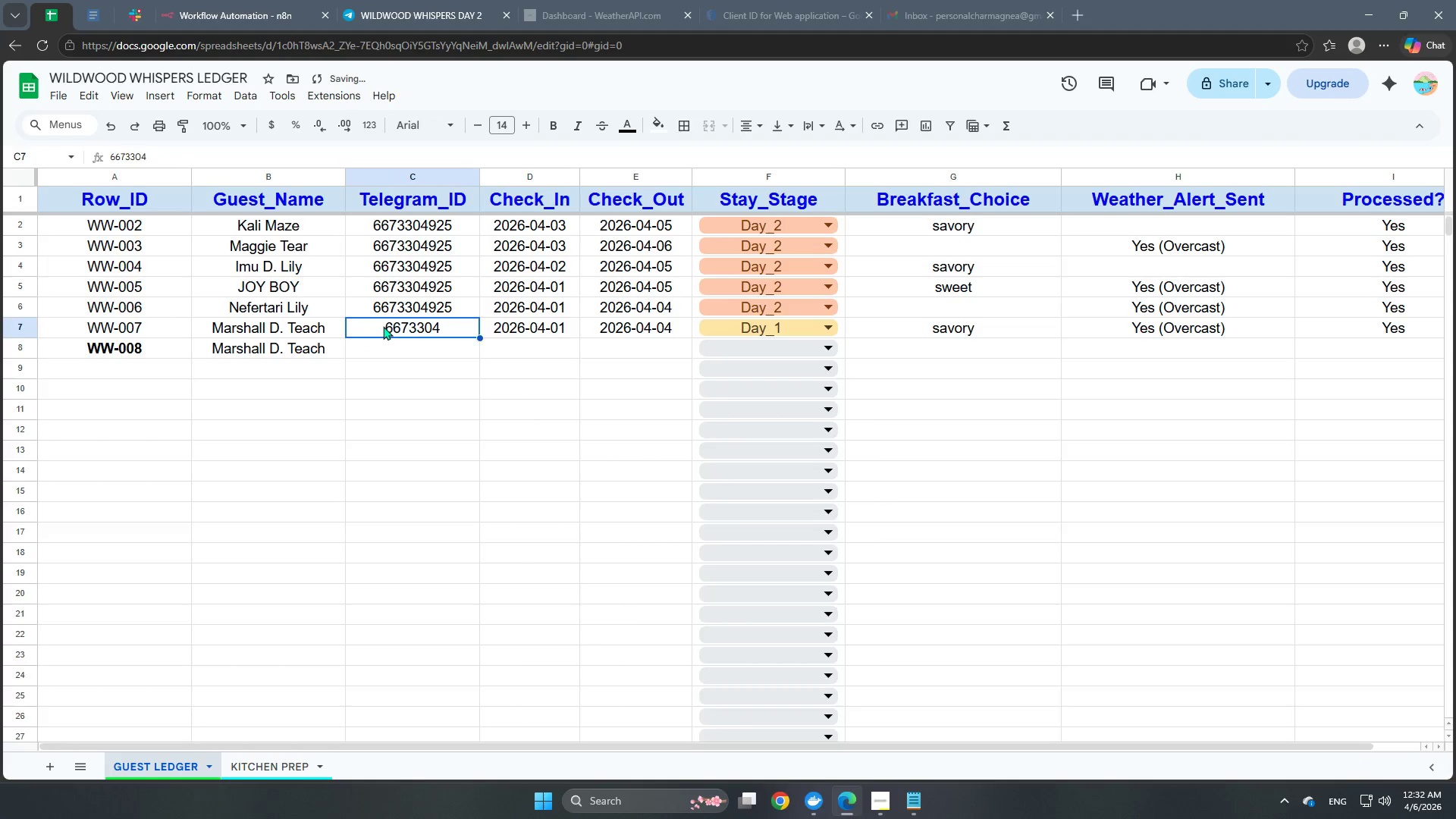 
double_click([400, 298])
 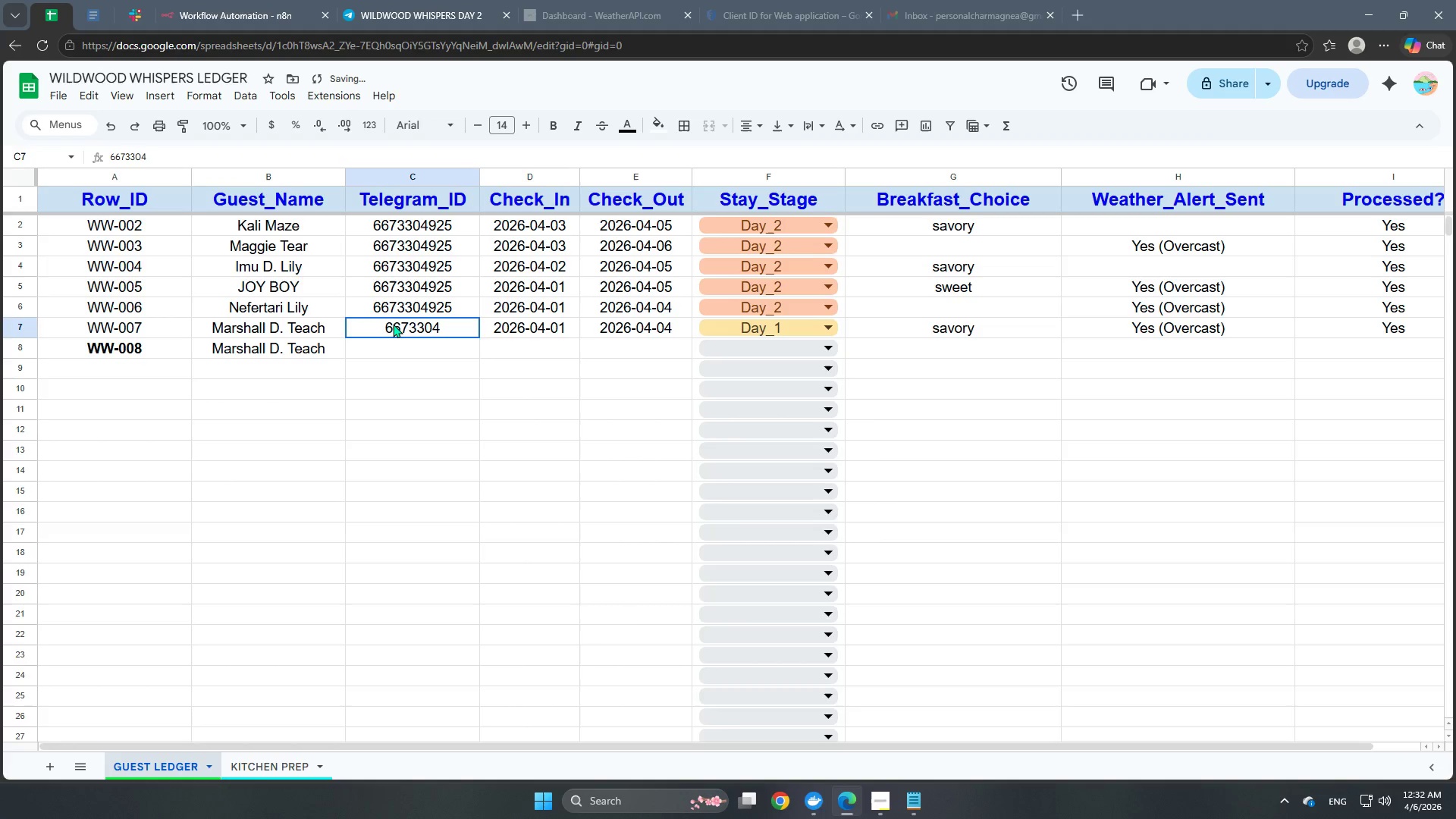 
triple_click([393, 324])
 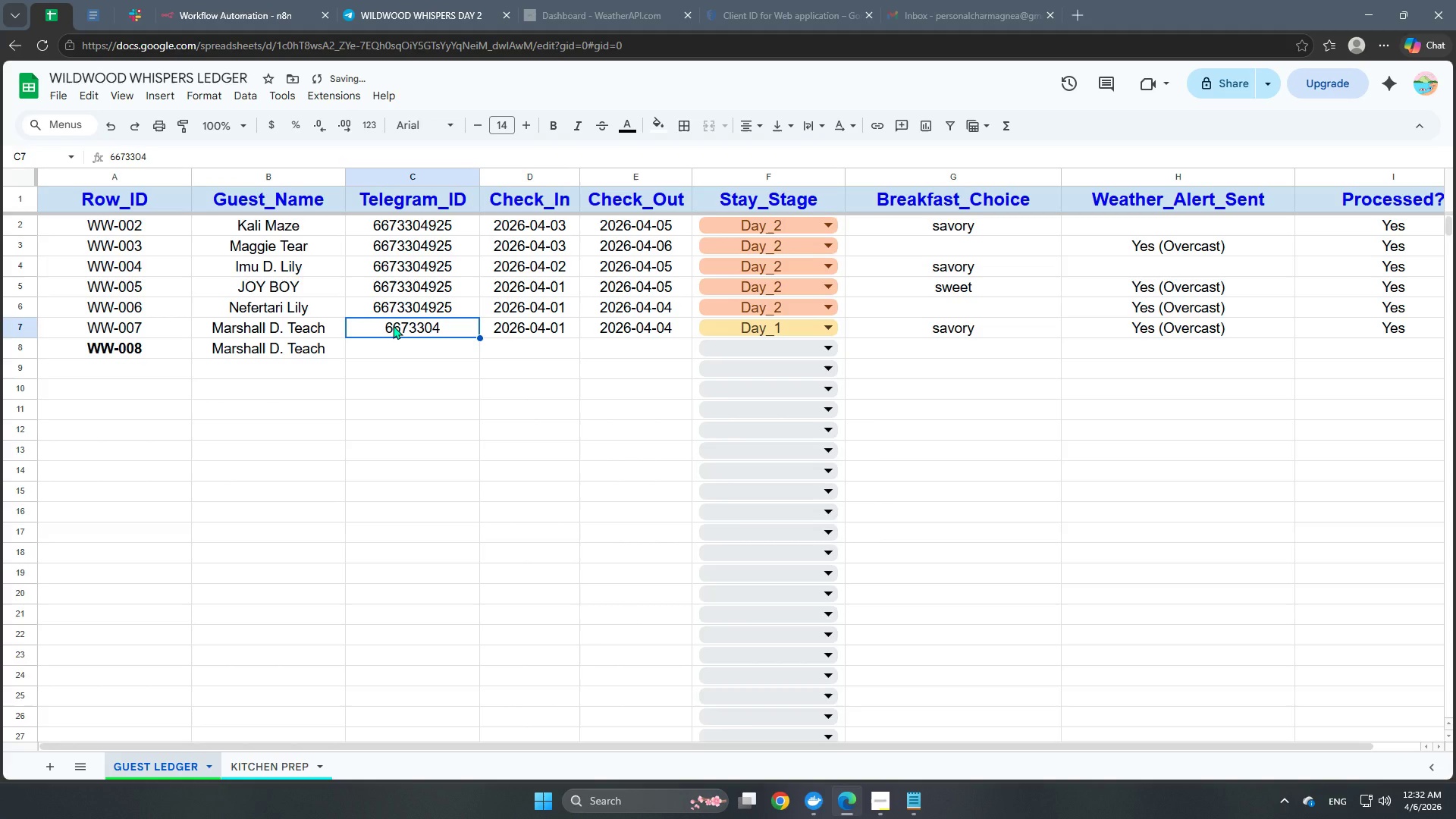 
key(Control+C)
 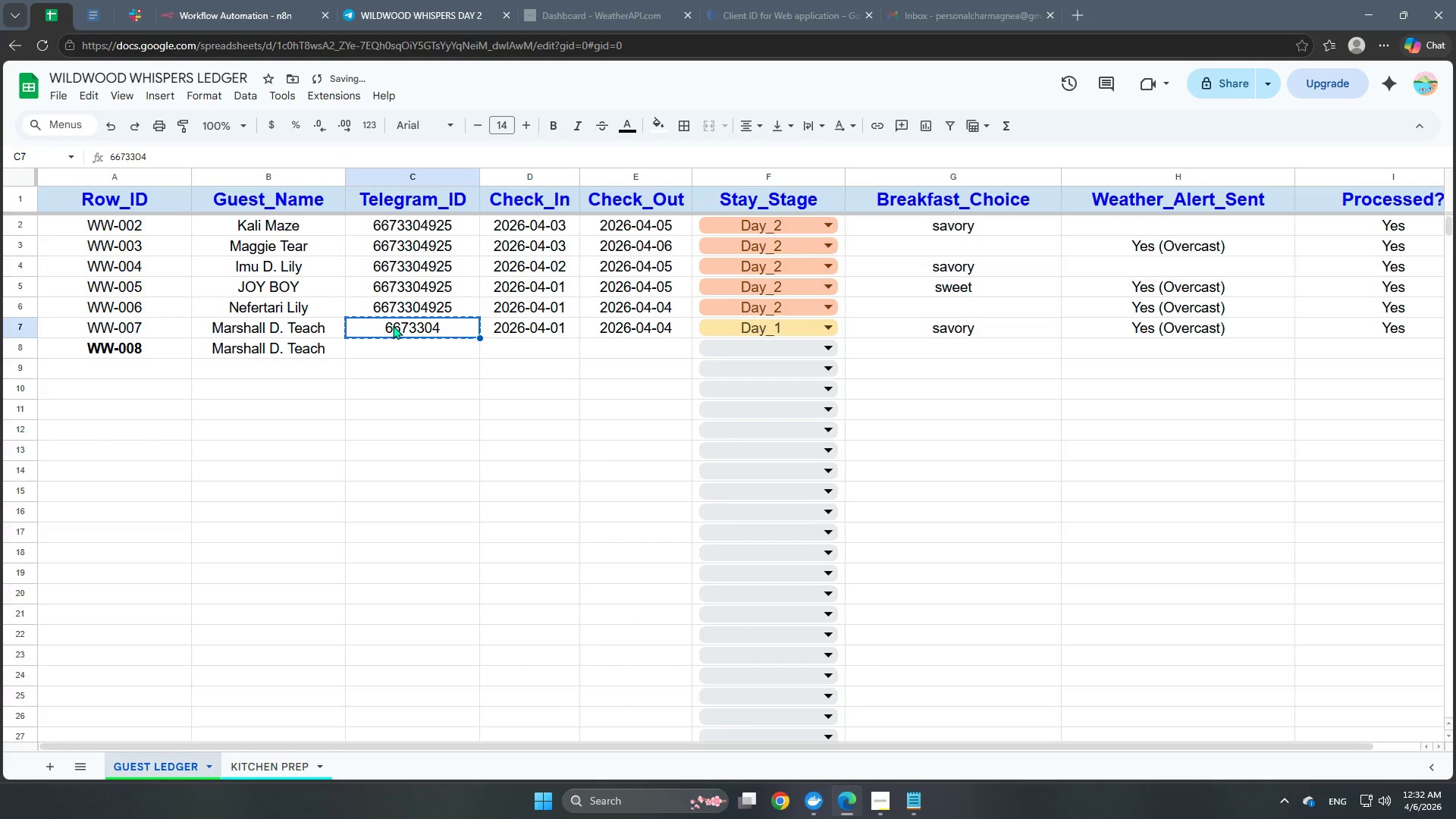 
key(Control+V)
 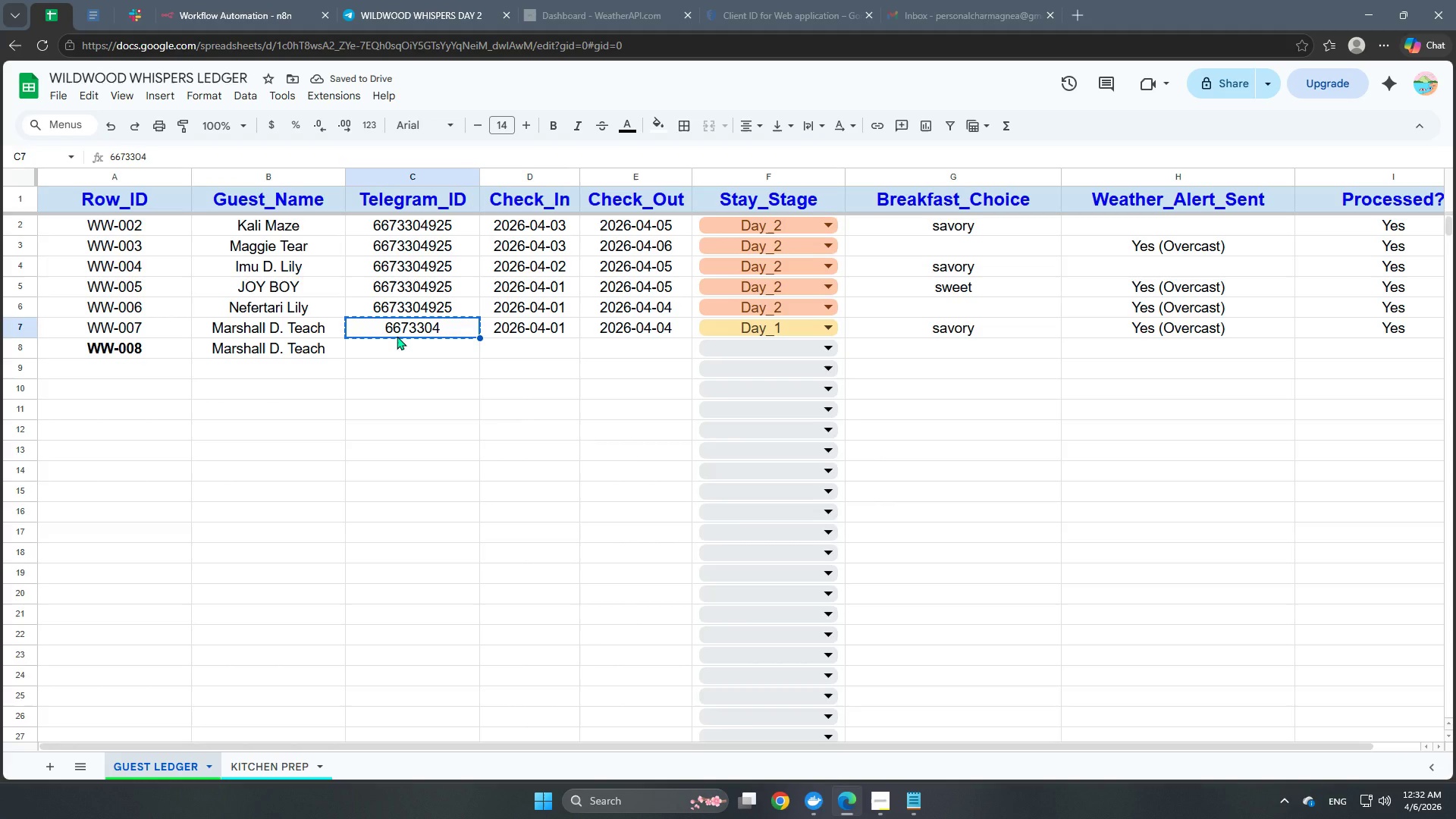 
key(Control+C)
 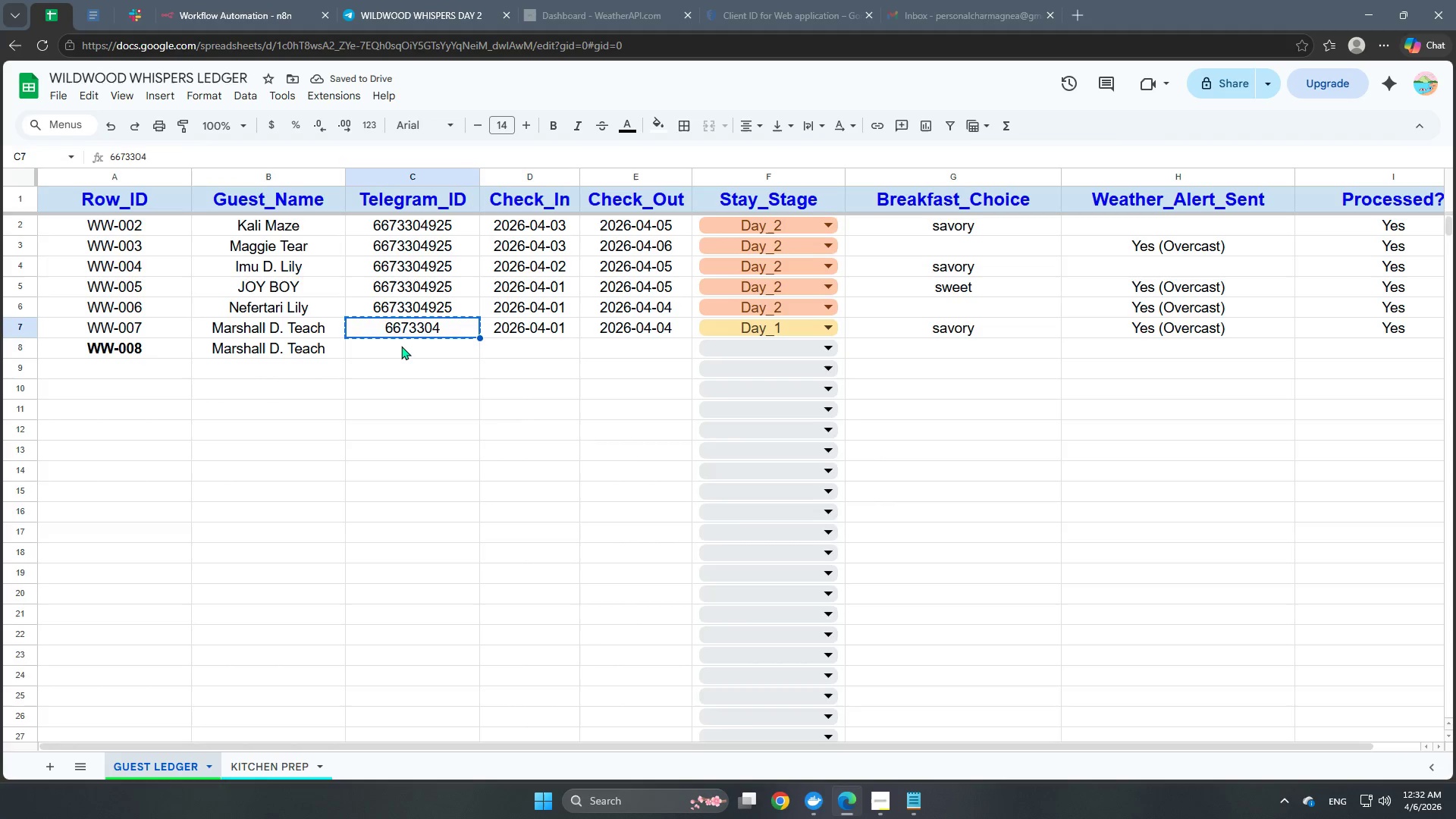 
left_click([401, 343])
 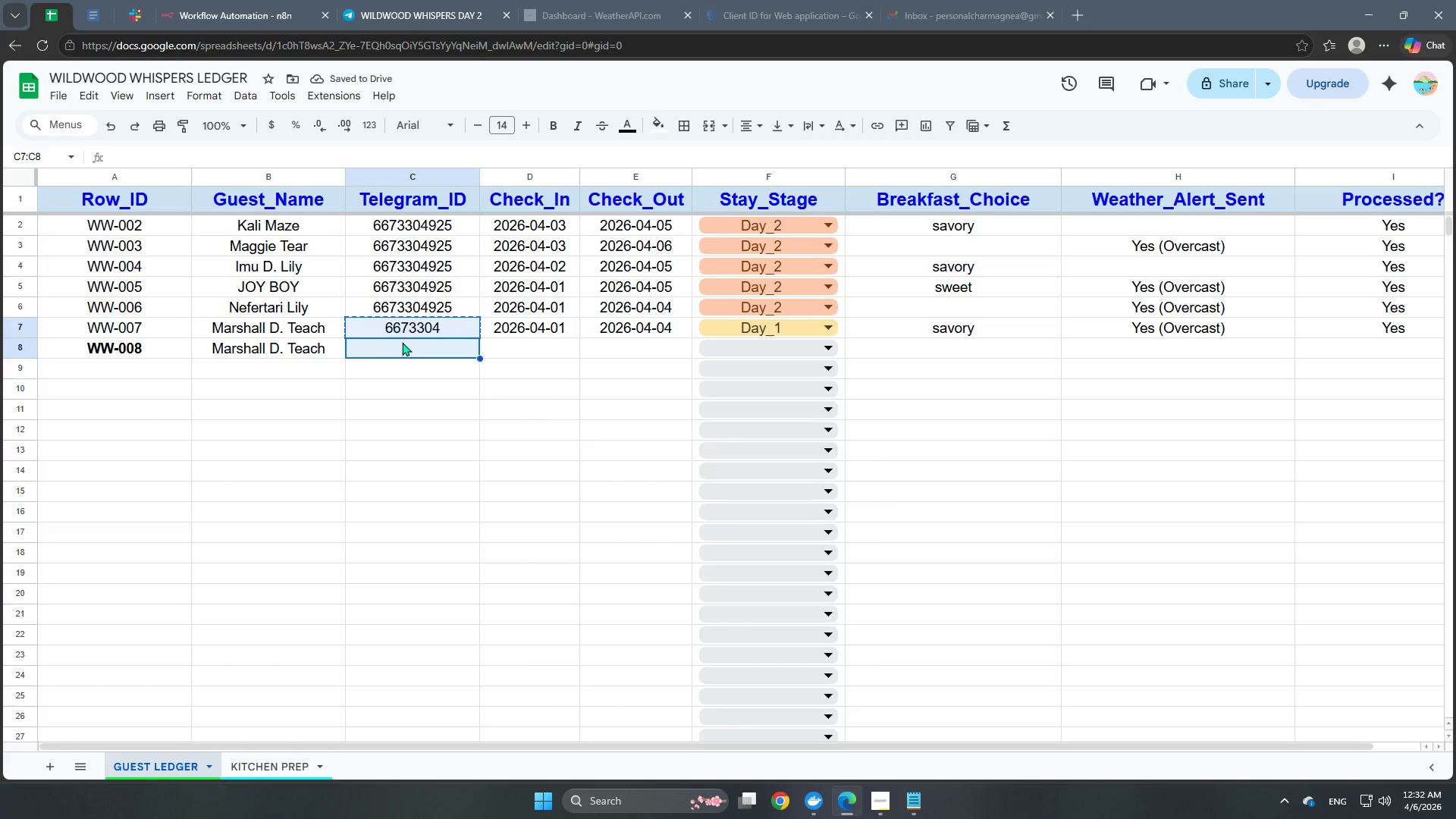 
key(Control+V)
 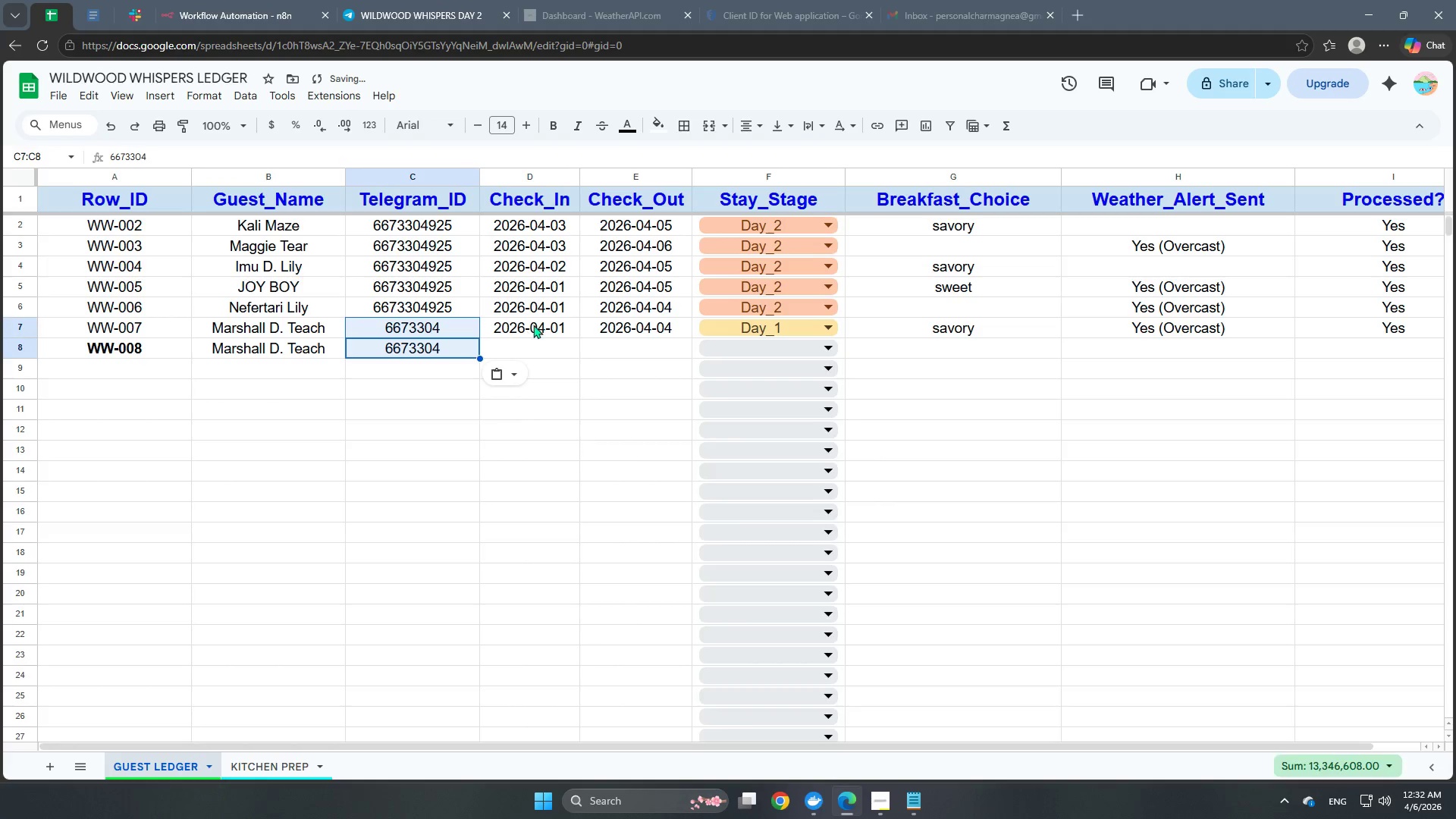 
left_click([535, 321])
 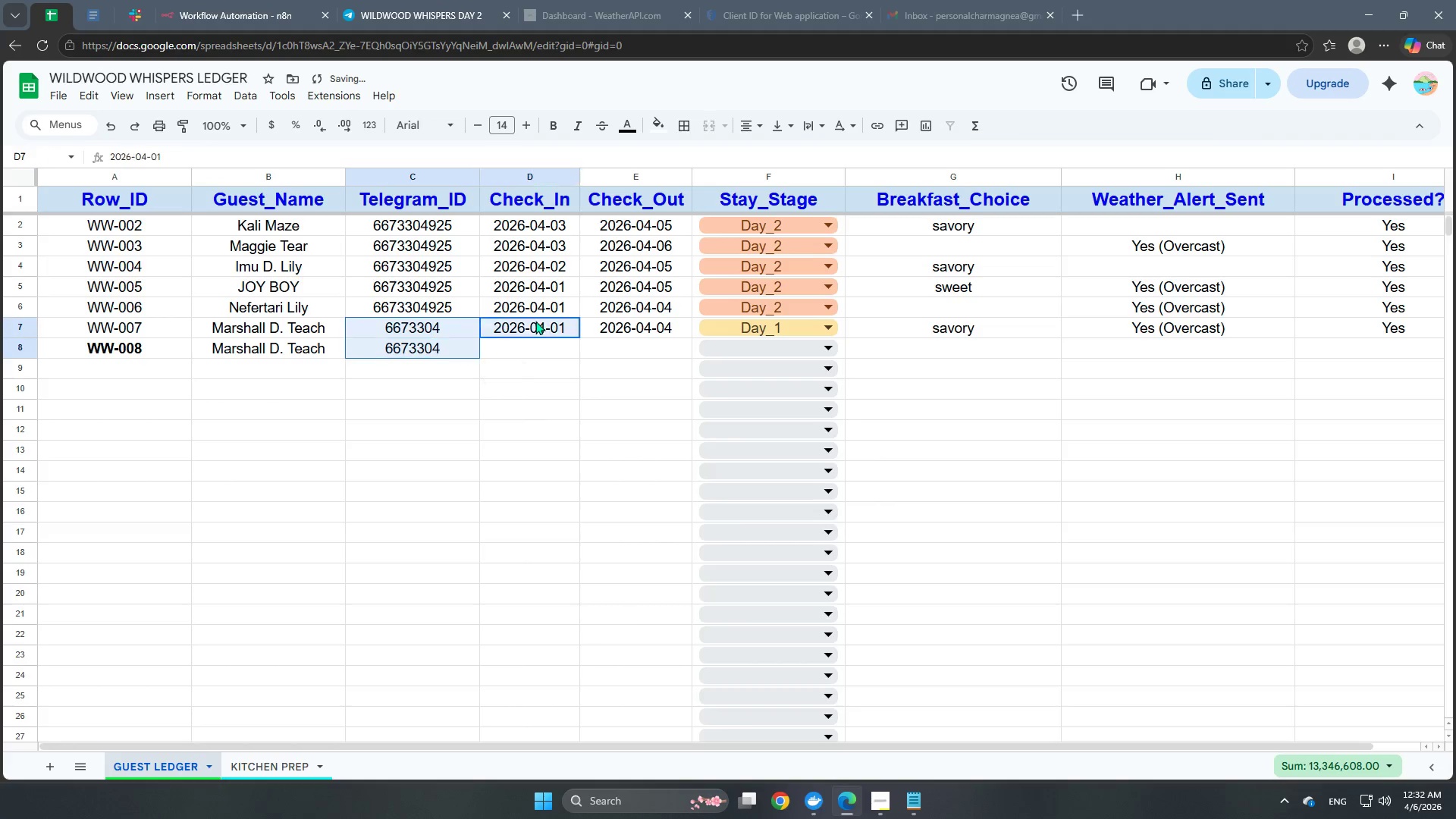 
key(Control+C)
 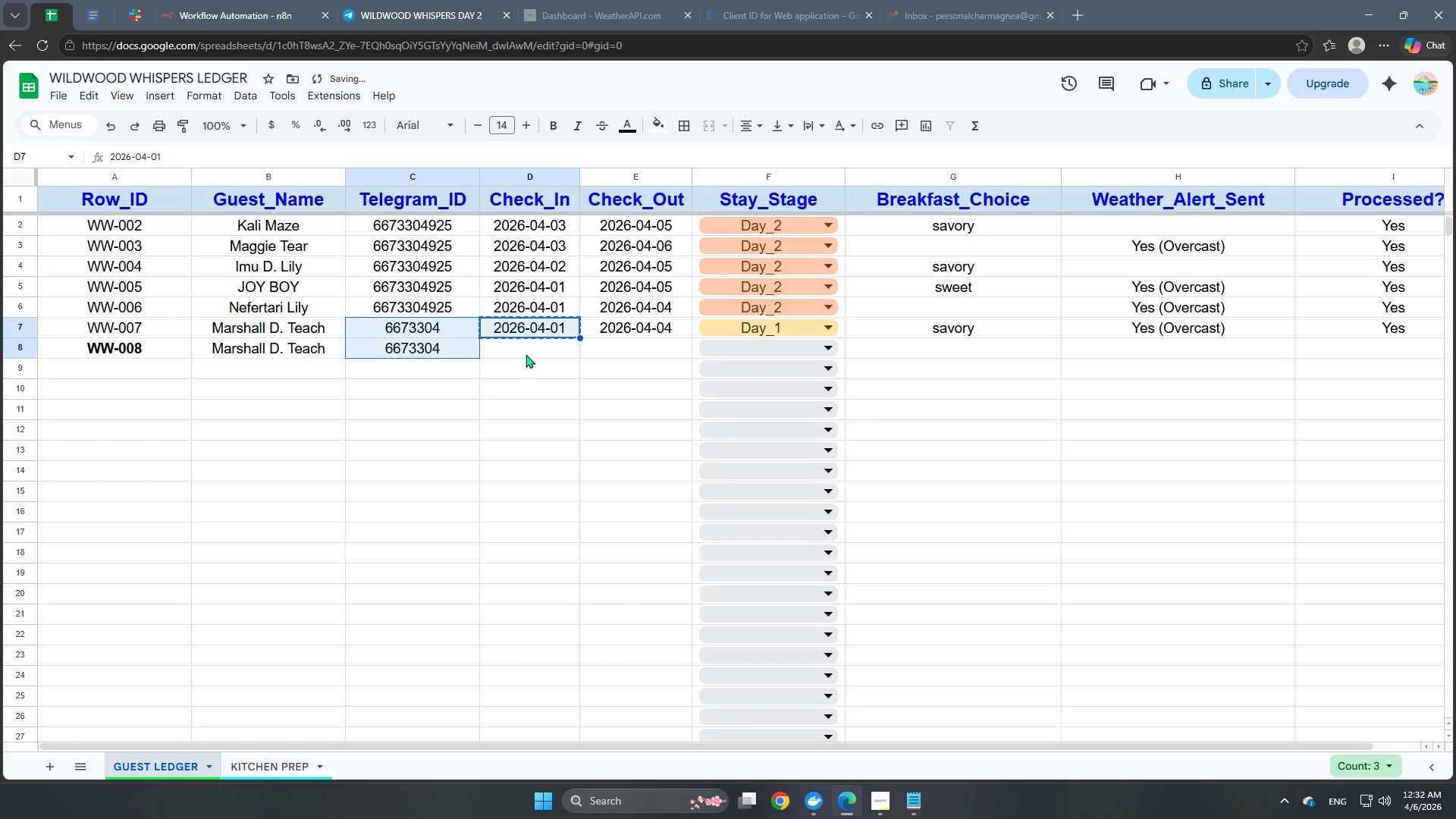 
left_click([526, 355])
 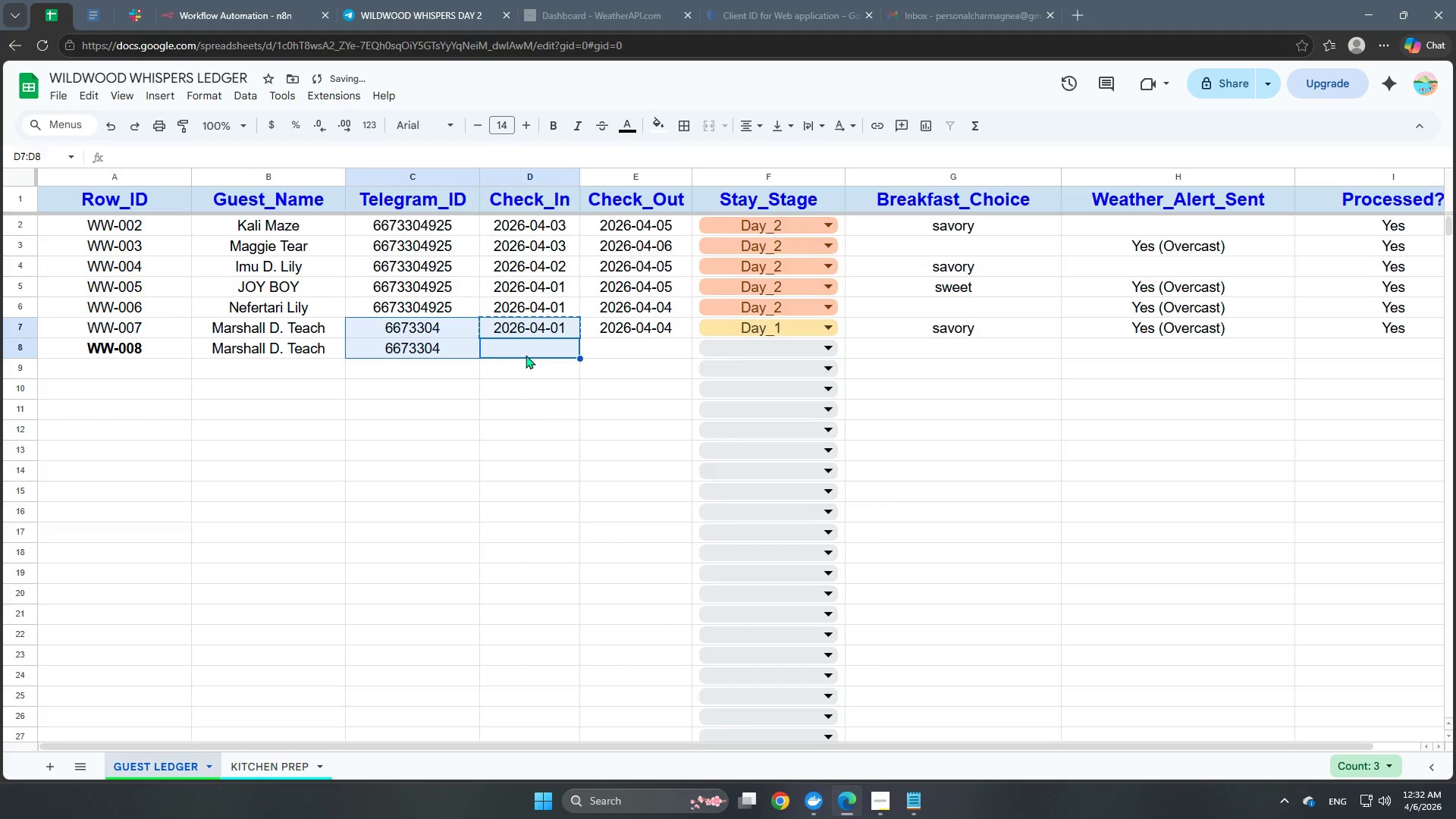 
key(Control+V)
 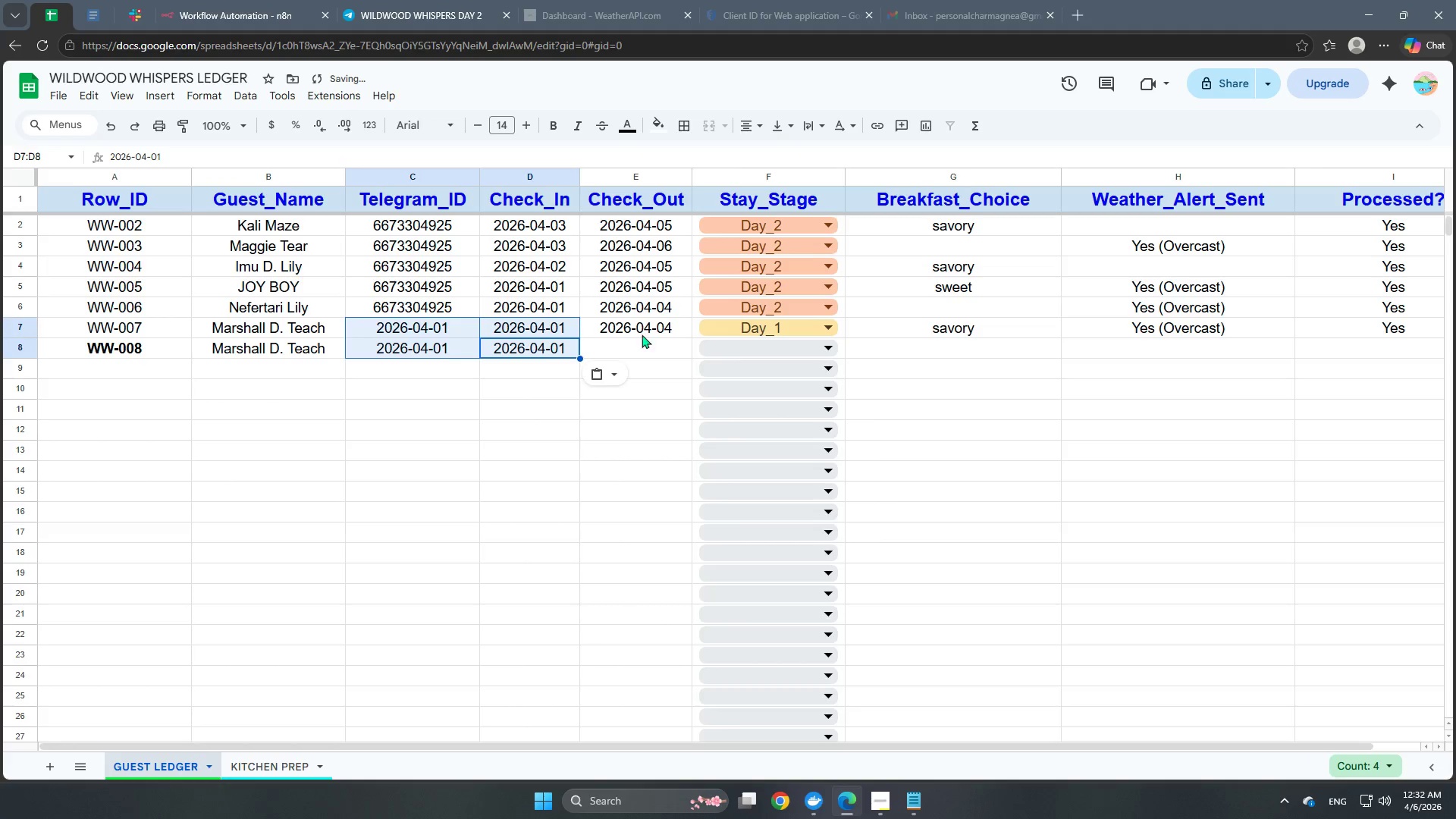 
left_click([654, 324])
 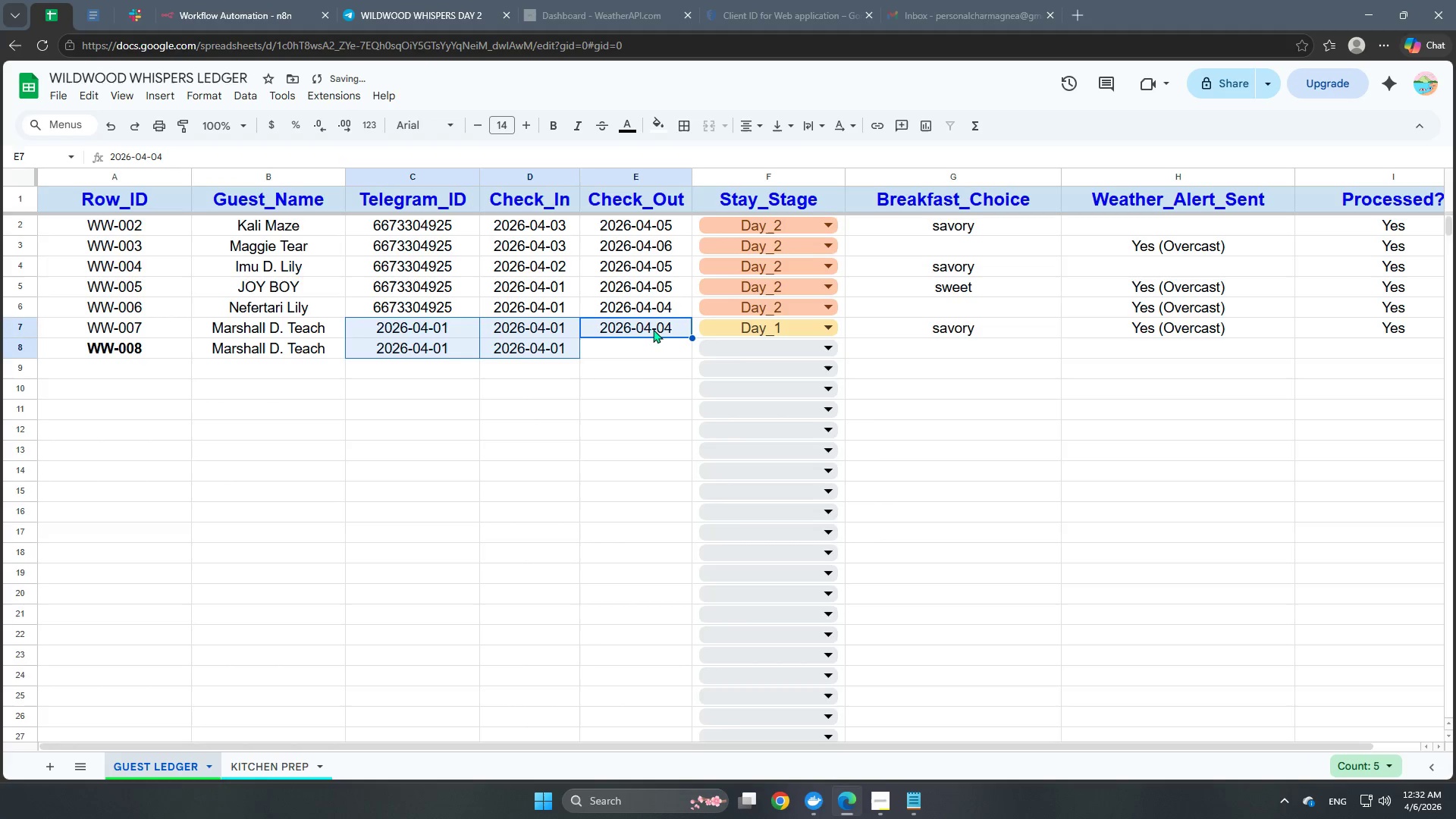 
key(Control+V)
 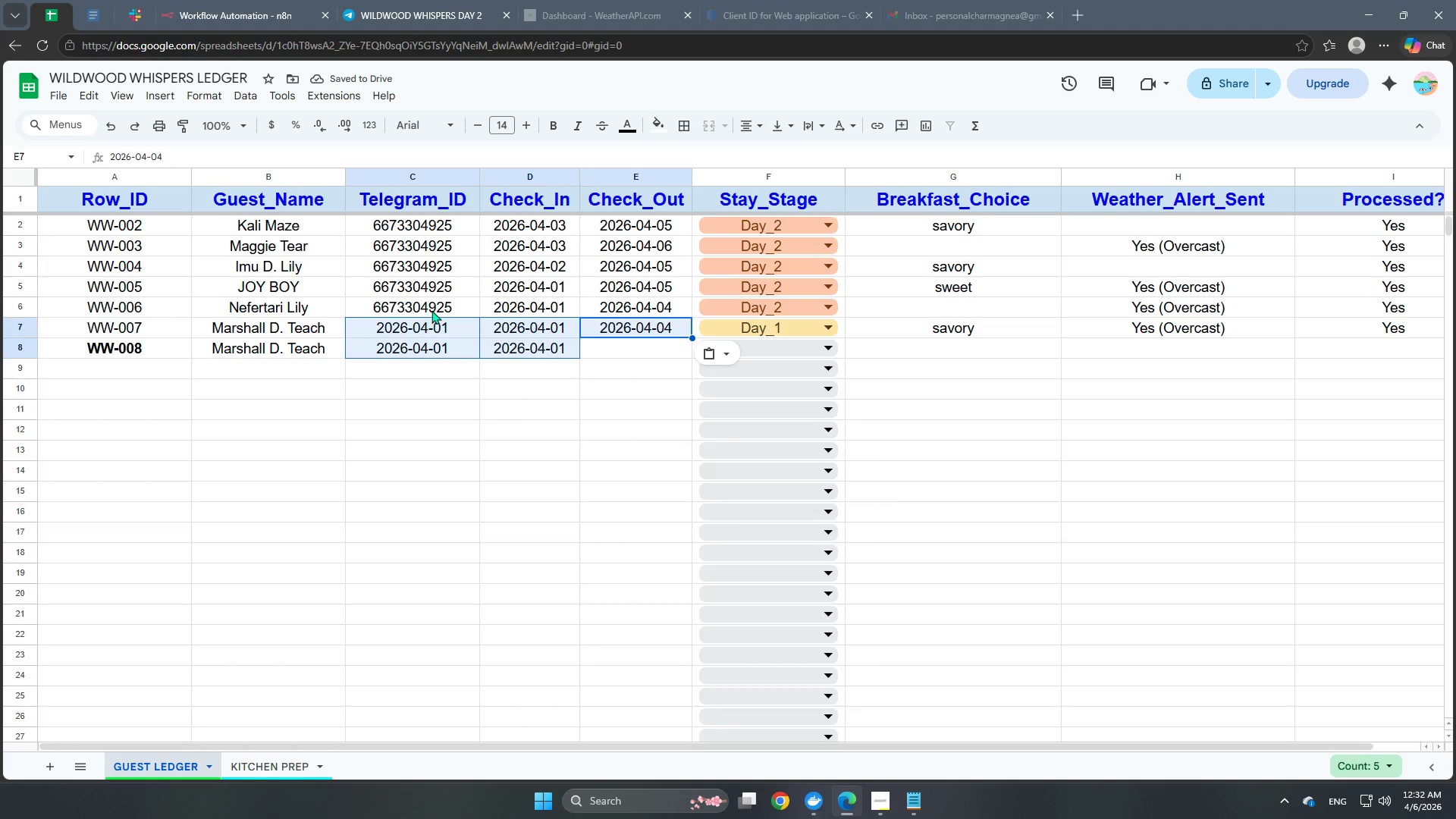 
left_click([435, 309])
 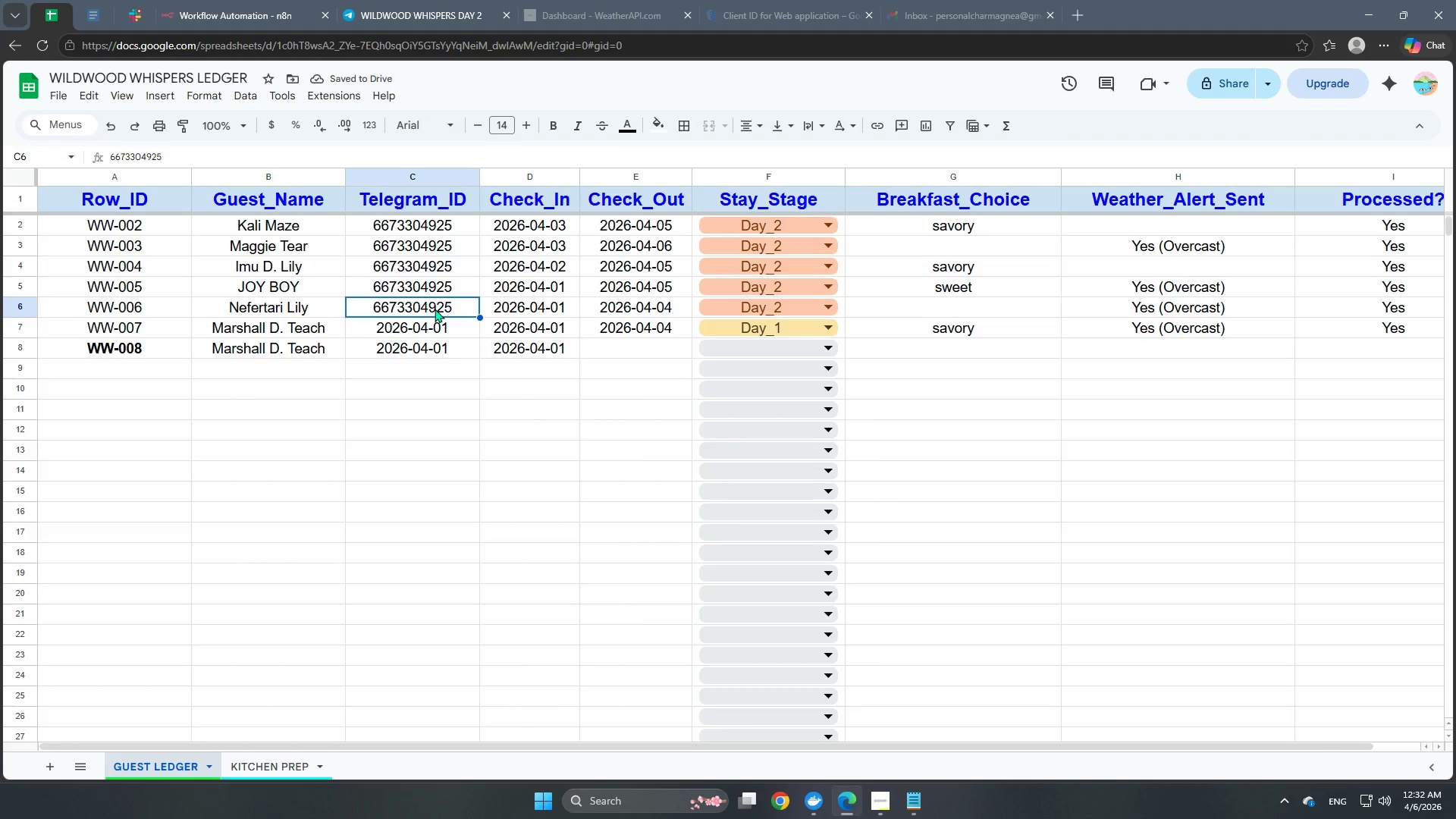 
key(Control+C)
 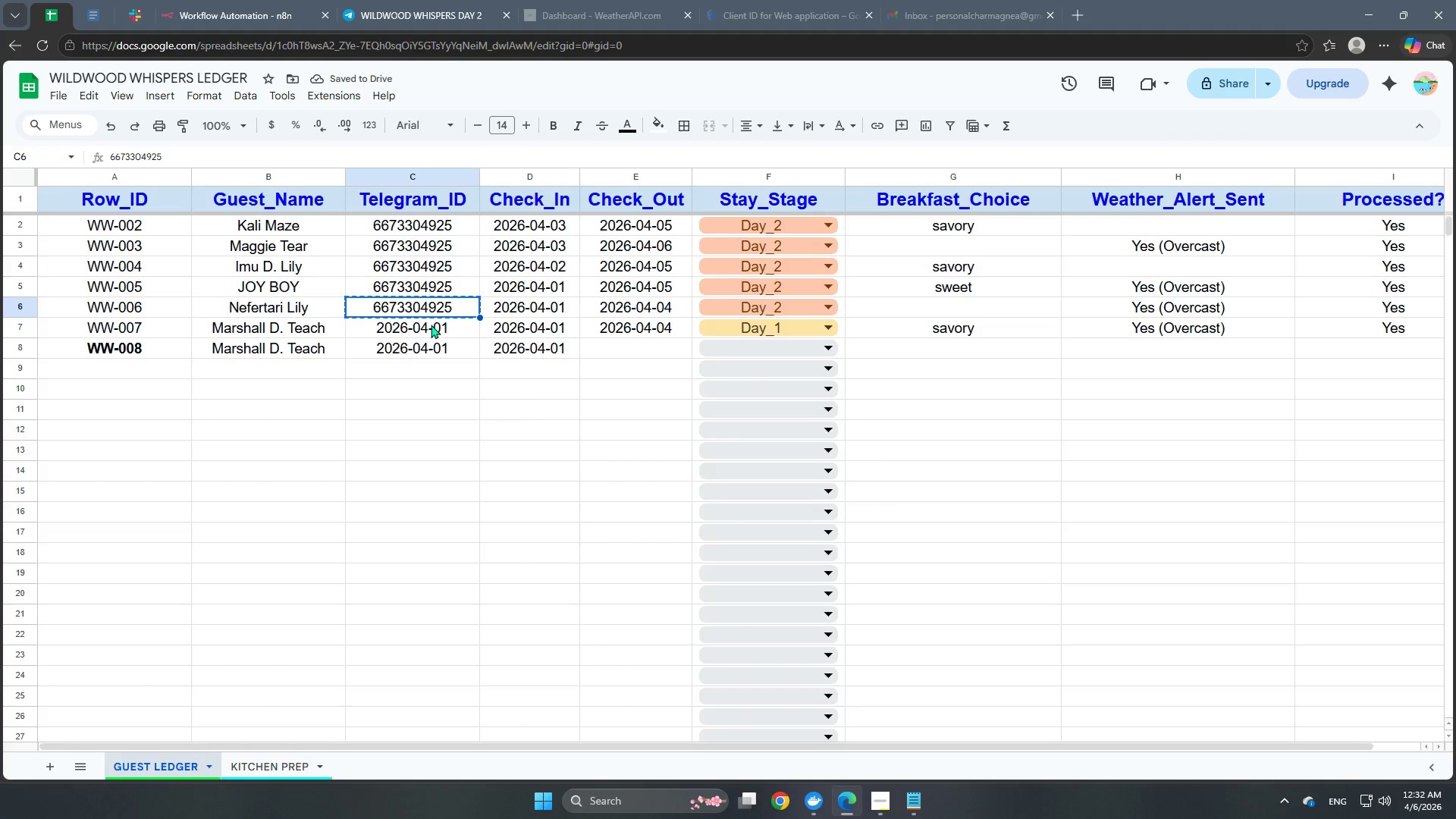 
left_click([430, 325])
 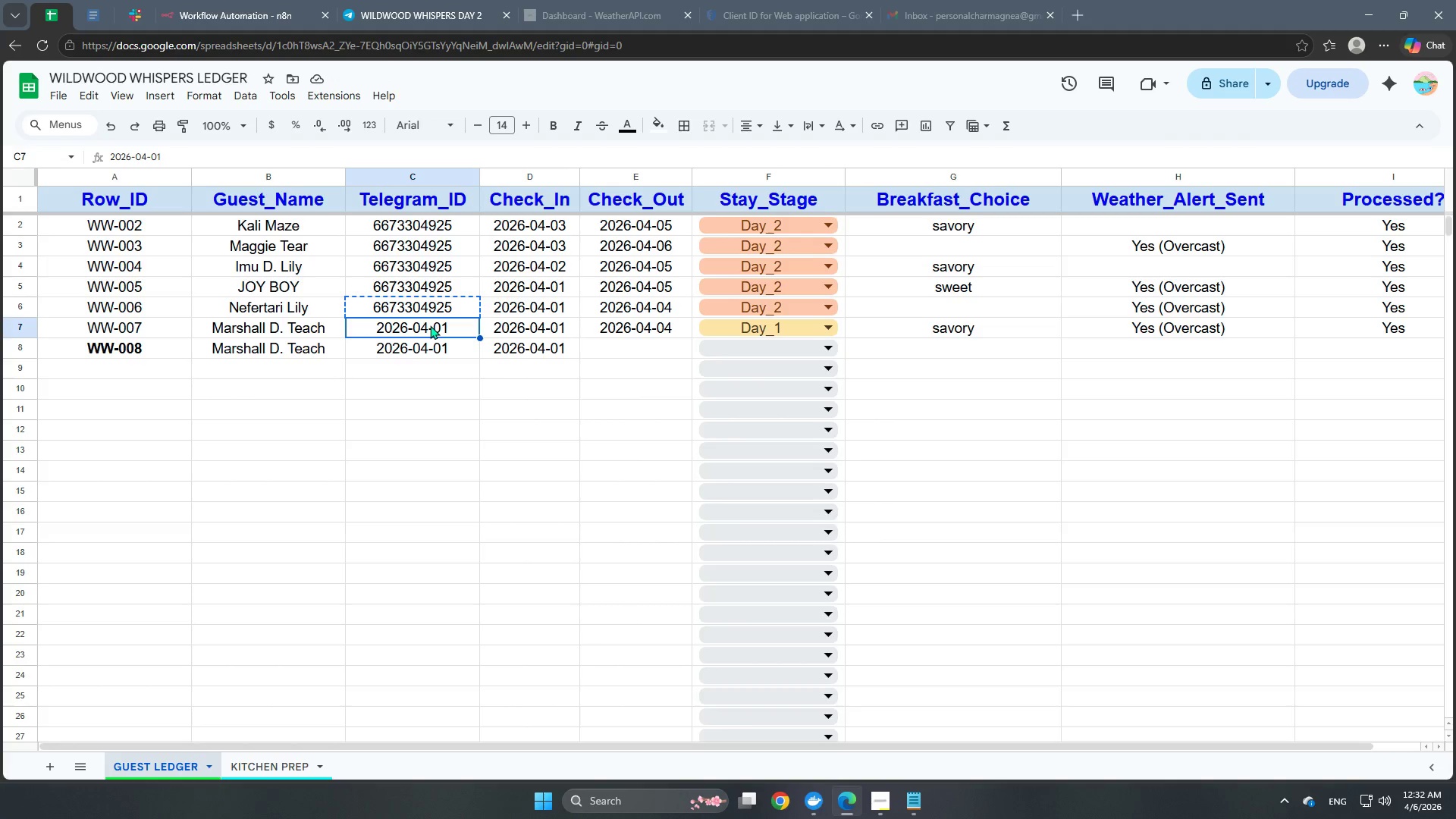 
key(Control+V)
 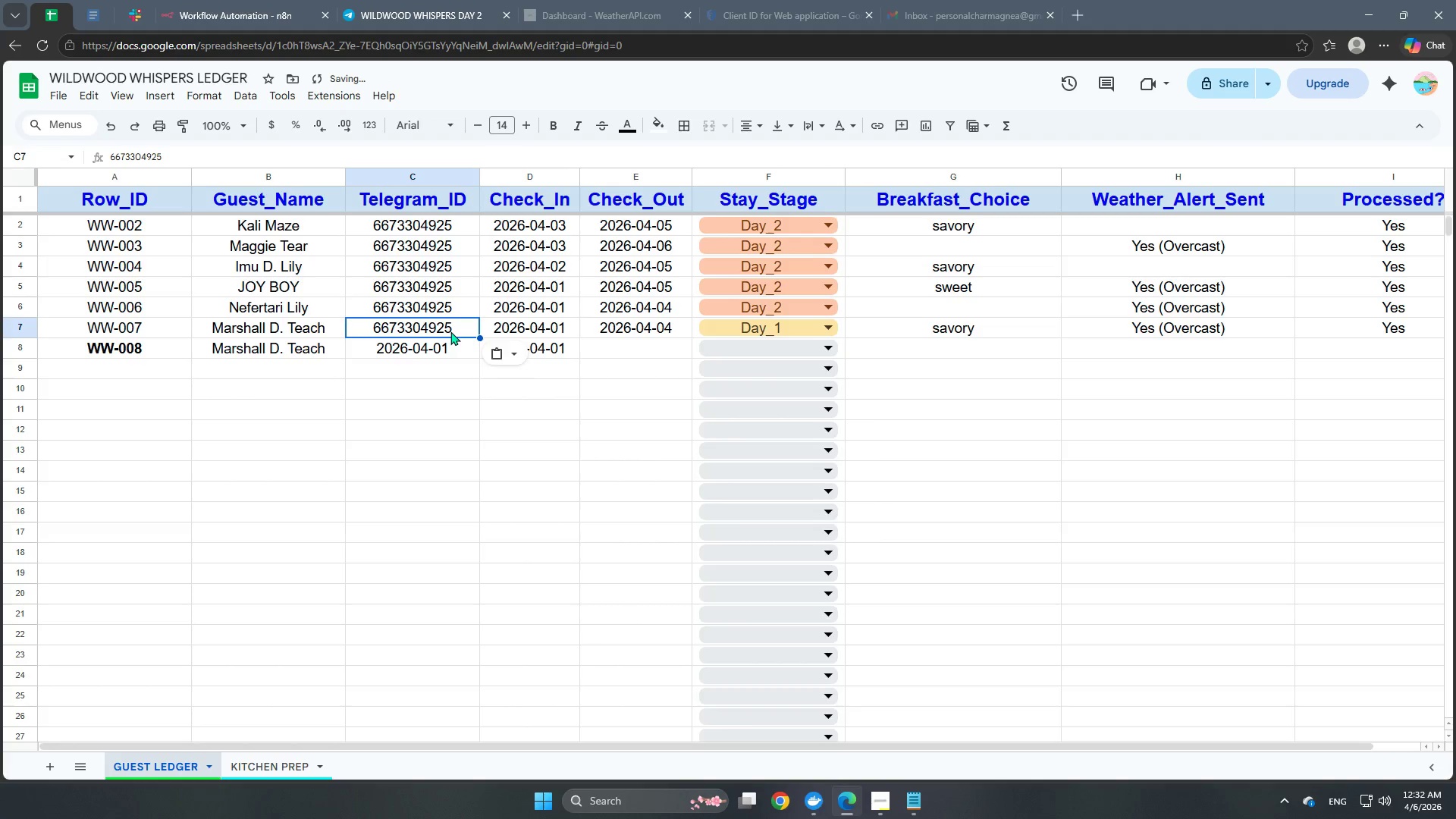 
left_click([450, 331])
 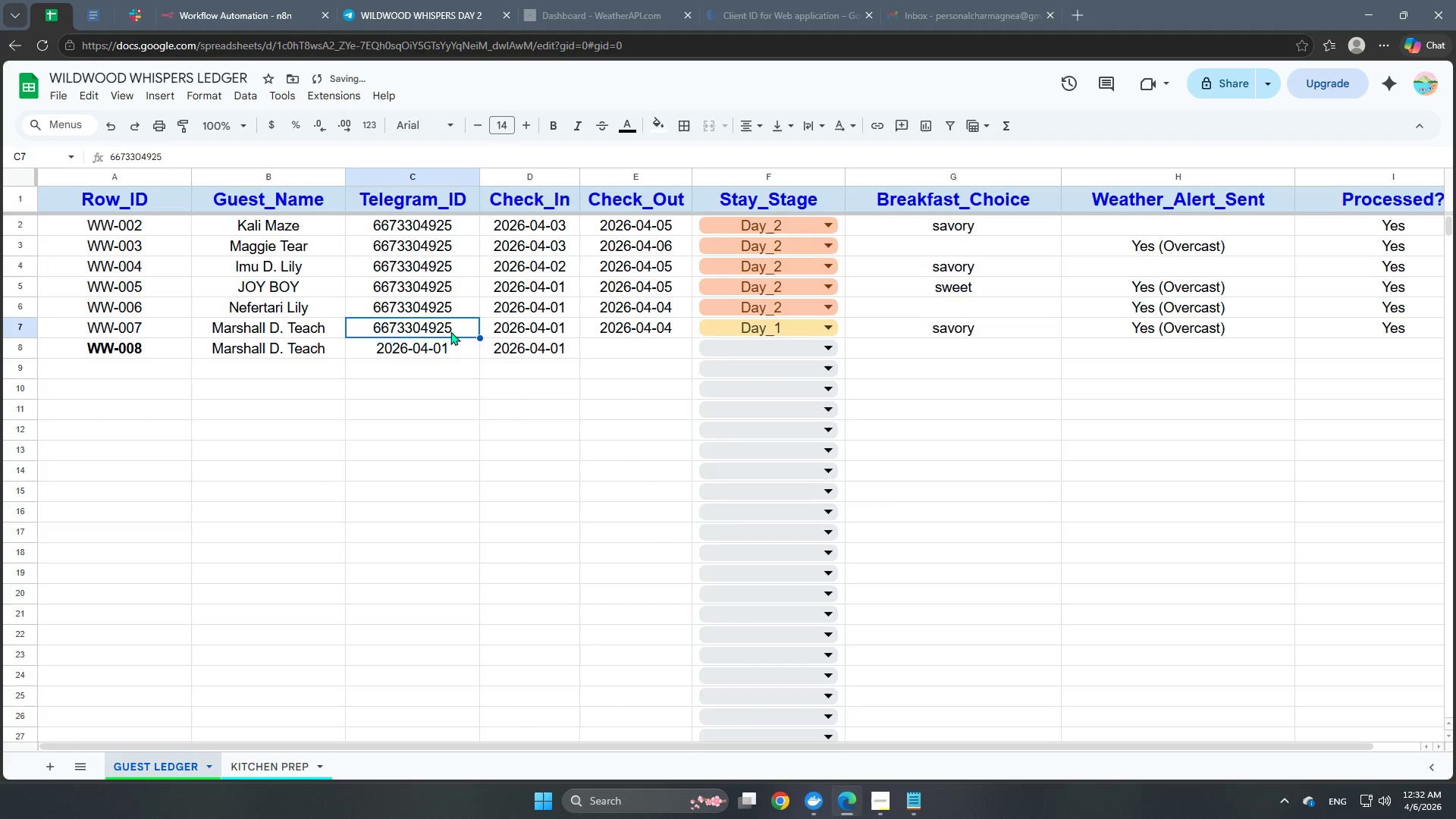 
double_click([450, 331])
 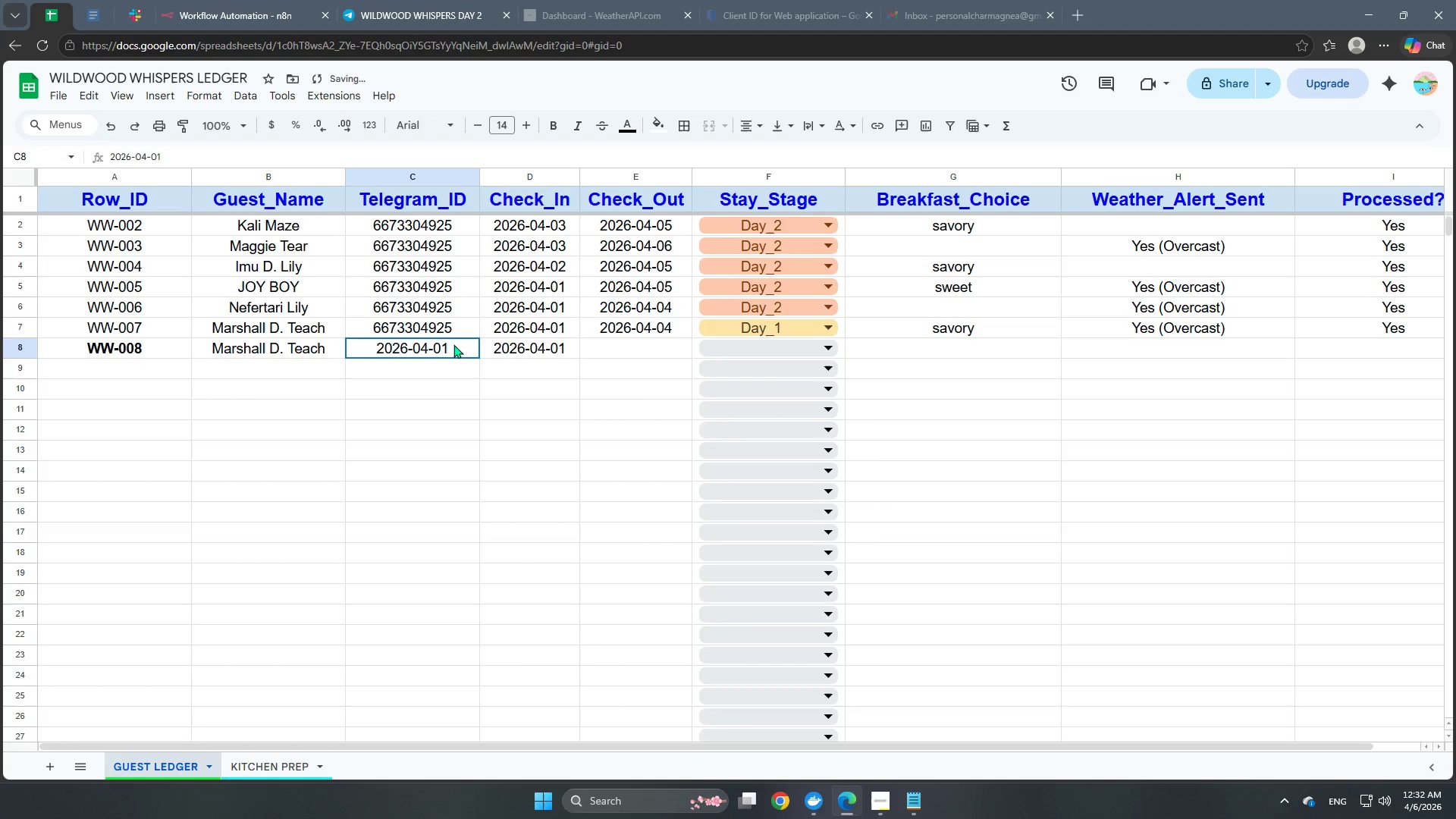 
double_click([443, 331])
 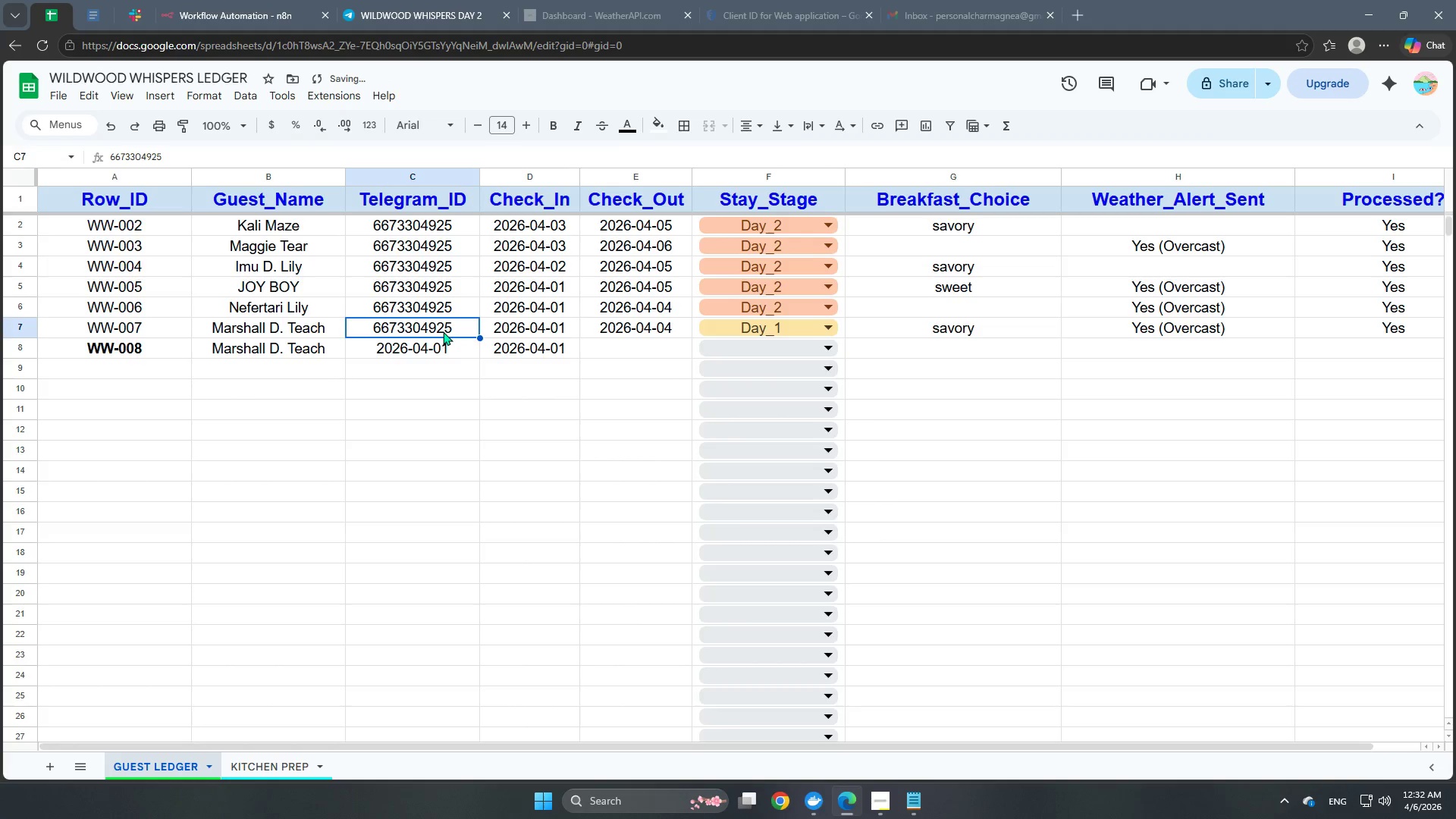 
key(Control+C)
 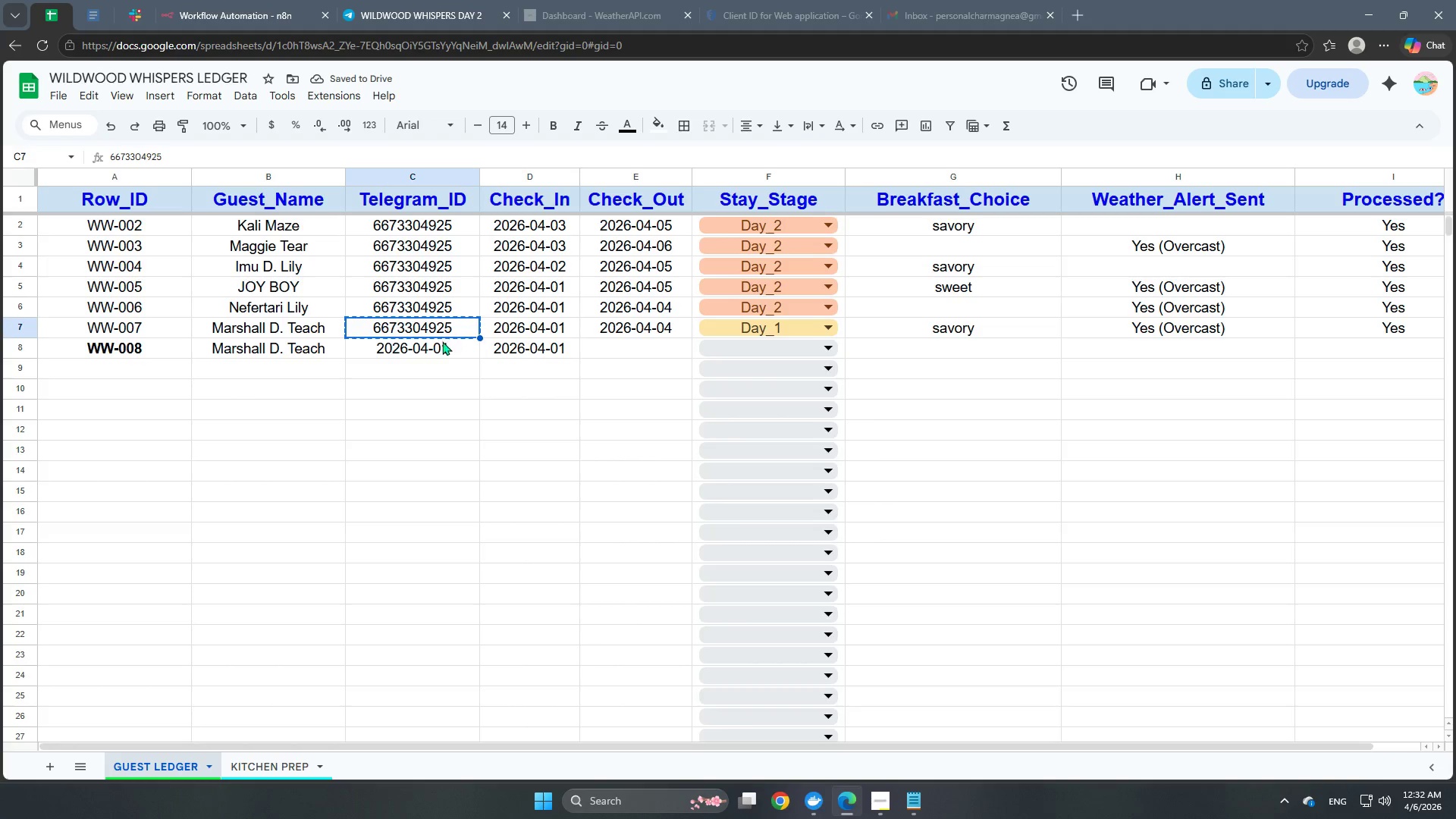 
left_click([442, 341])
 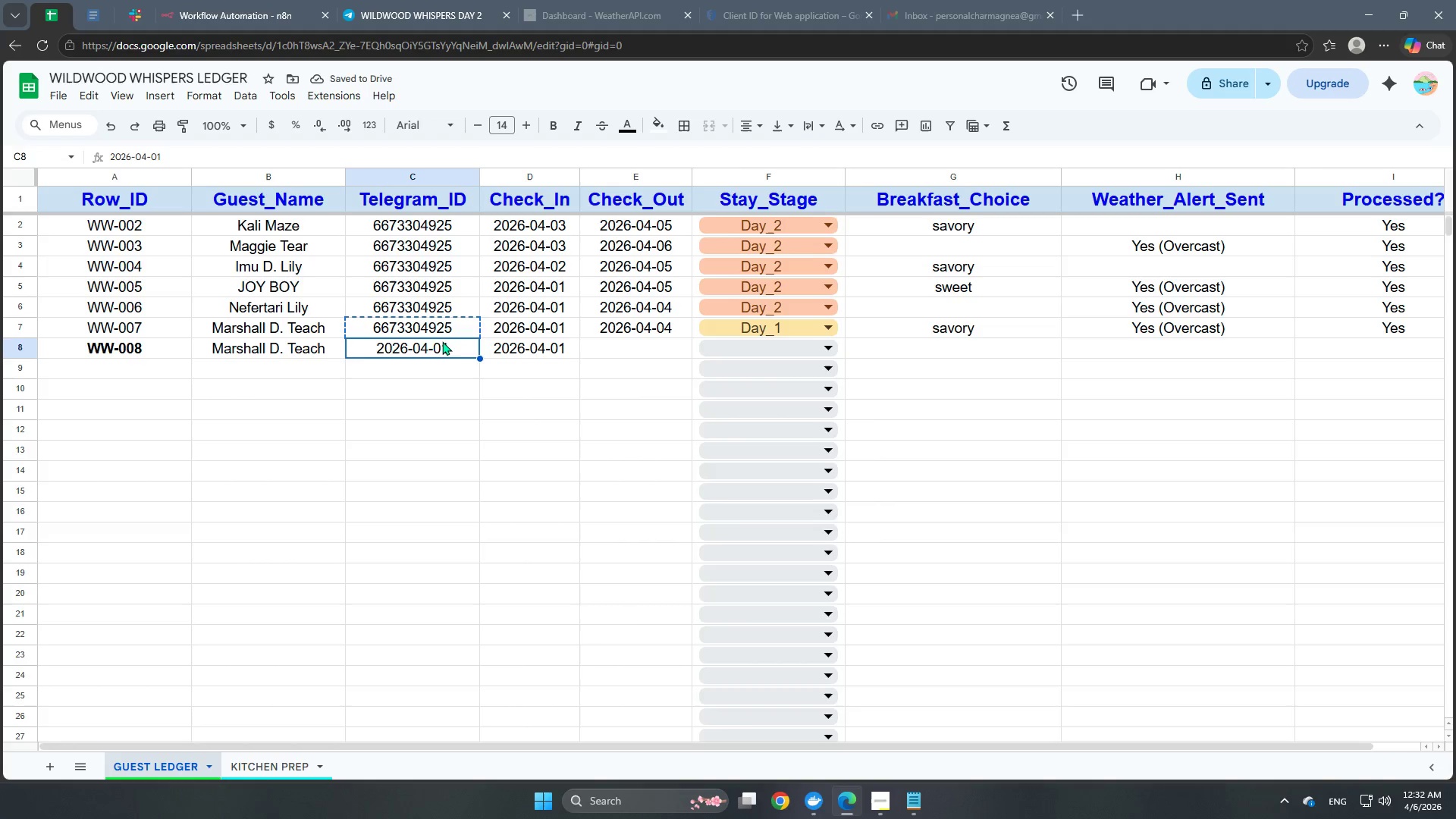 
key(Control+V)
 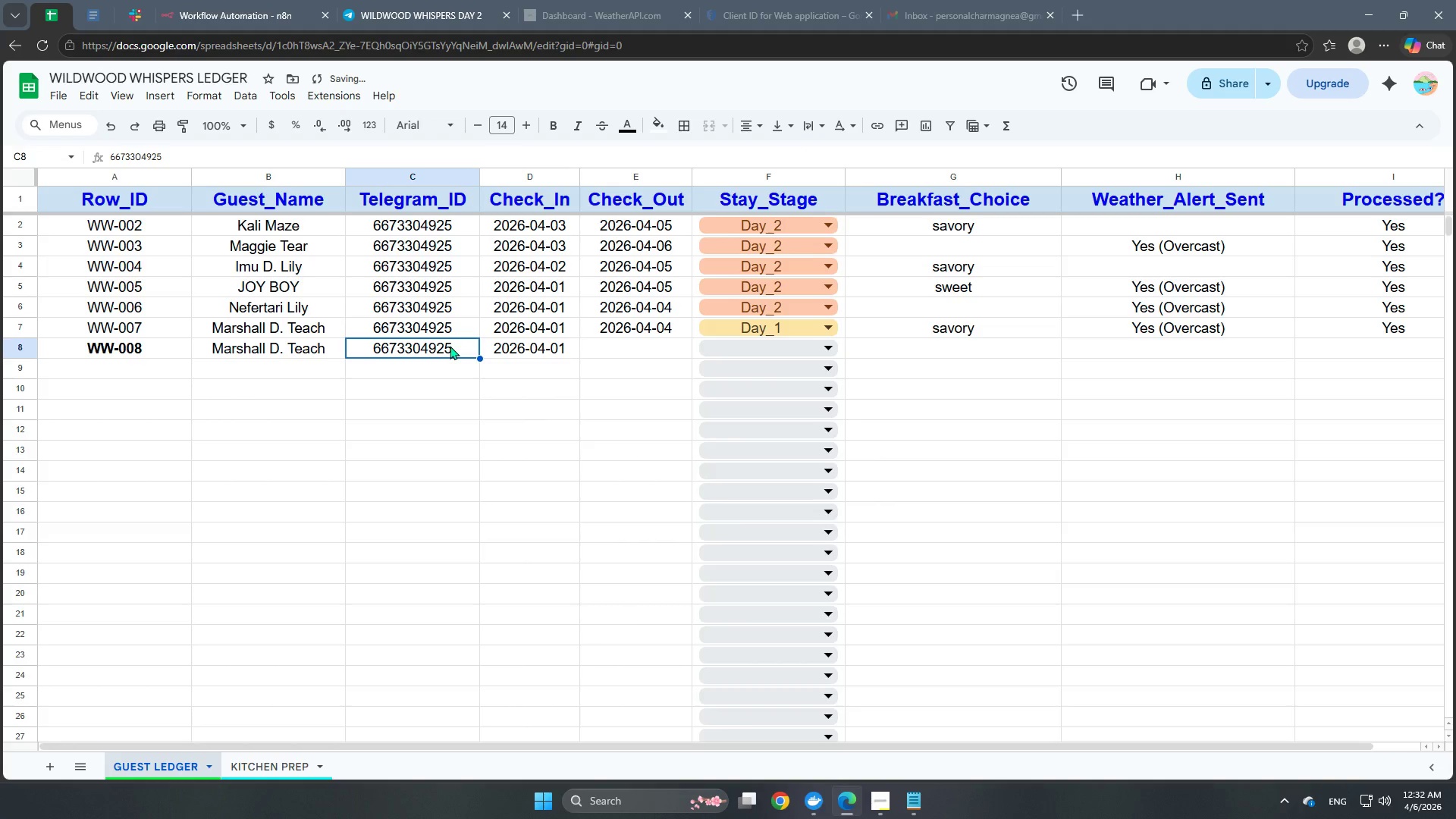 
double_click([450, 346])
 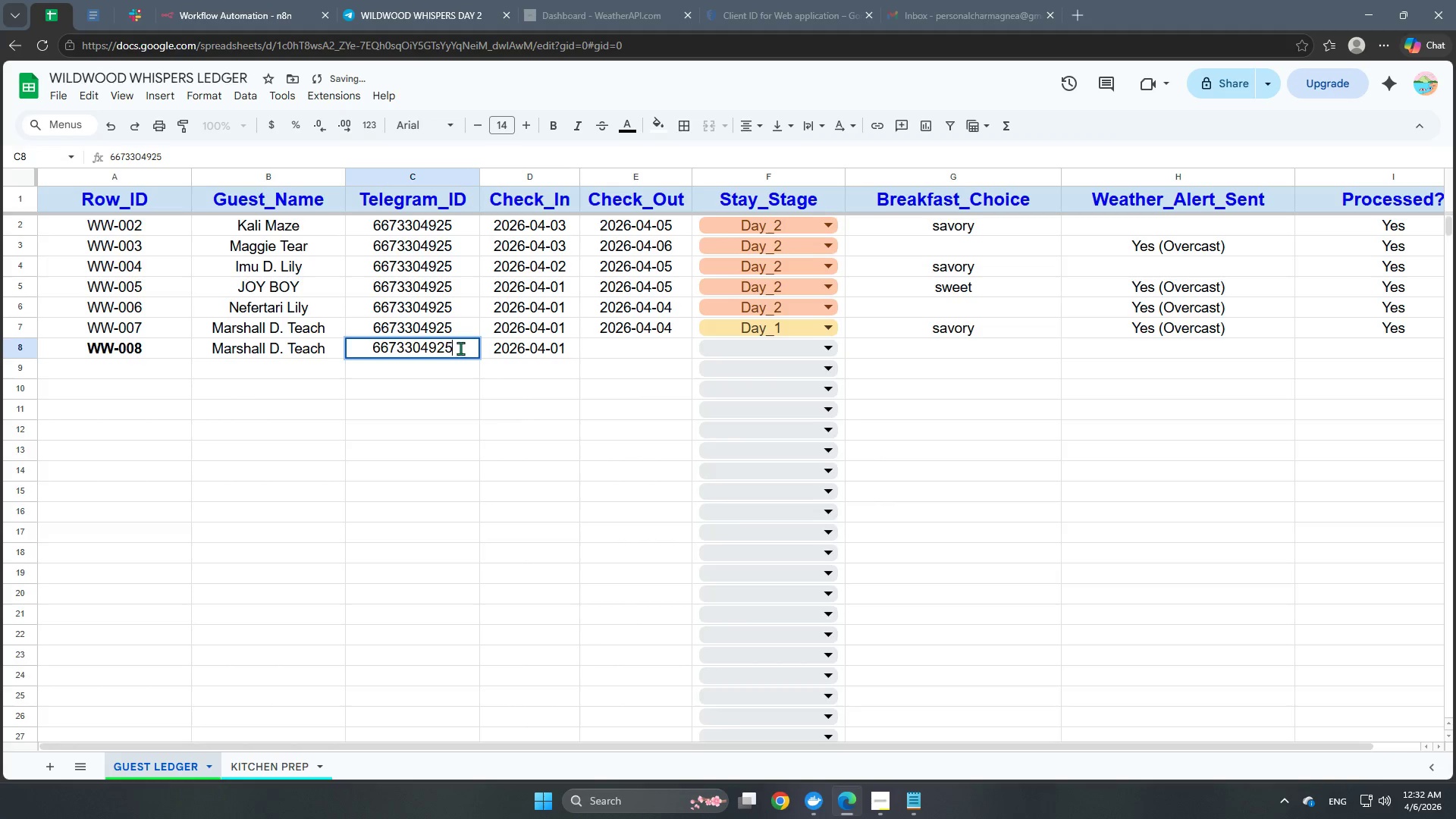 
left_click_drag(start_coordinate=[460, 348], to_coordinate=[410, 358])
 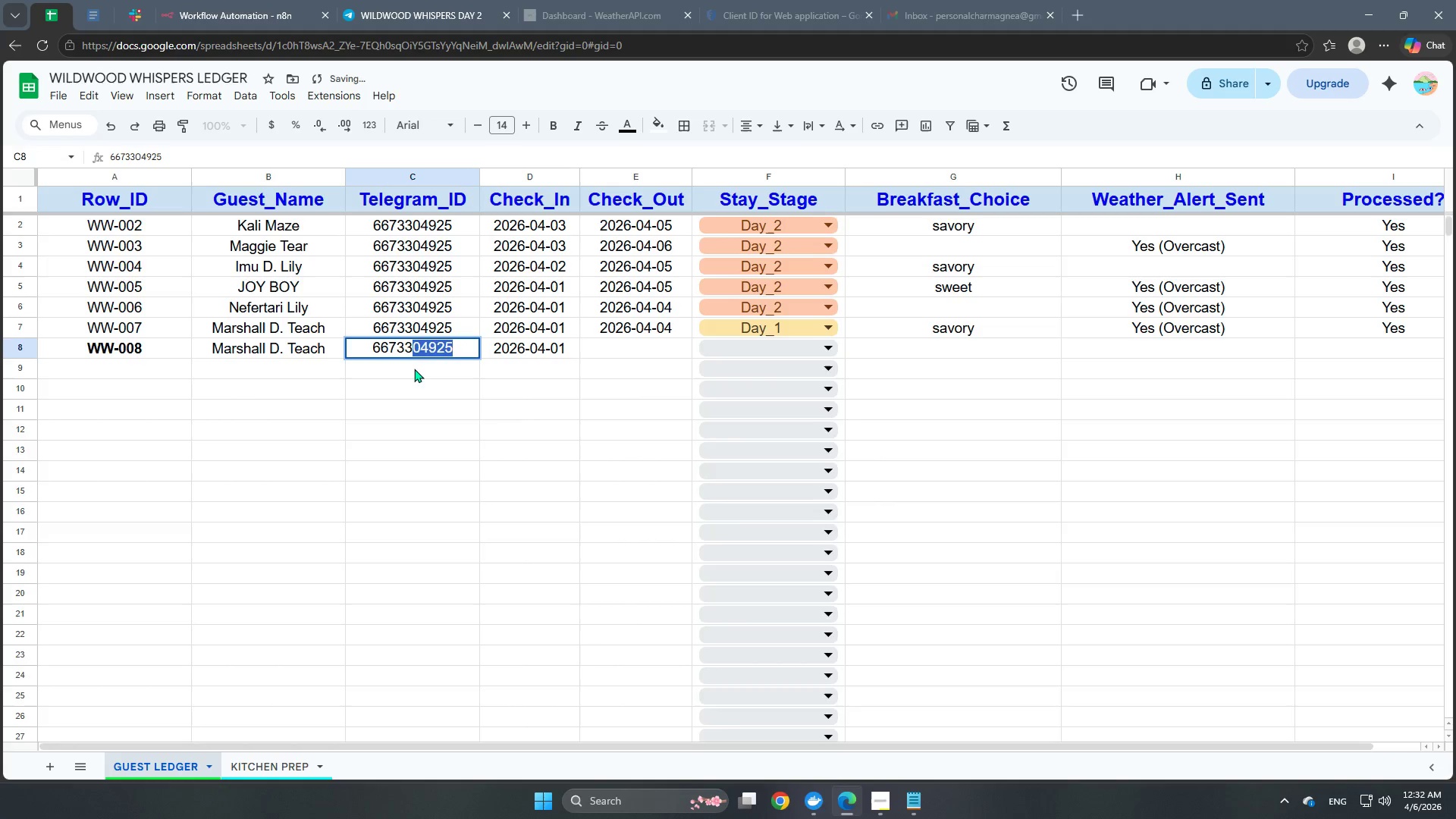 
key(Backspace)
 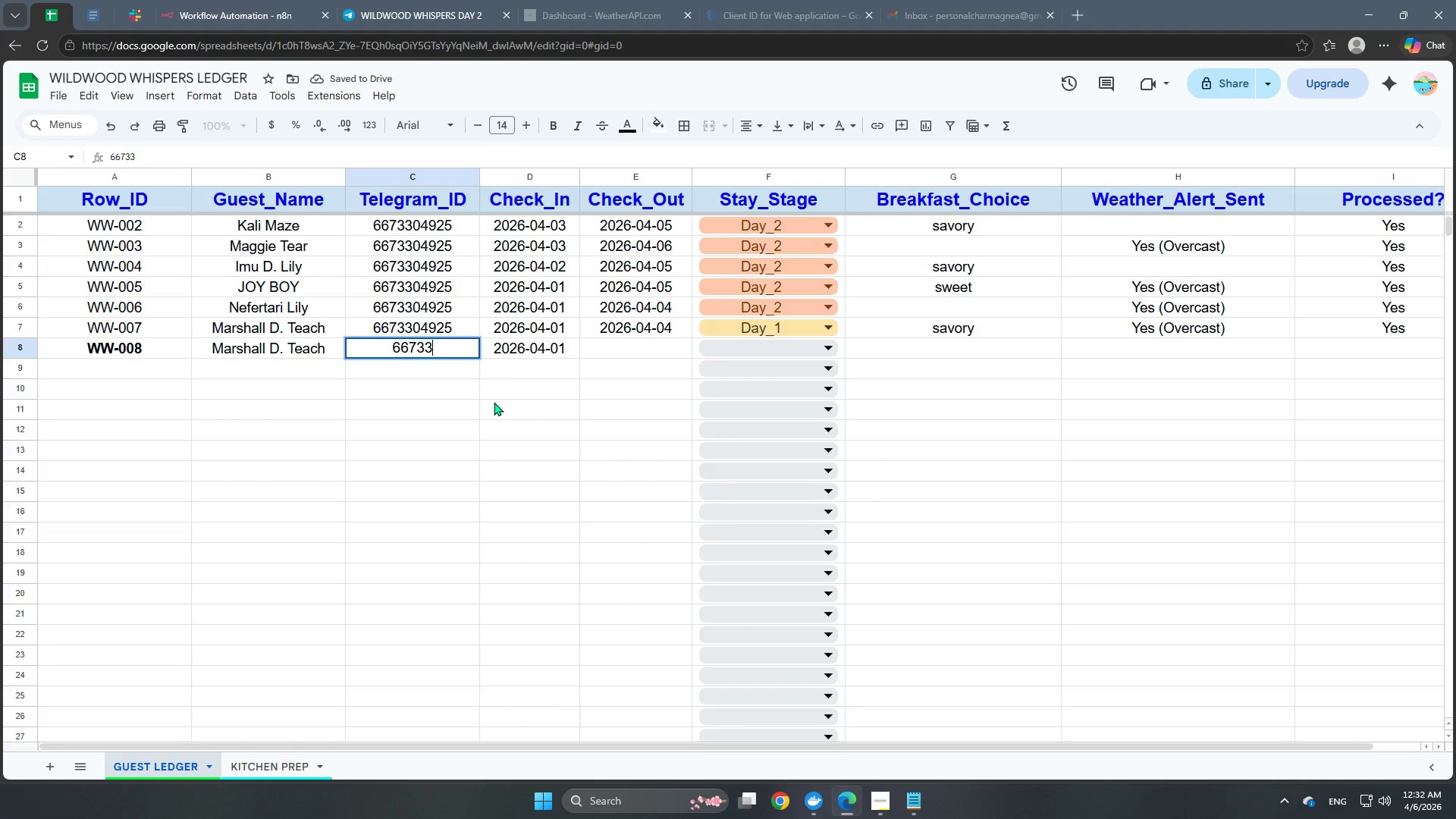 
left_click([494, 402])
 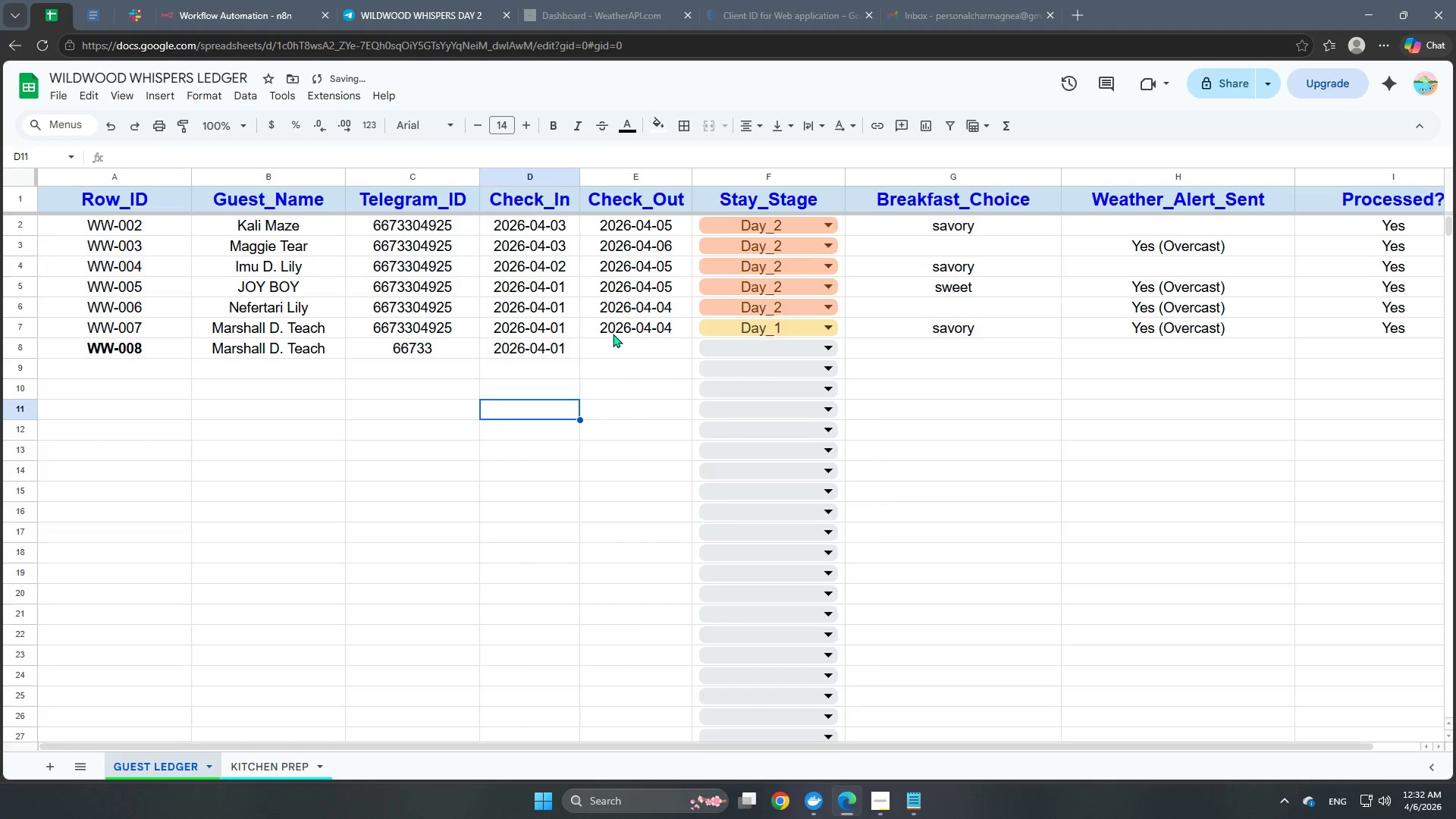 
left_click([626, 331])
 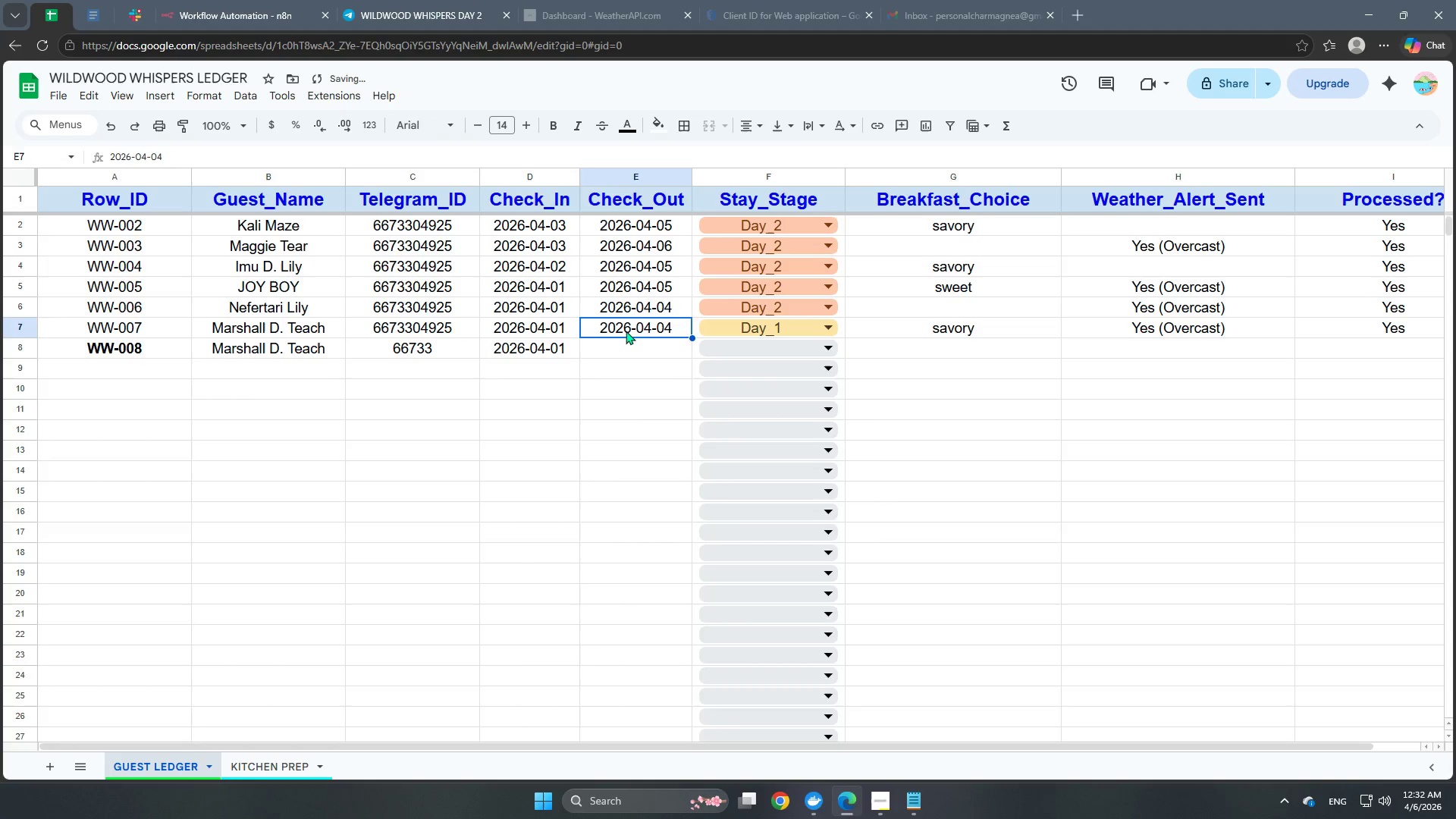 
key(Control+X)
 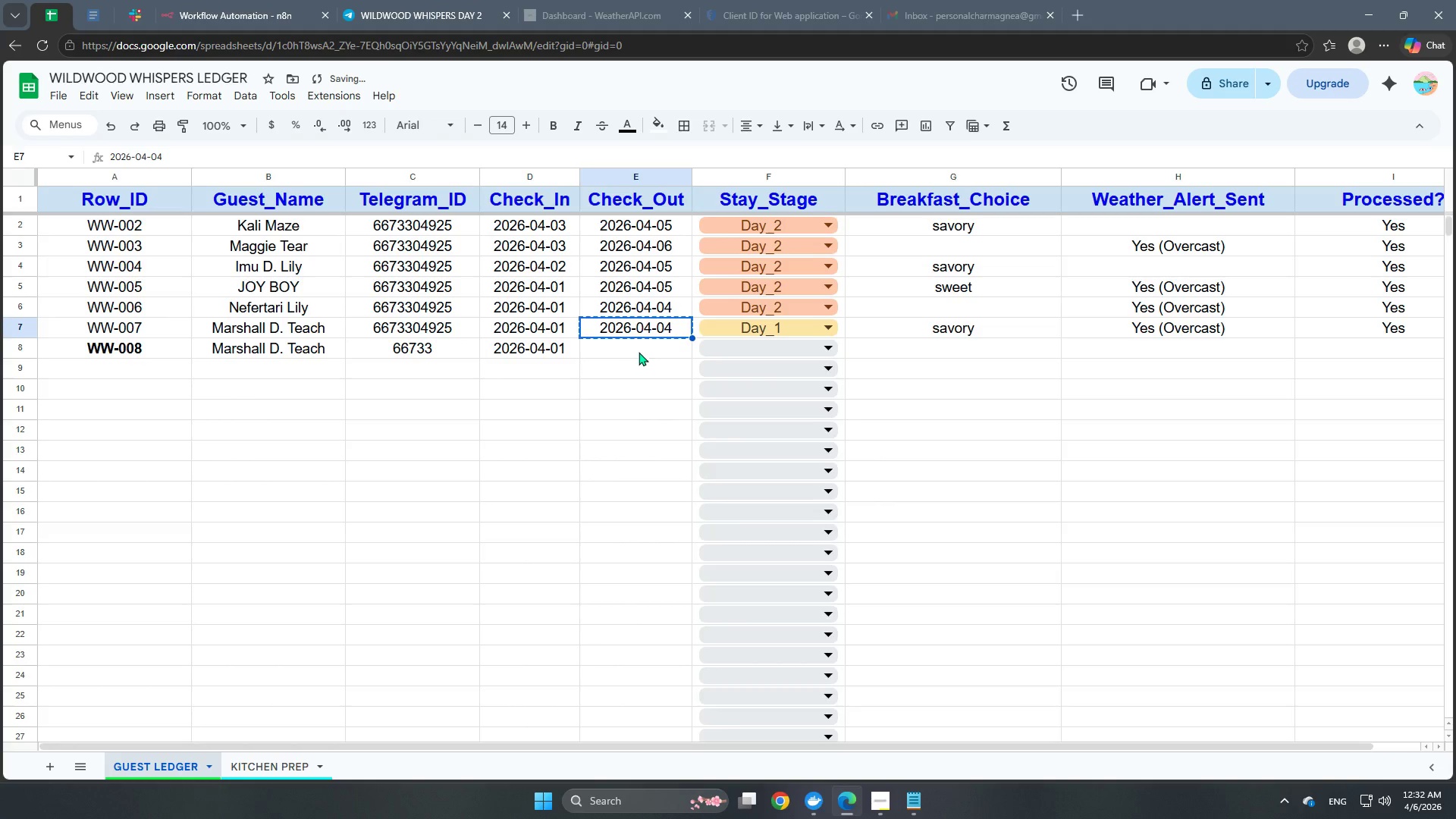 
left_click([639, 352])
 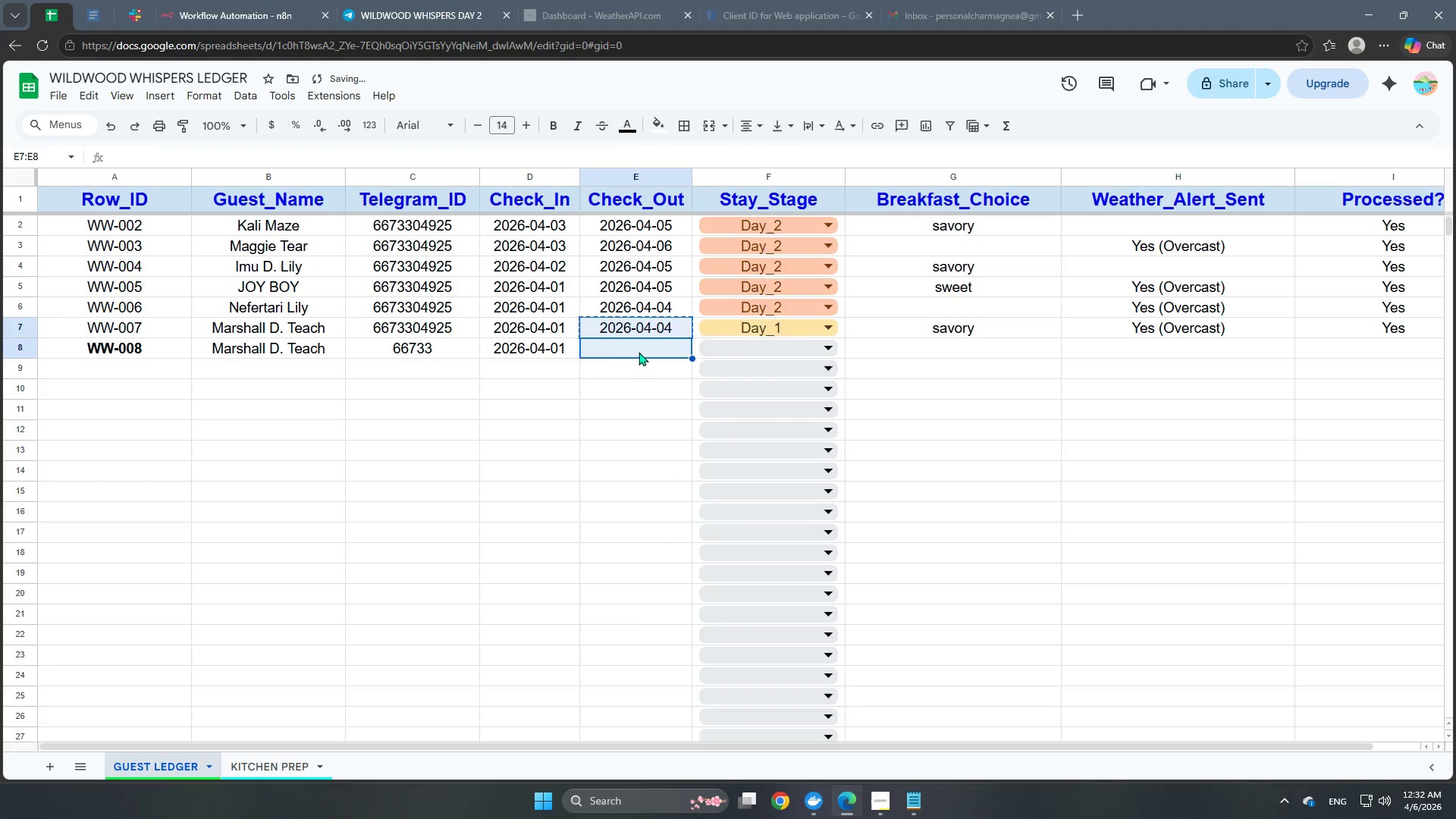 
key(Control+C)
 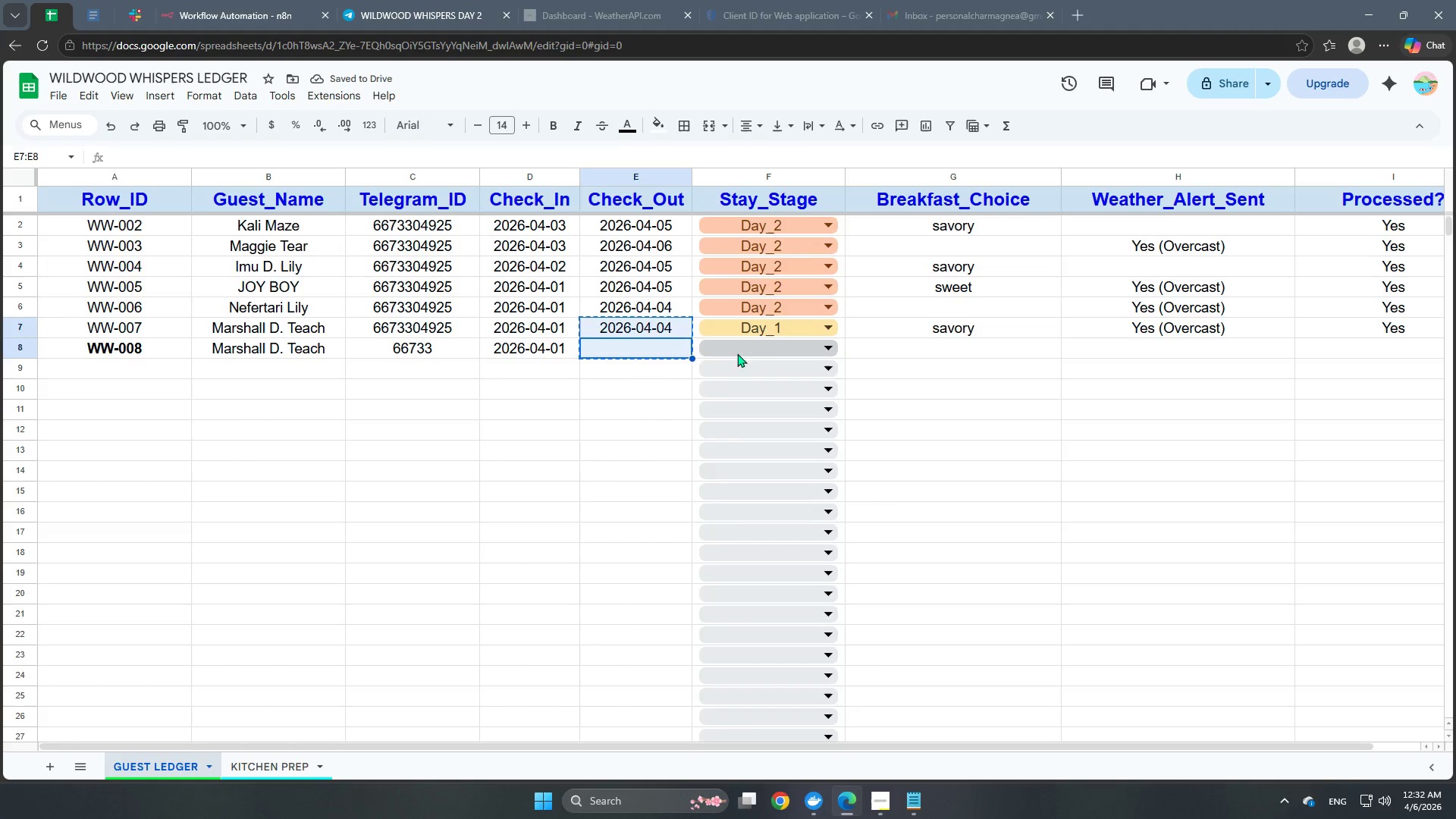 
key(Control+V)
 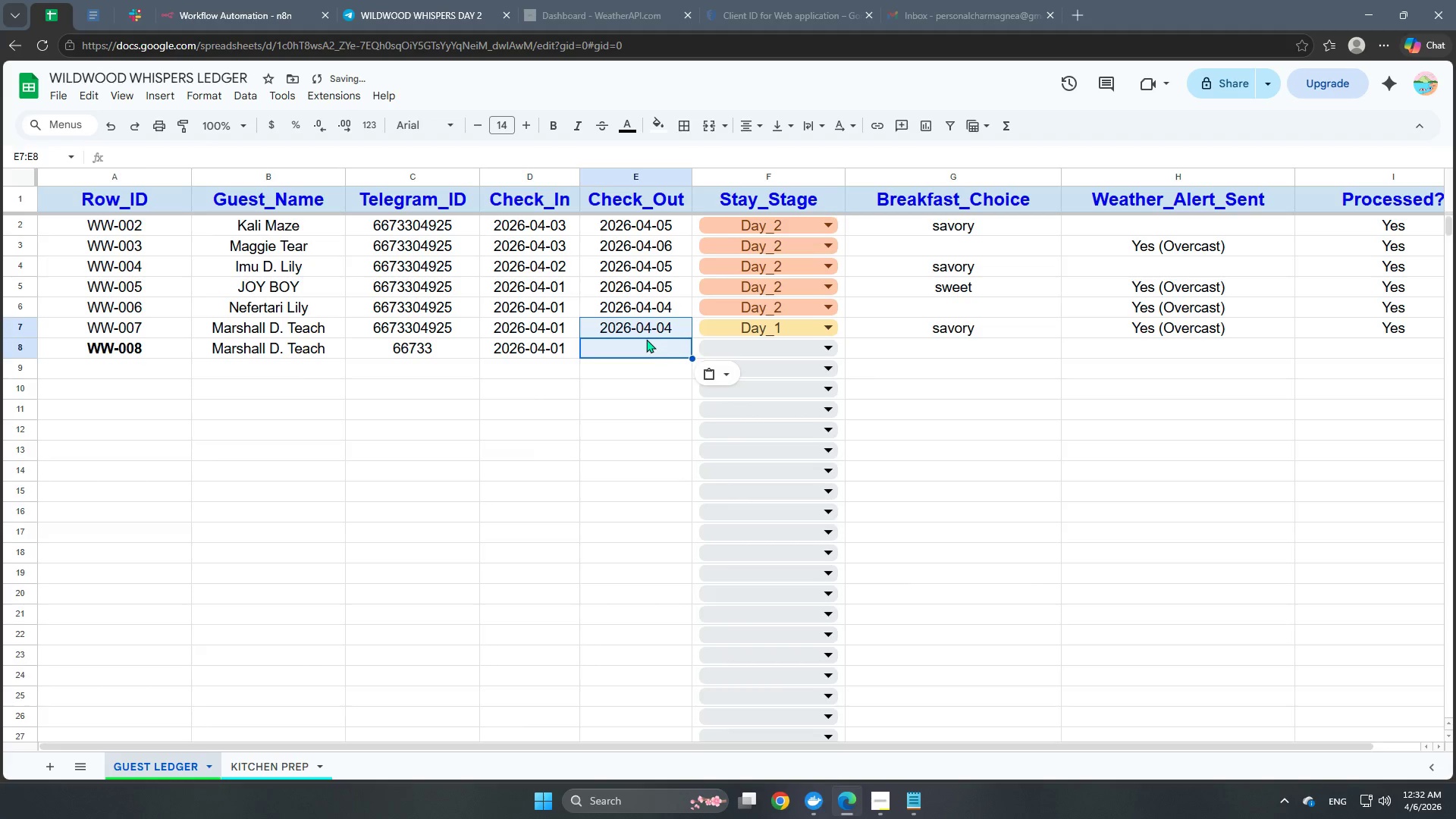 
left_click([646, 336])
 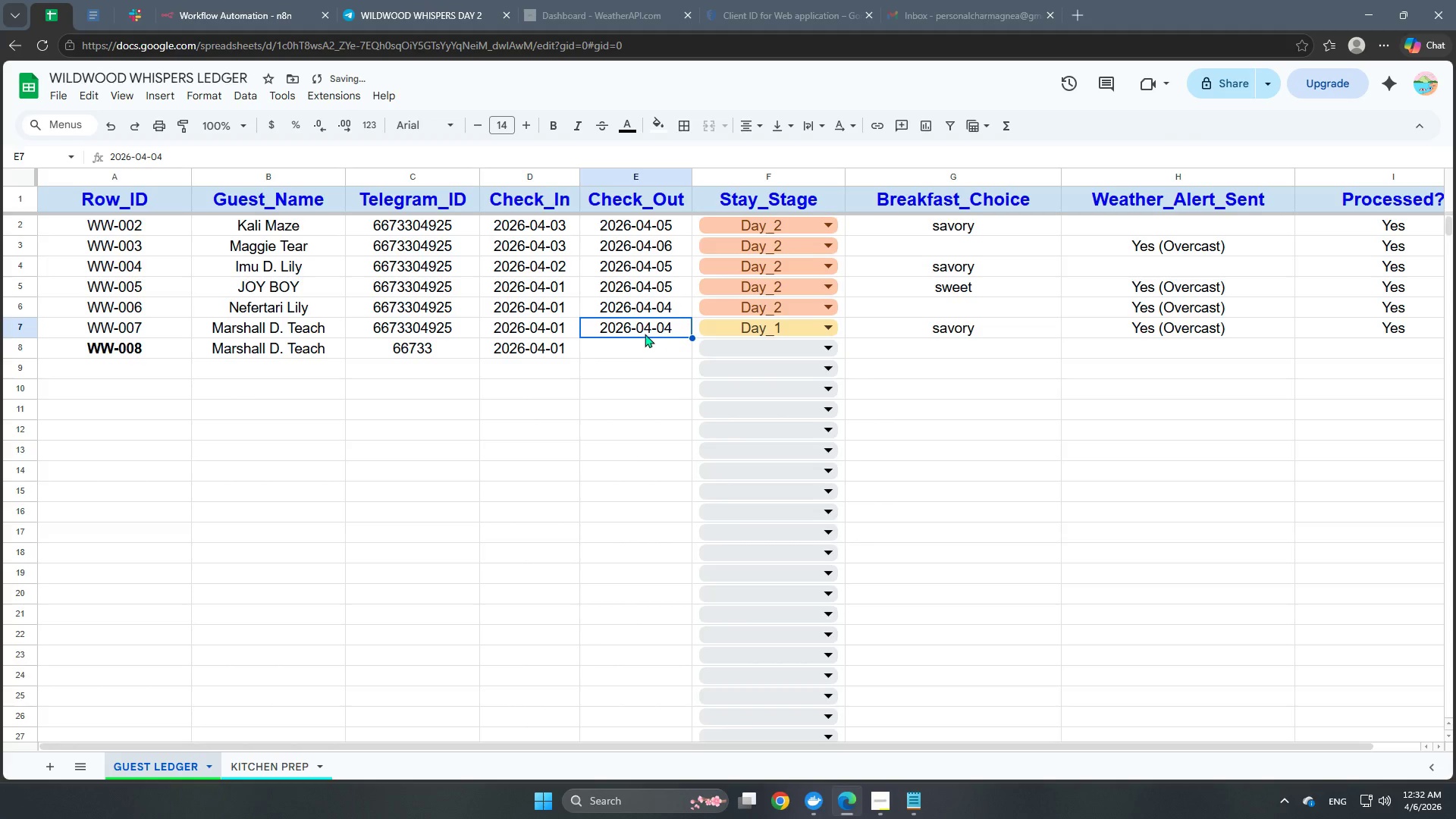 
double_click([645, 329])
 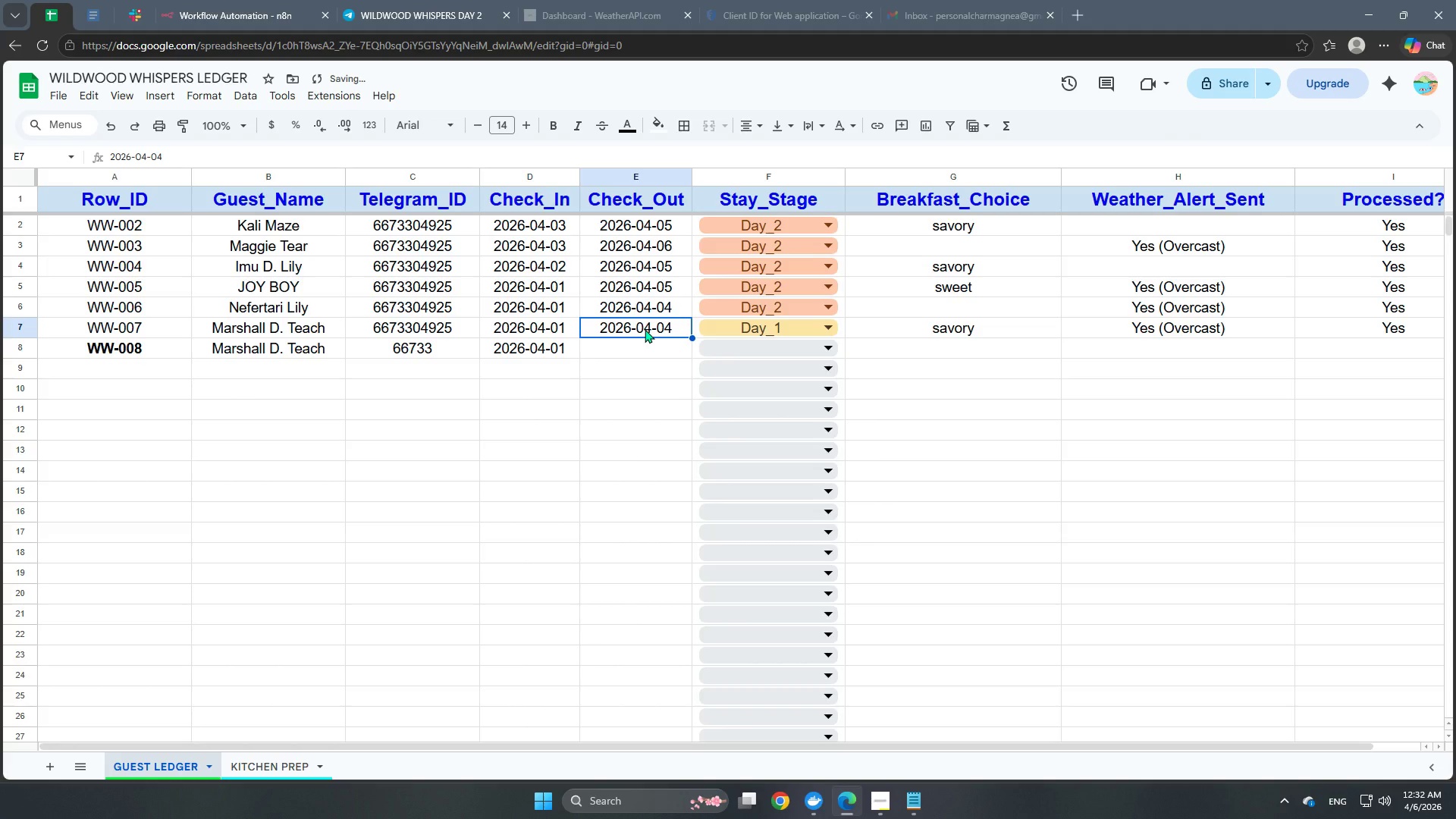 
key(Control+C)
 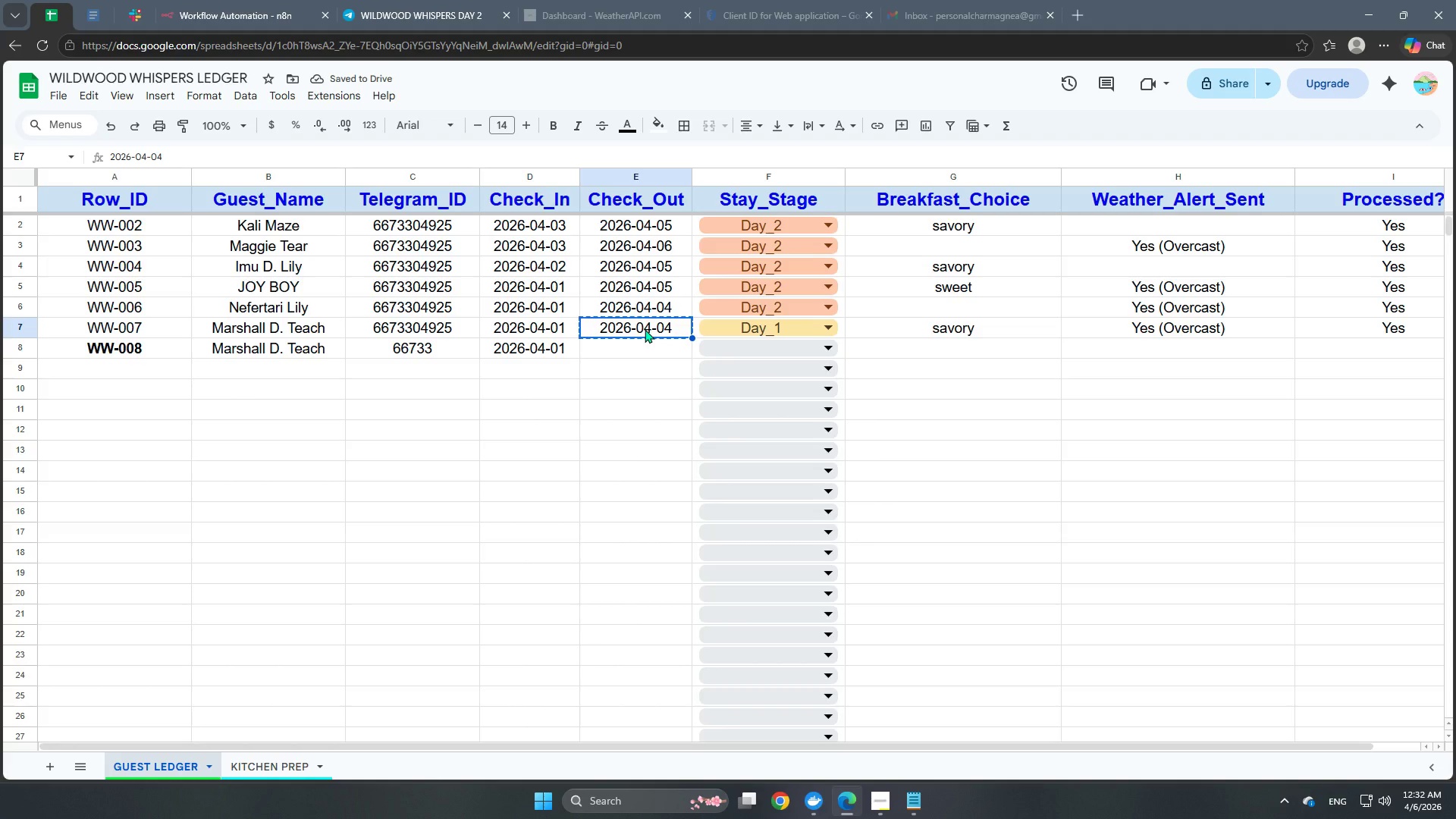 
key(Control+C)
 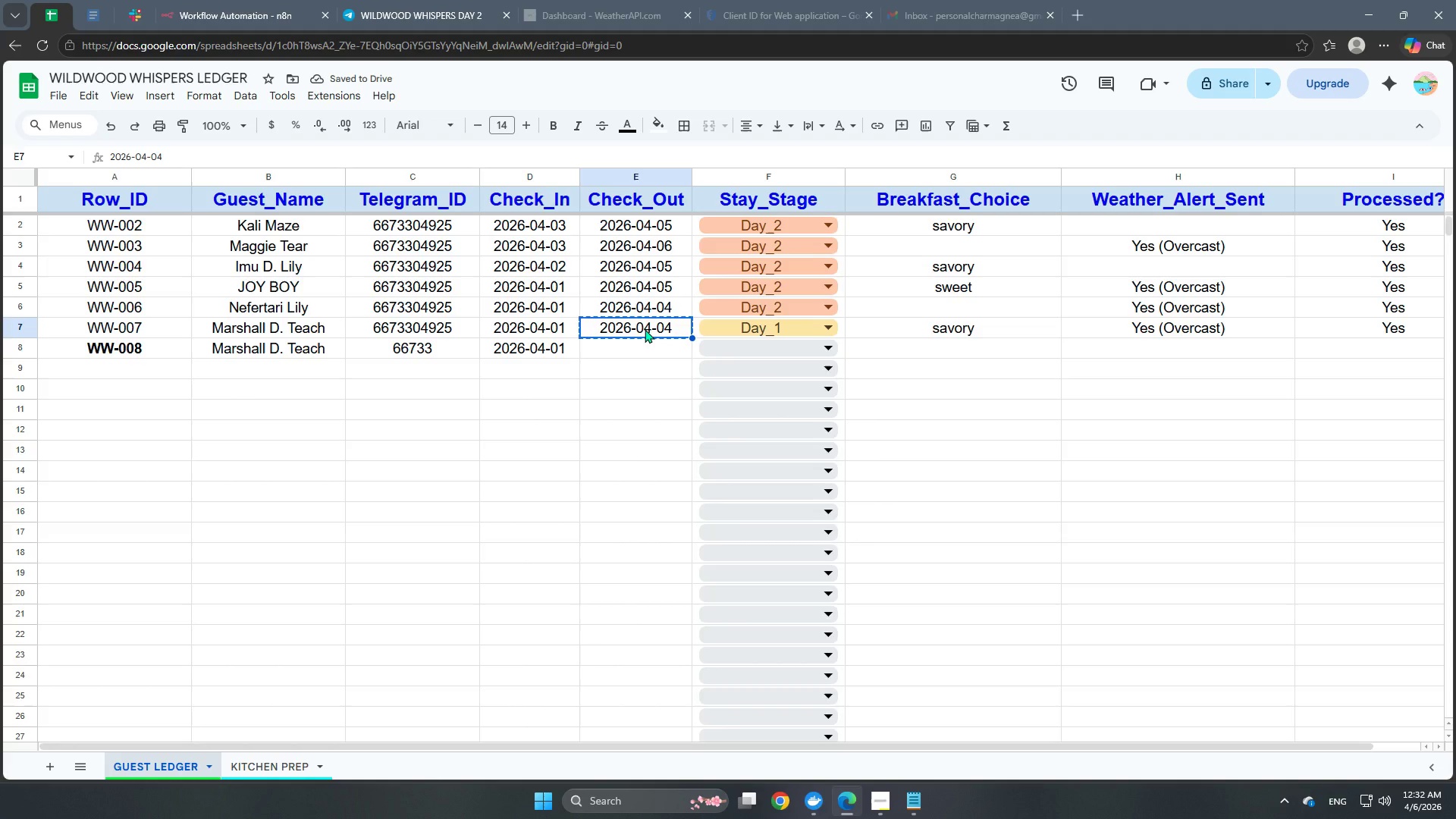 
key(Control+C)
 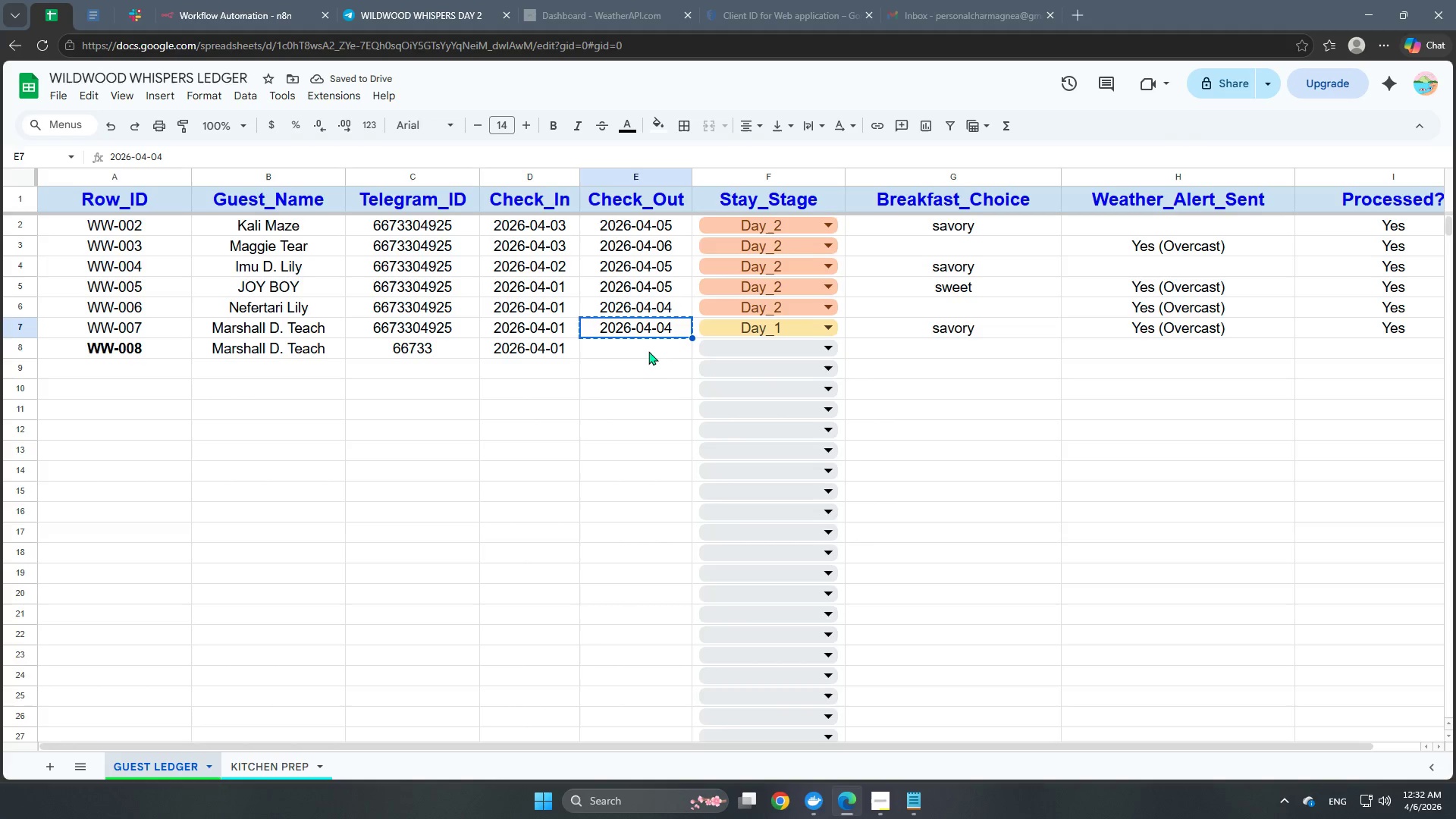 
key(Control+C)
 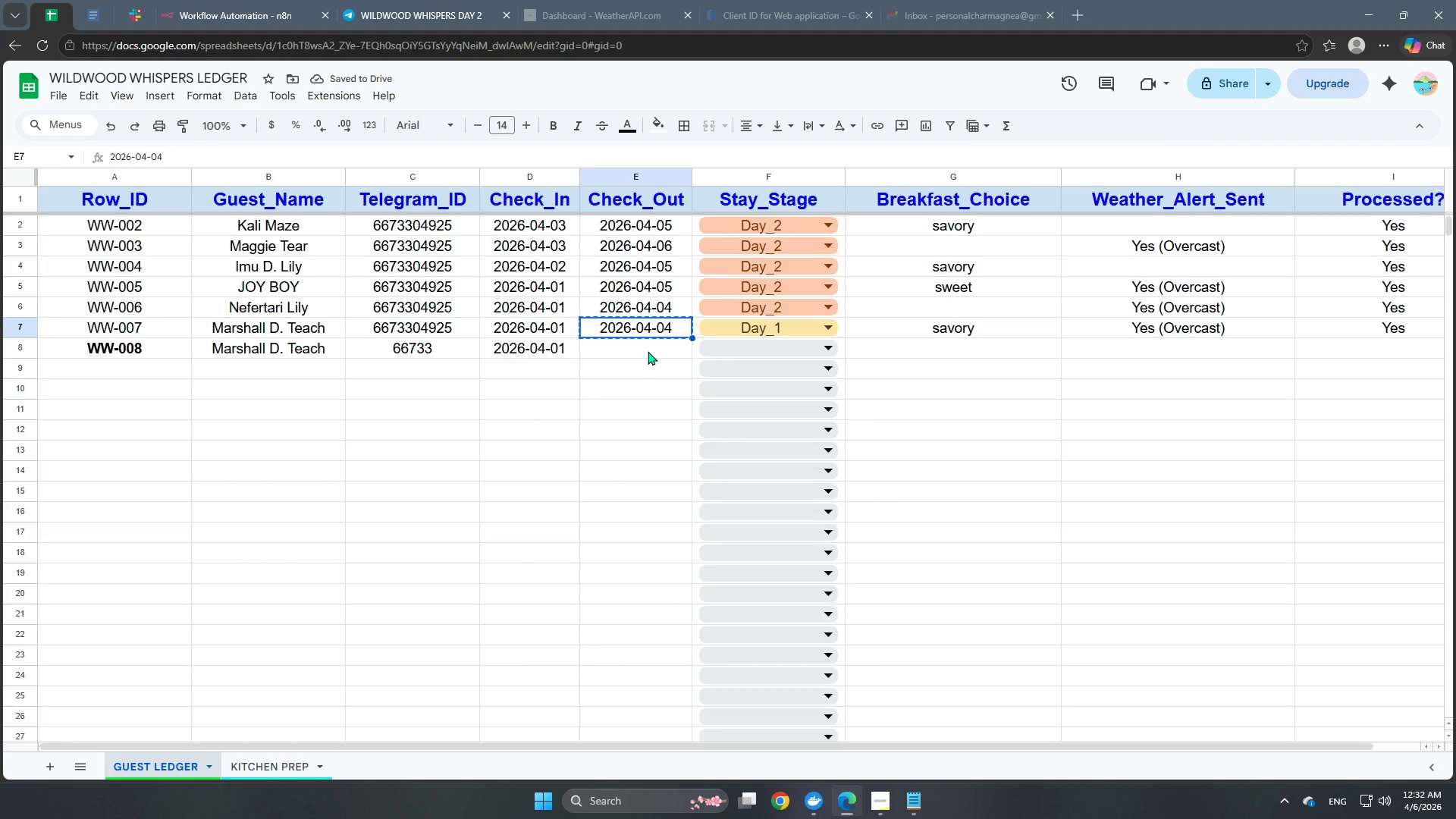 
left_click([648, 351])
 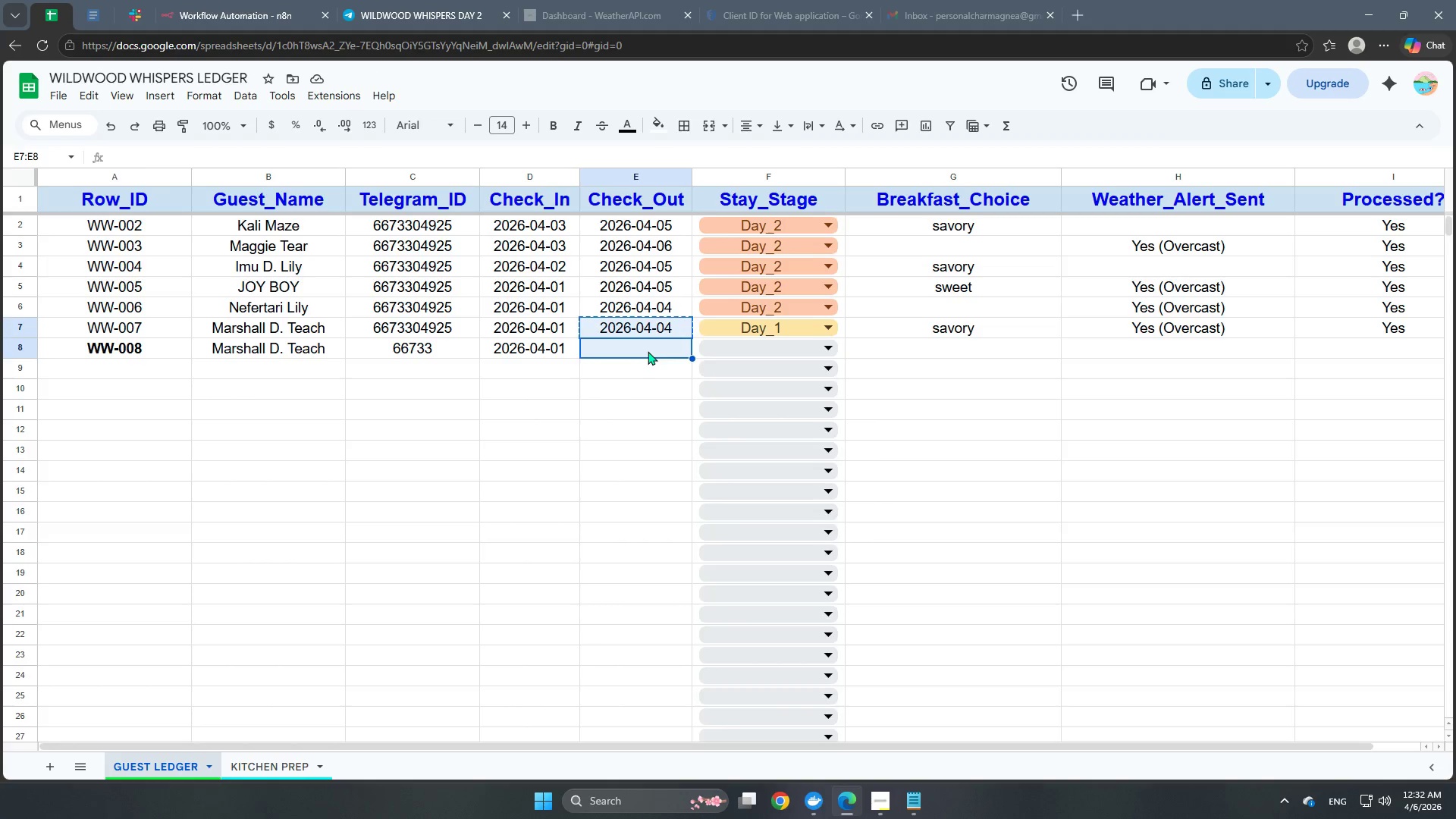 
key(Control+V)
 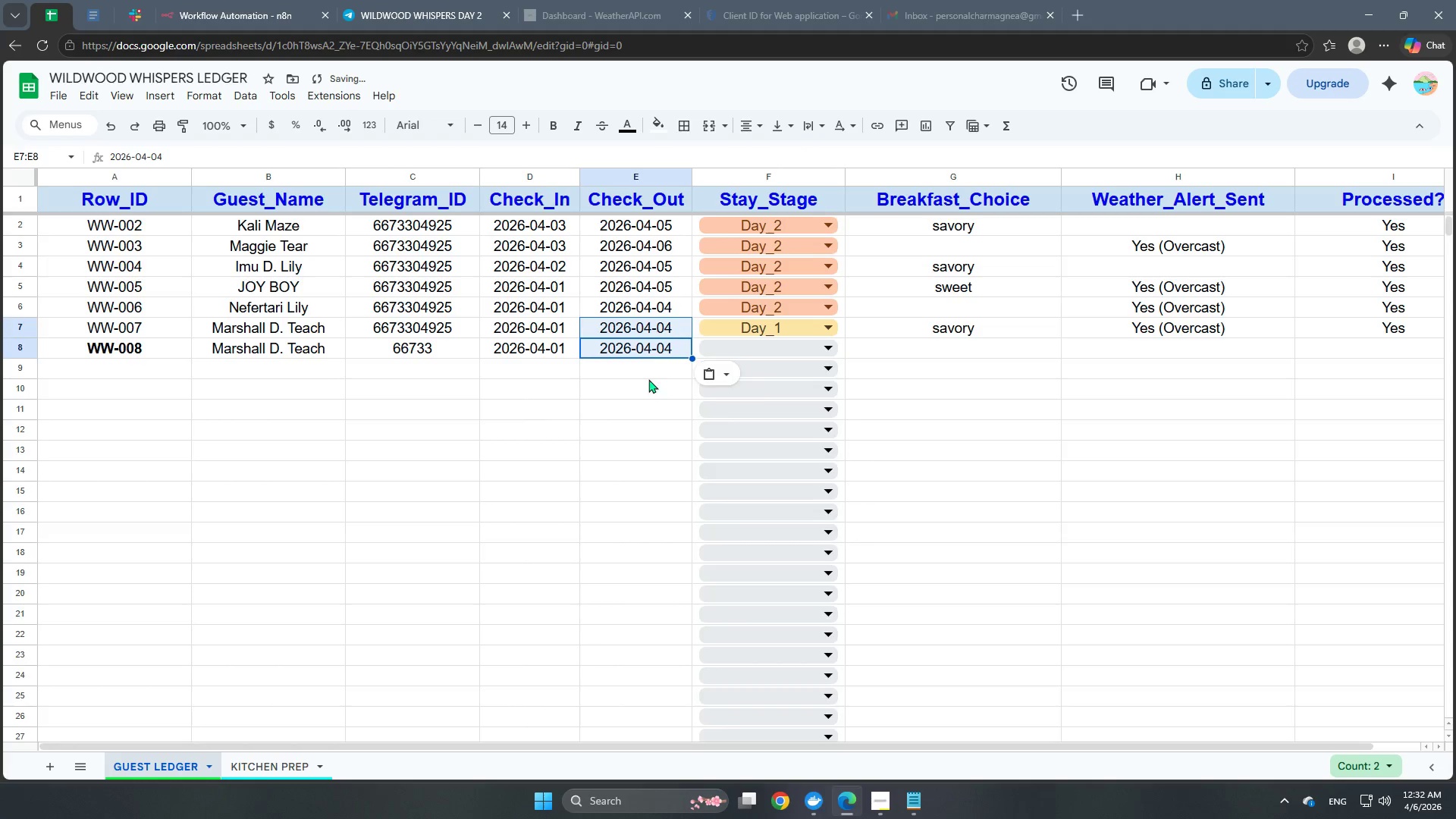 
left_click([645, 391])
 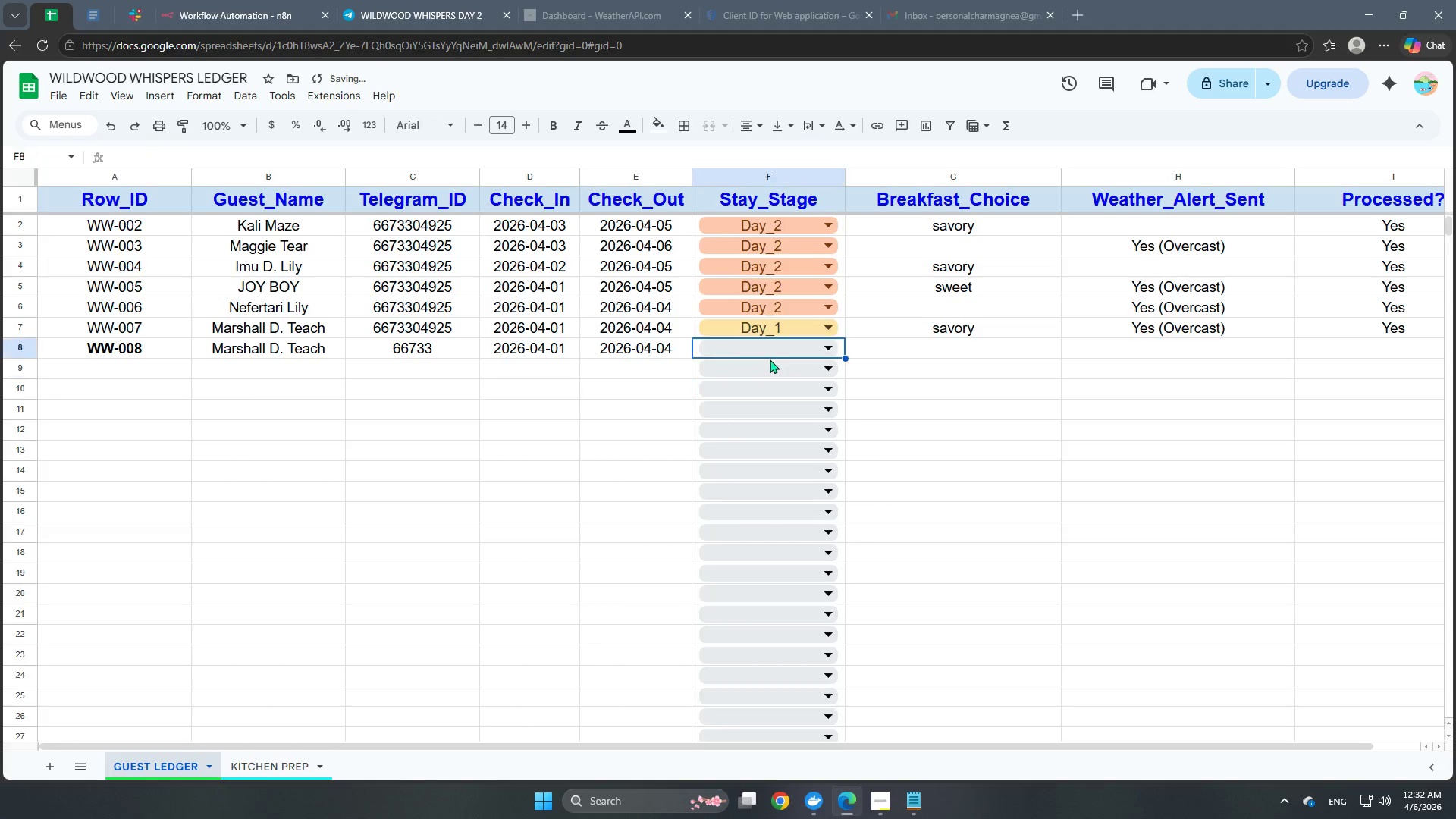 
double_click([768, 354])
 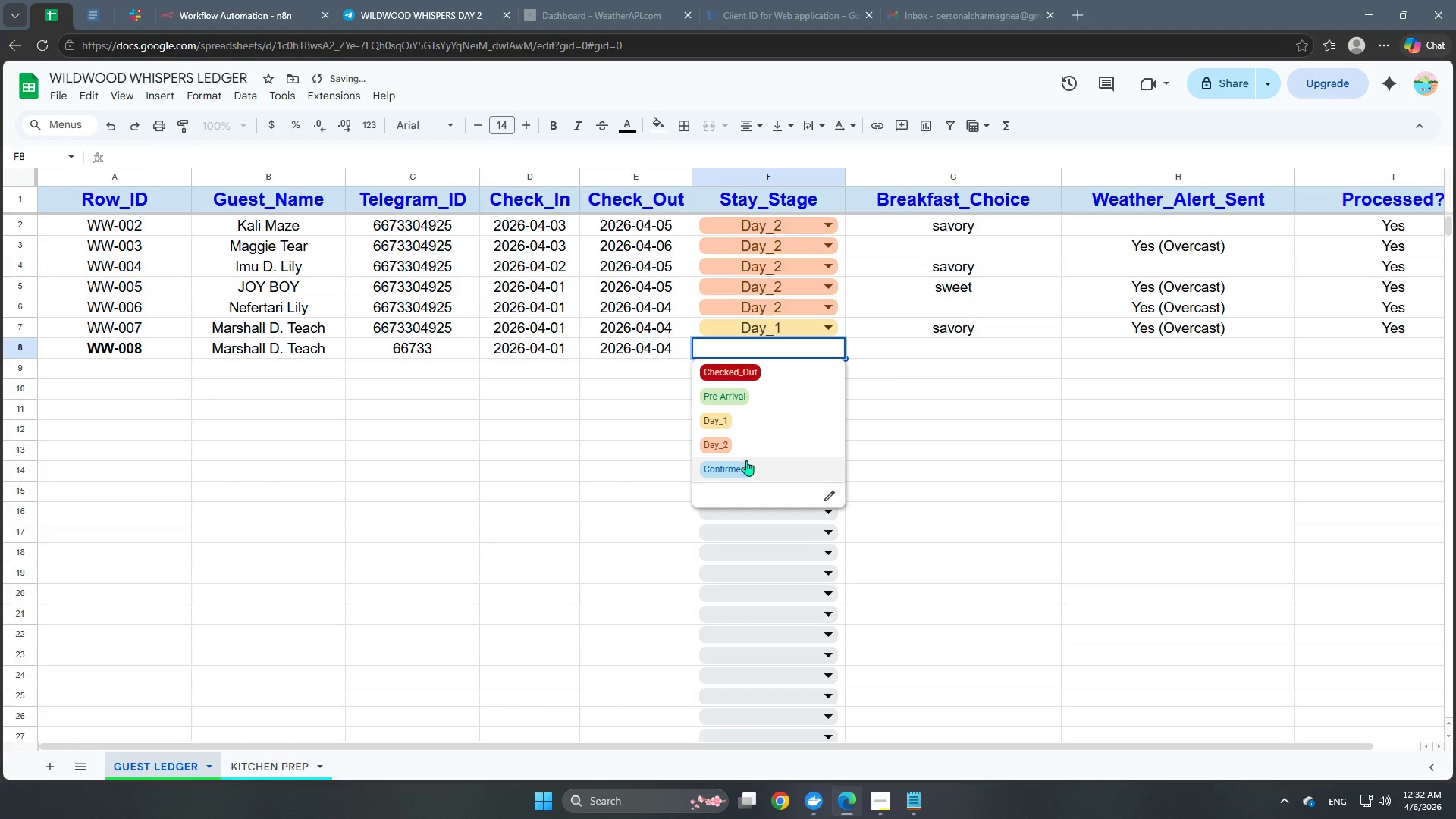 
left_click([746, 470])
 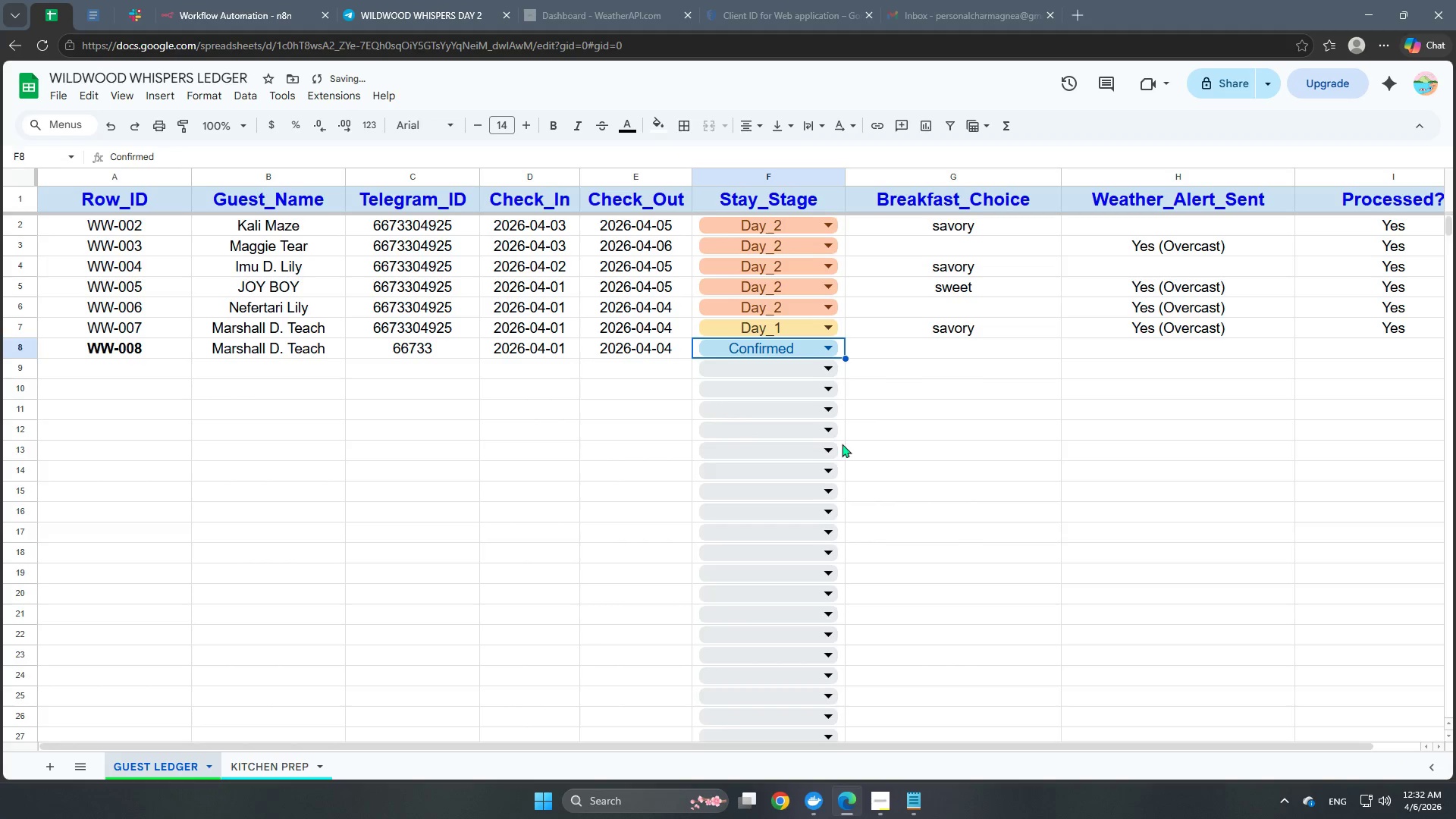 
left_click([522, 470])
 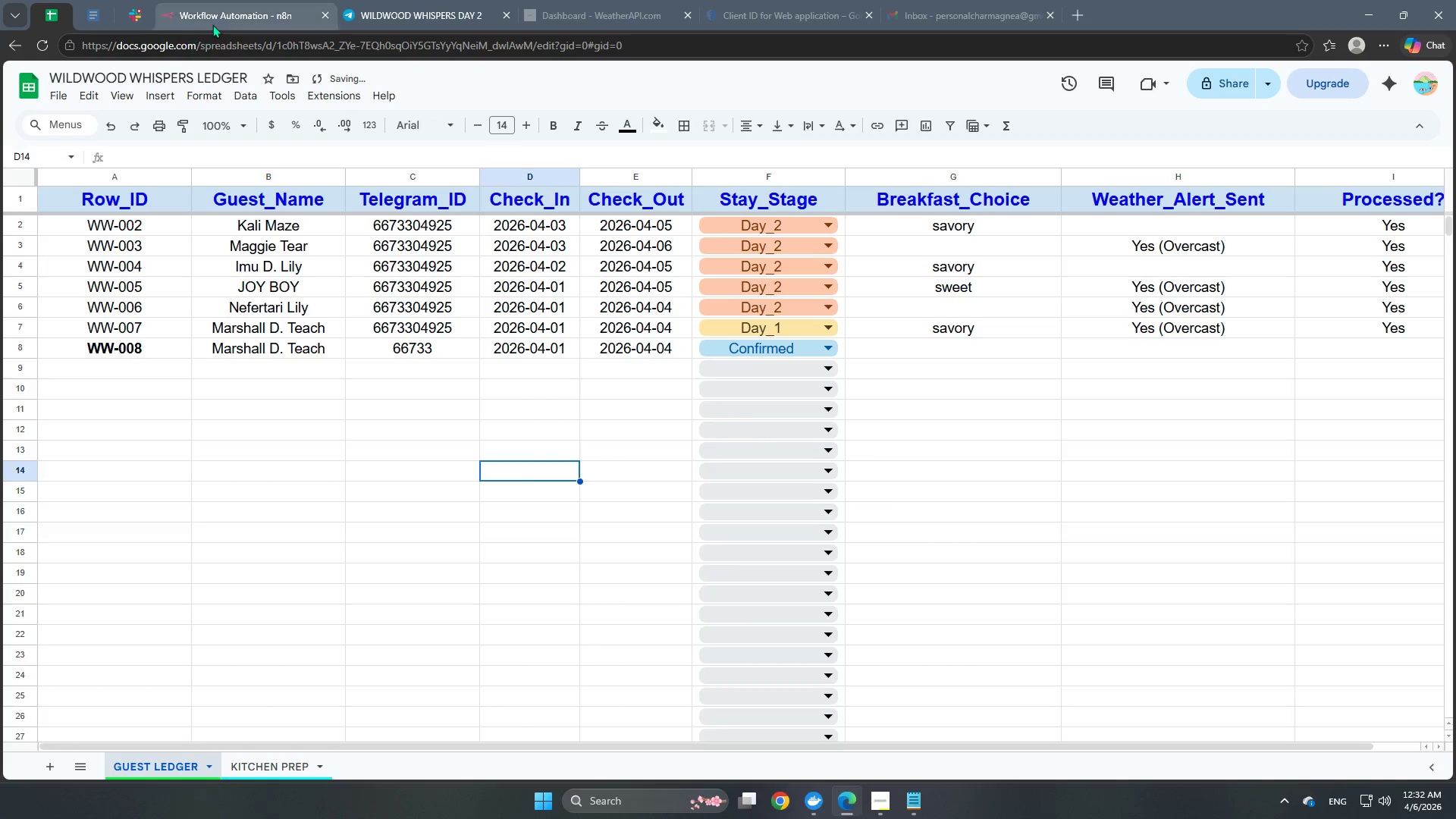 
left_click([224, 5])
 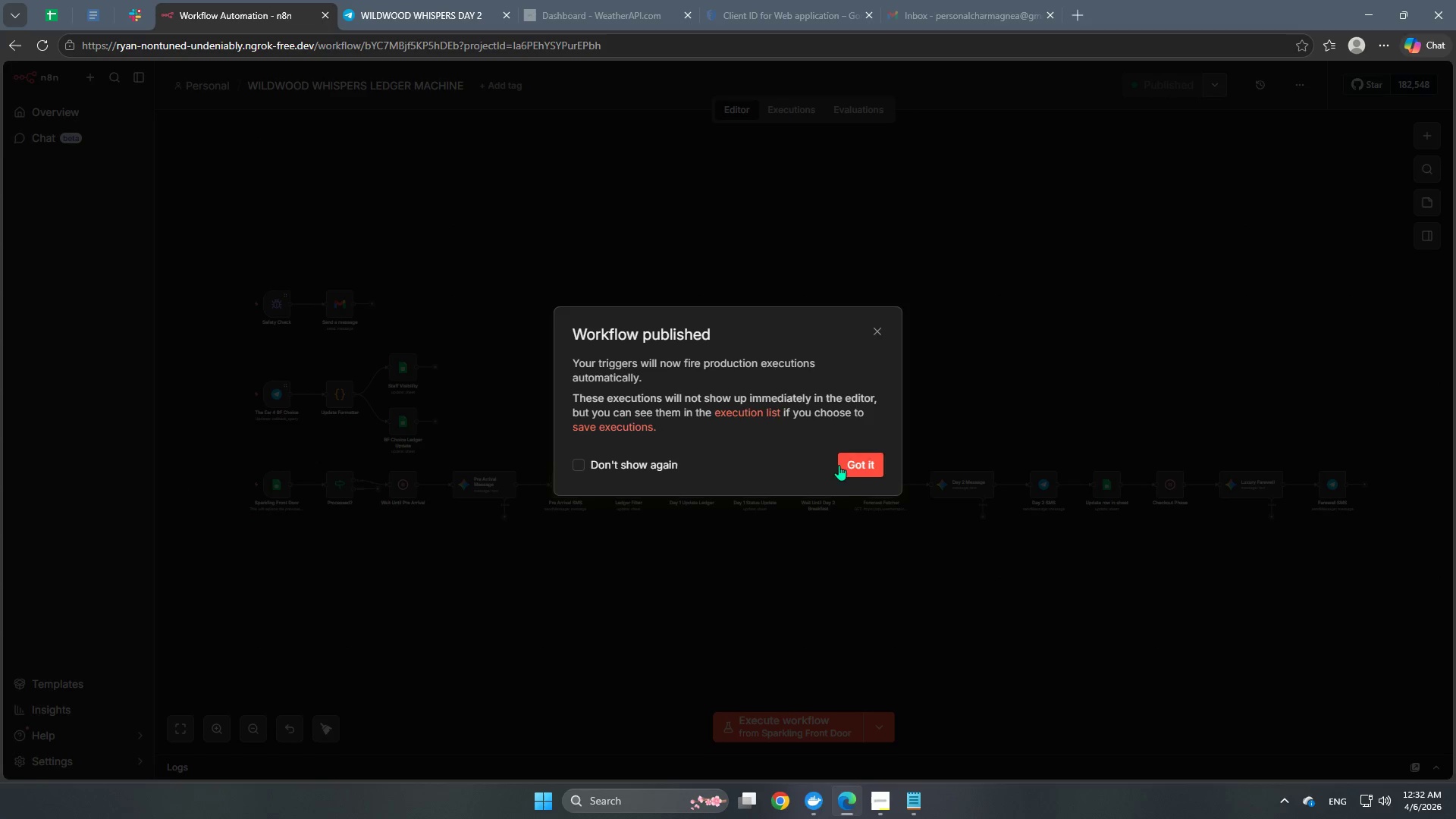 
left_click([850, 471])
 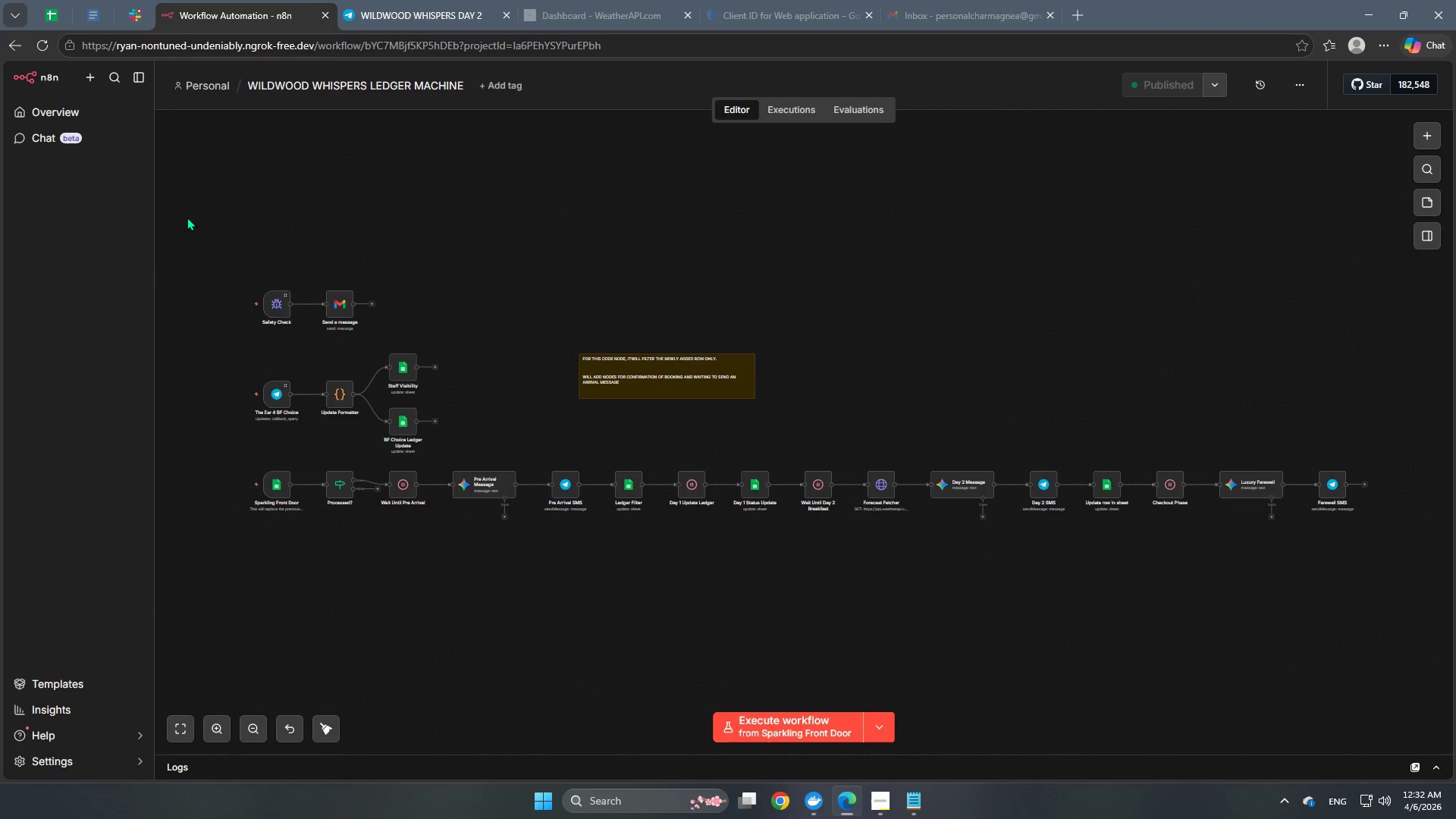 
left_click([808, 110])
 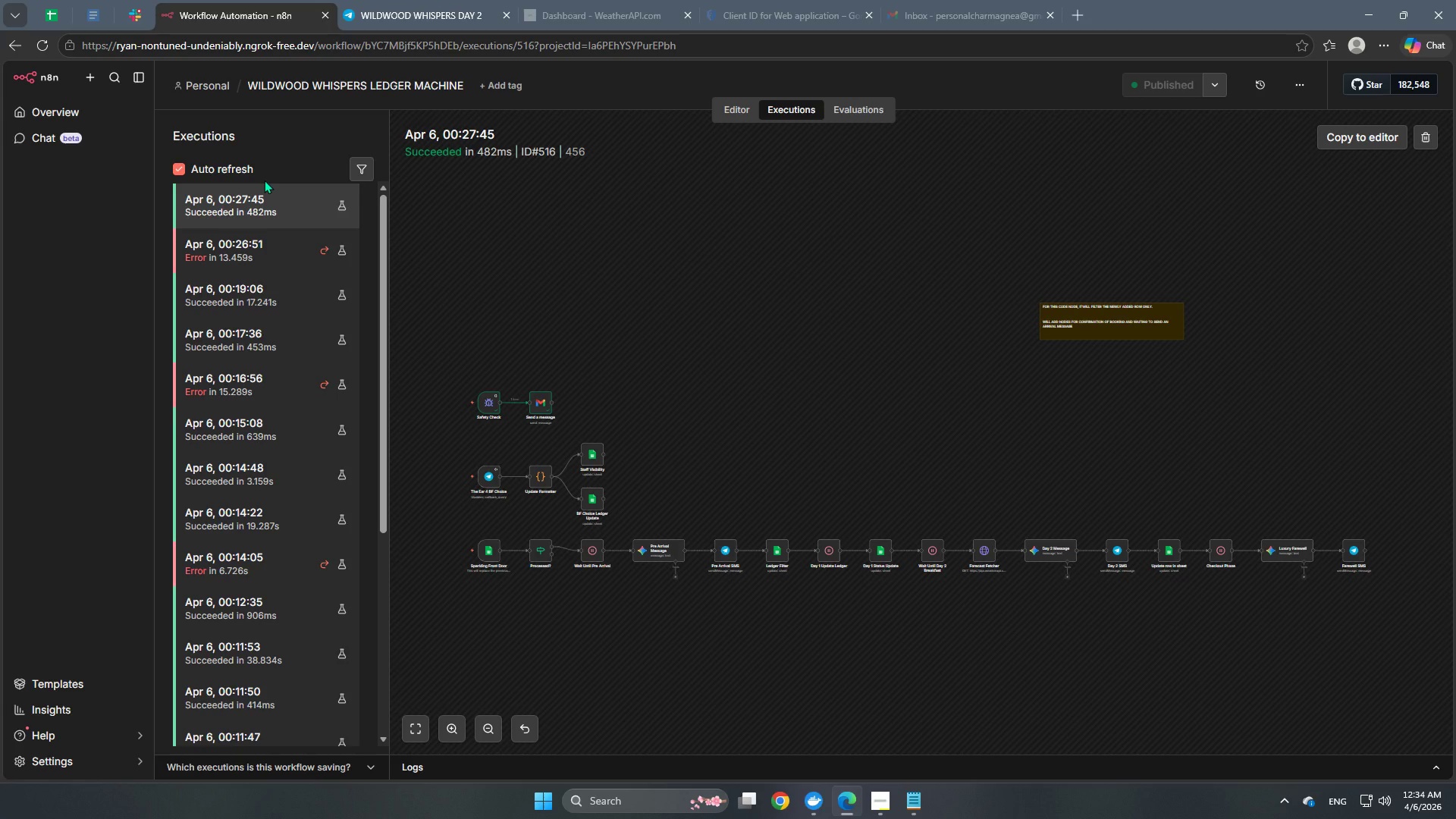 
scroll: coordinate [495, 452], scroll_direction: none, amount: 0.0
 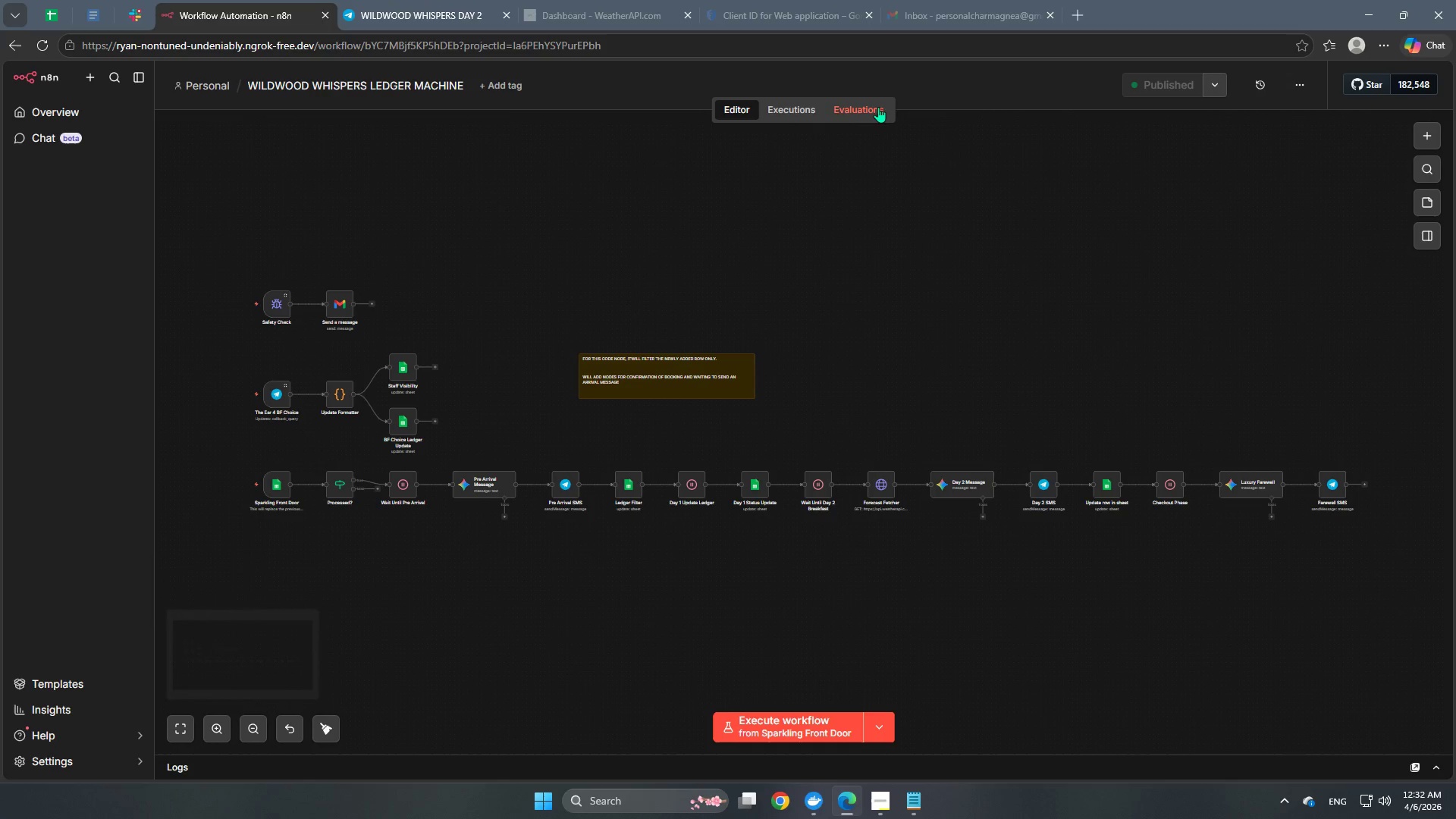 
wait(86.86)
 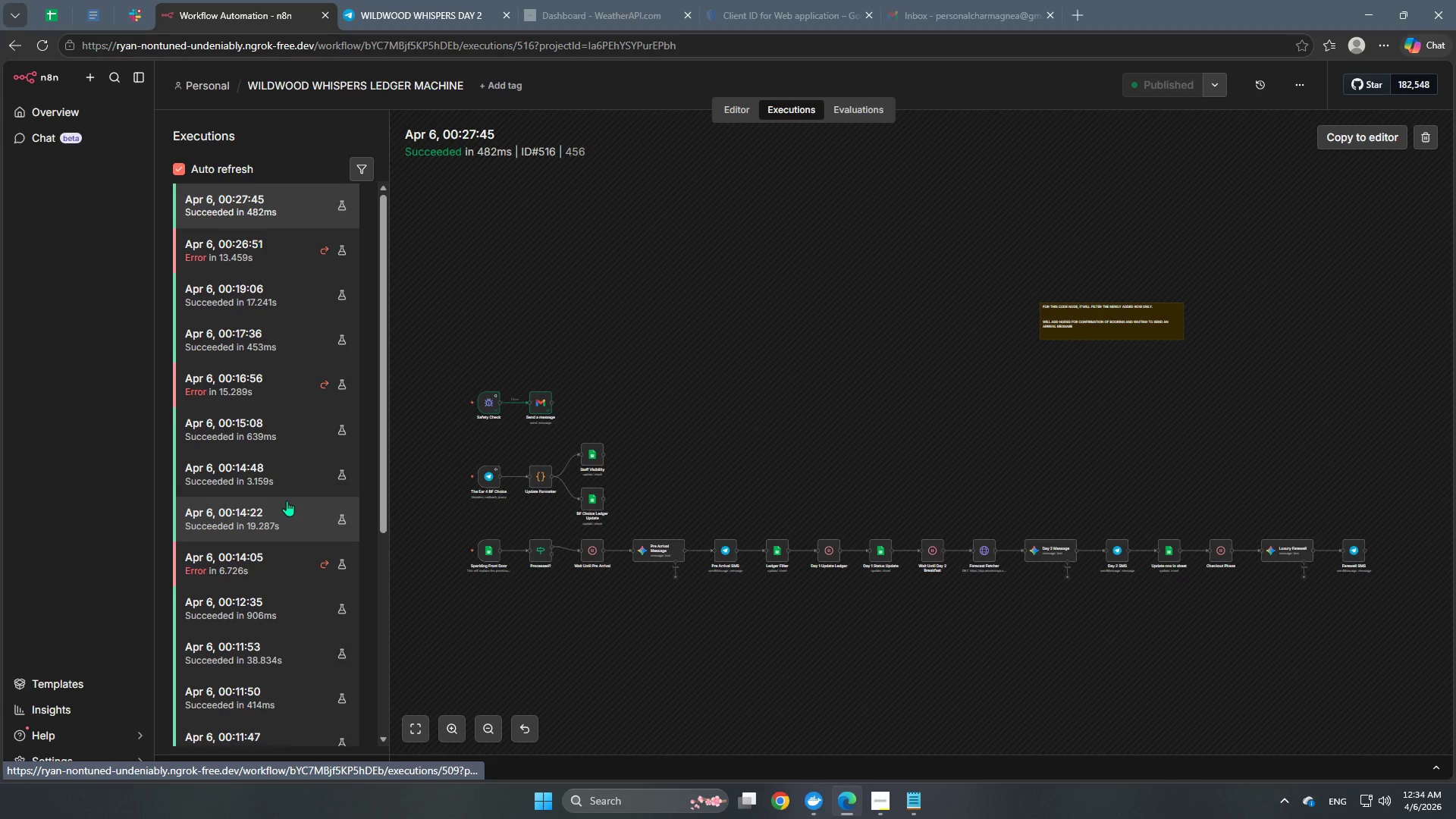 
left_click([408, 741])
 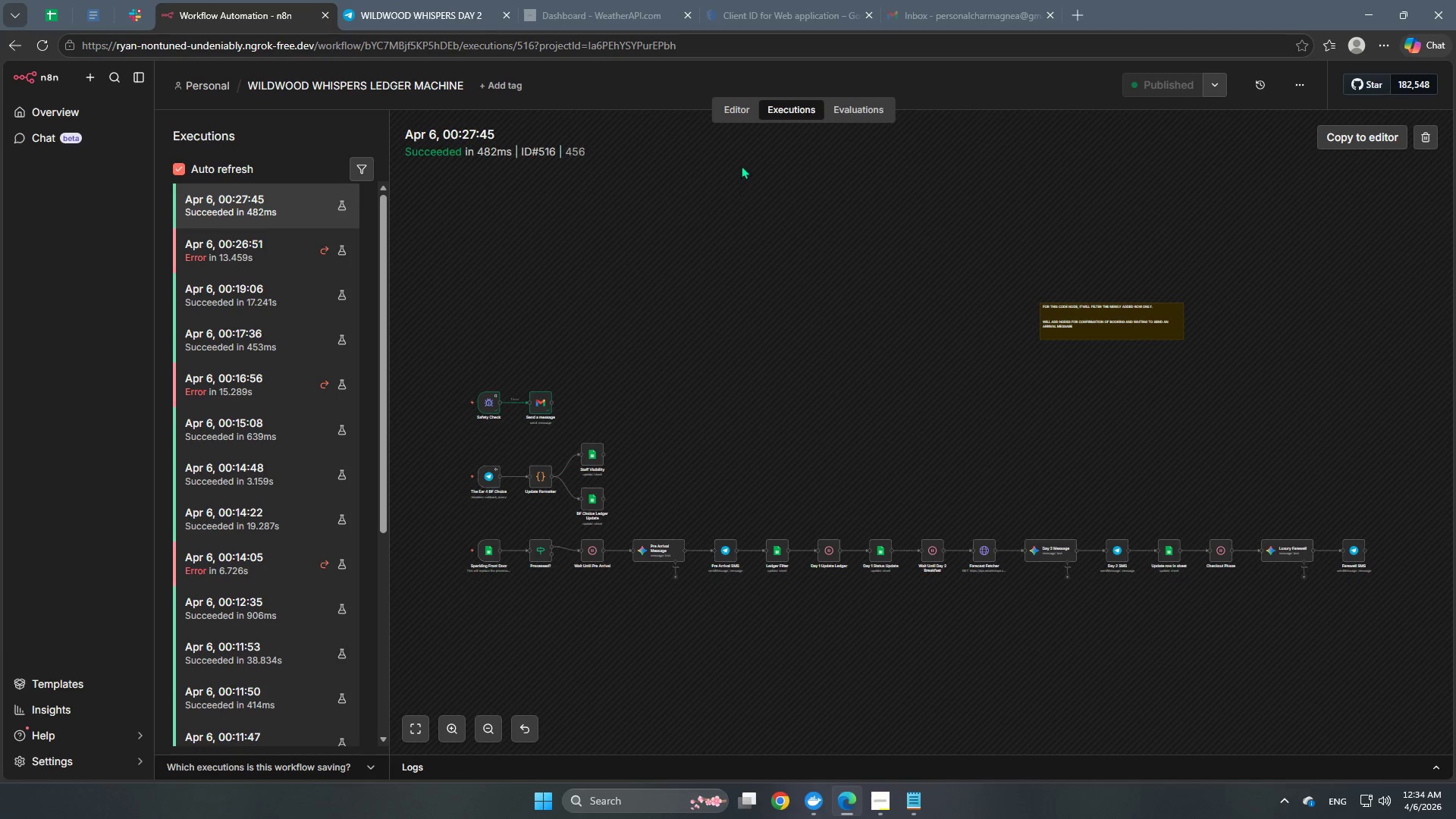 
left_click([732, 114])
 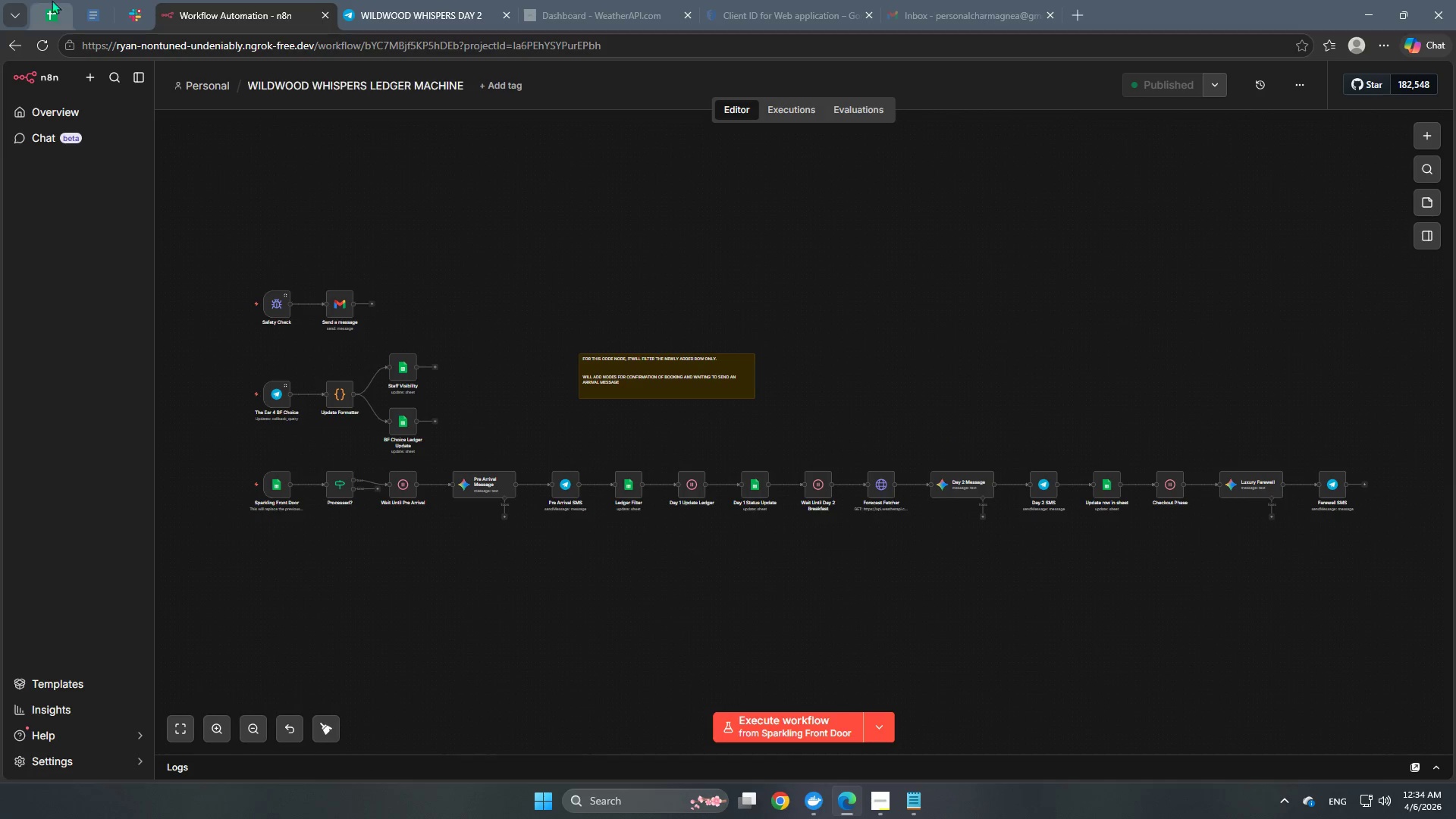 
scroll: coordinate [287, 504], scroll_direction: up, amount: 2.0
 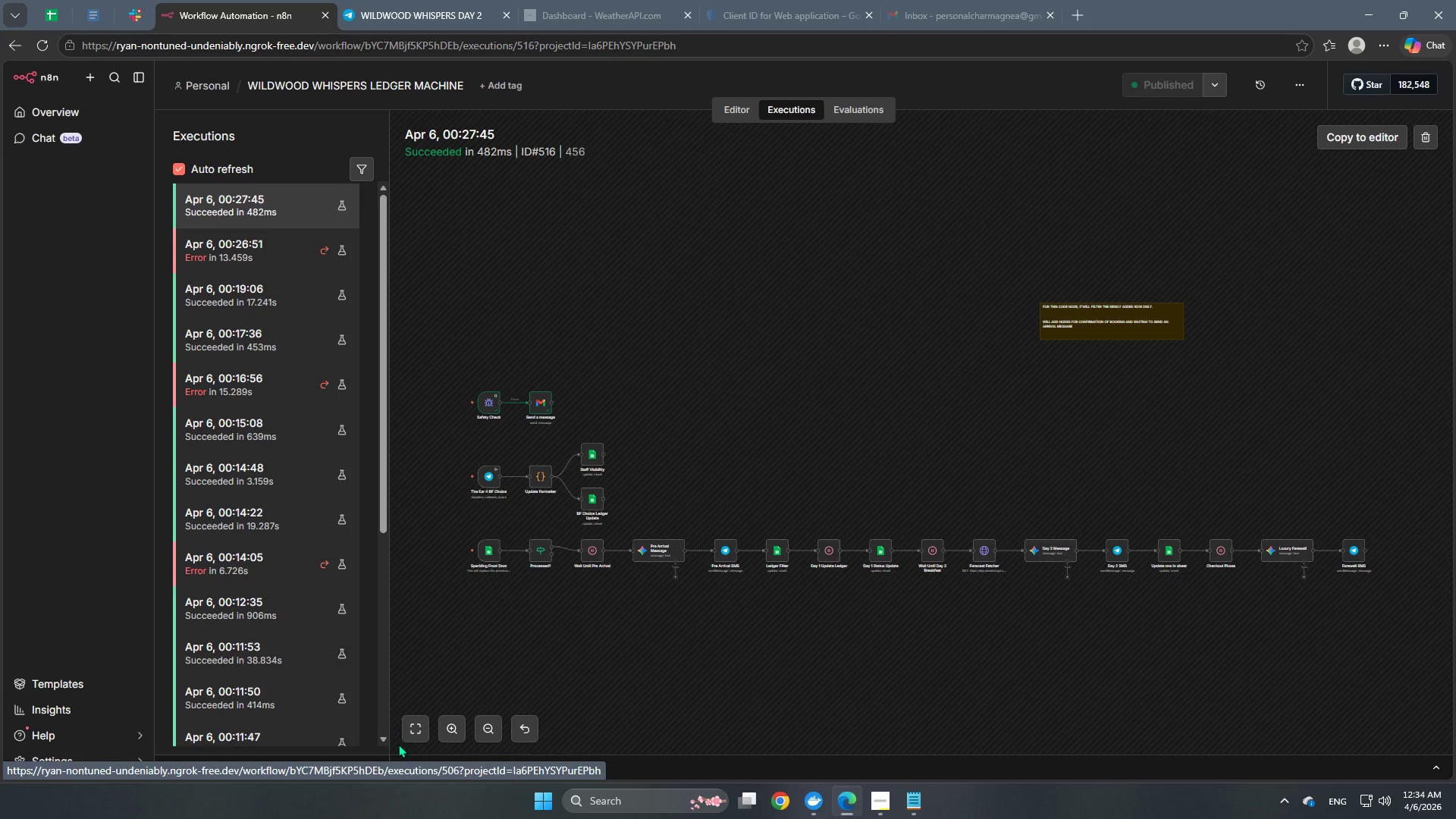 
left_click([46, 22])
 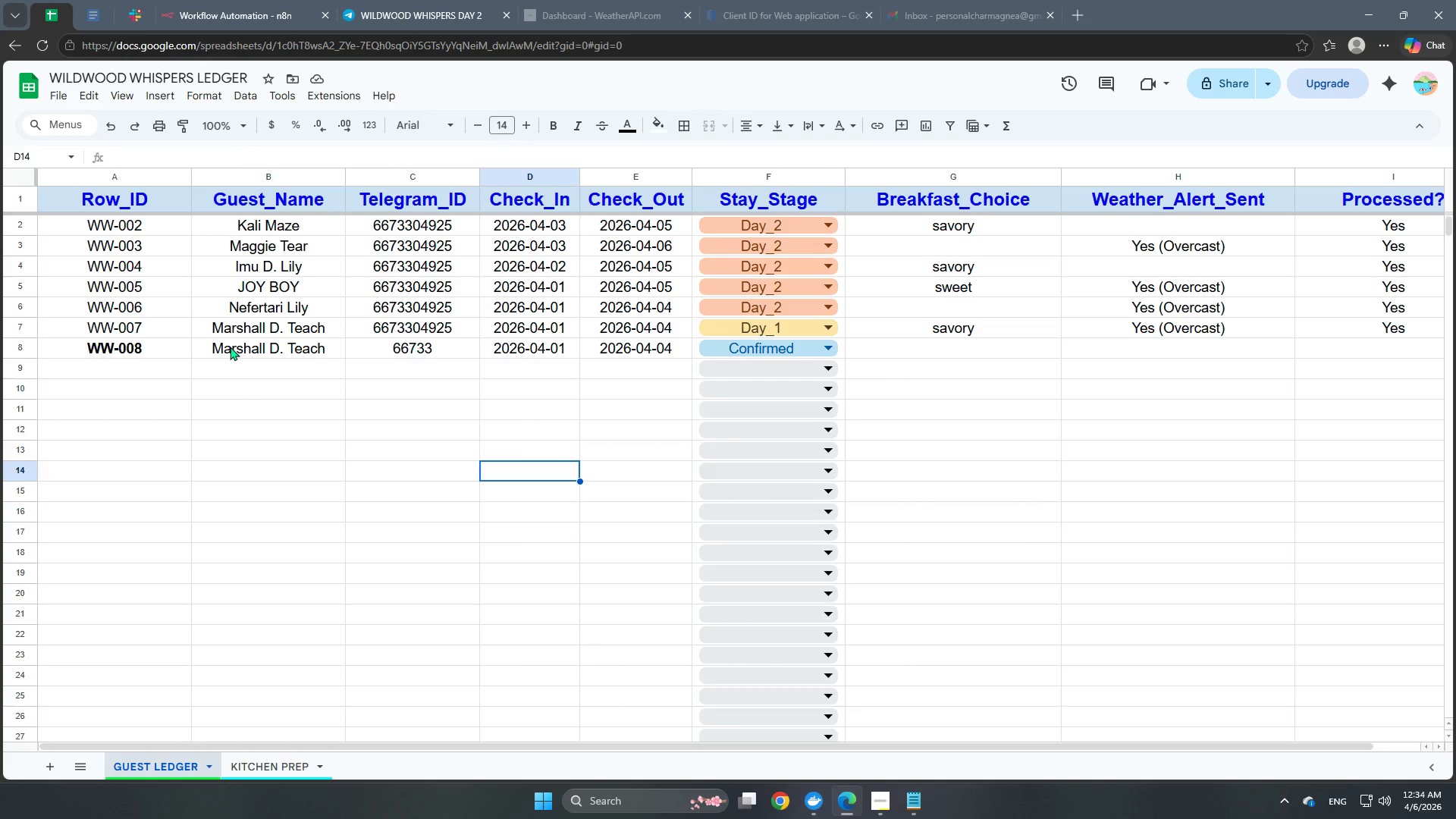 
left_click([268, 4])
 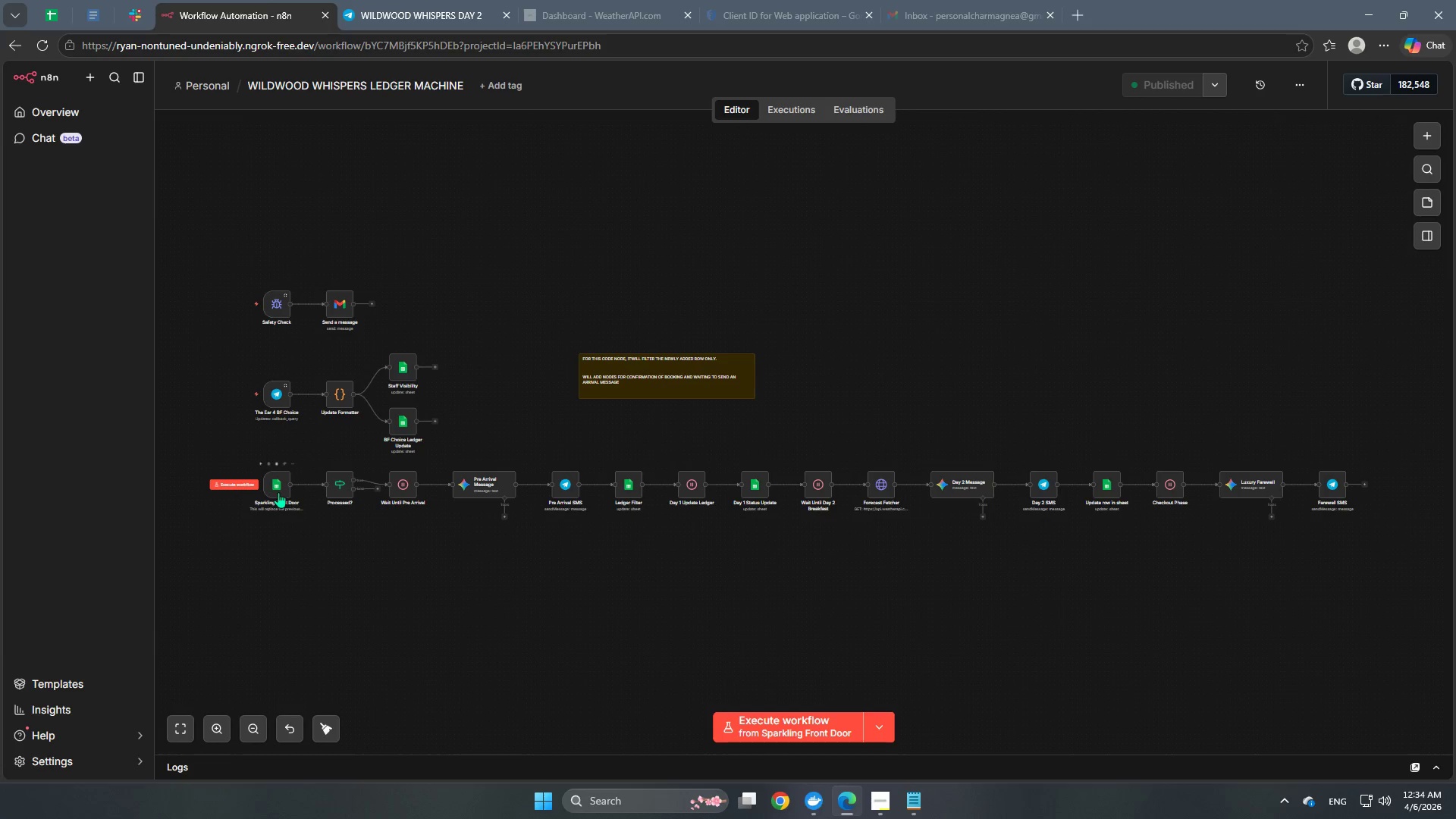 
double_click([278, 490])
 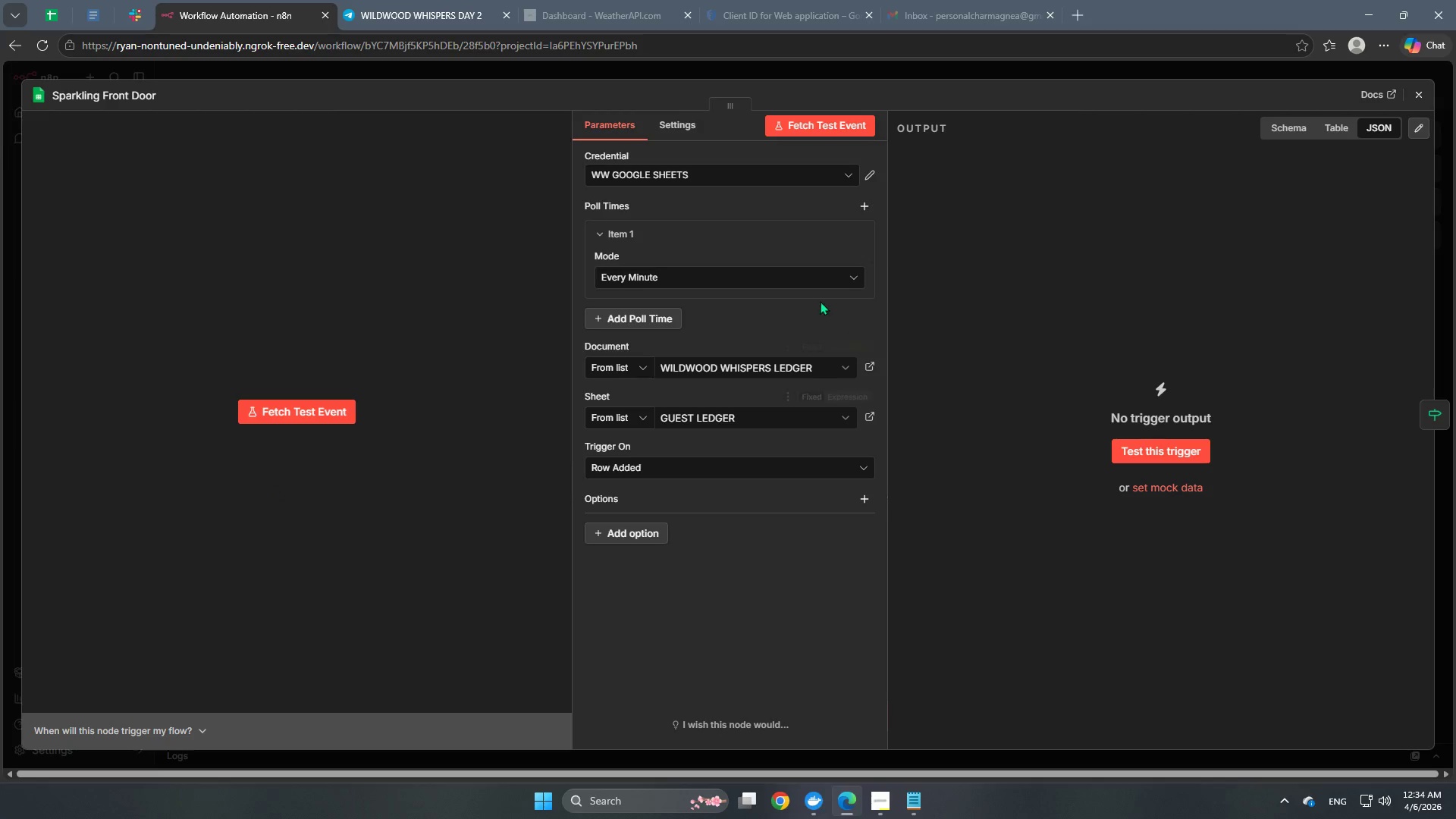 
left_click([768, 281])
 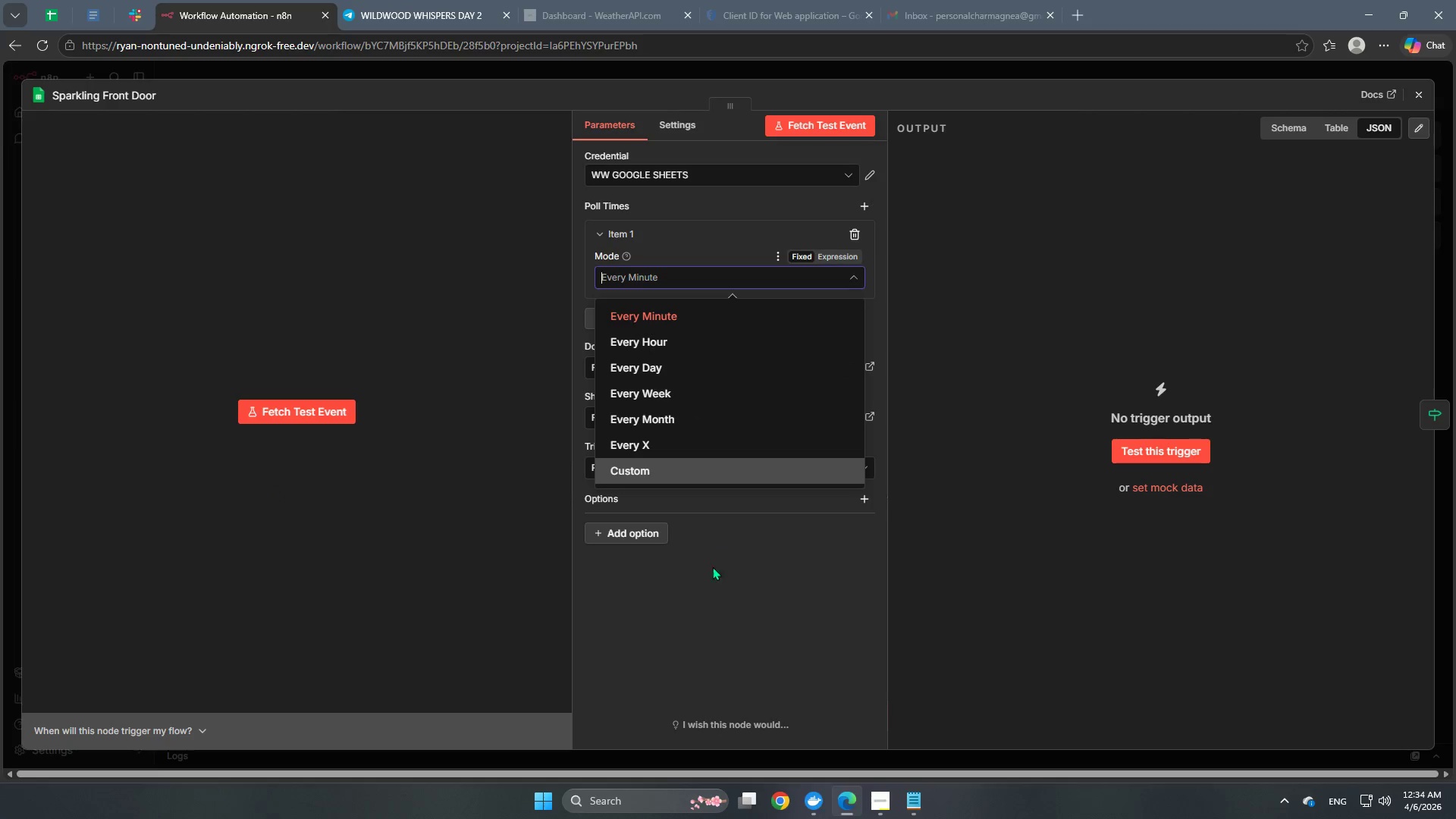 
left_click([709, 598])
 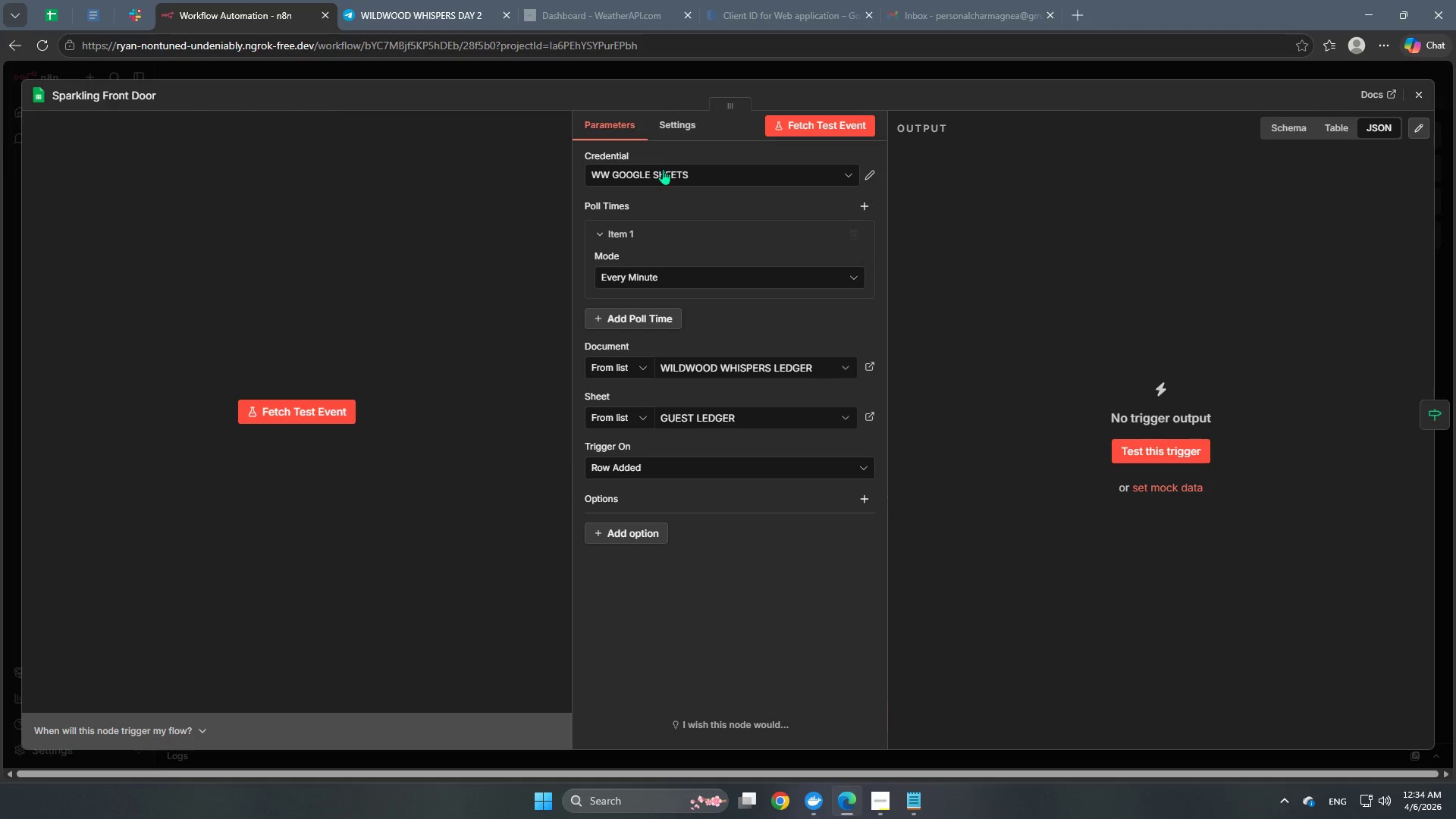 
left_click([684, 67])
 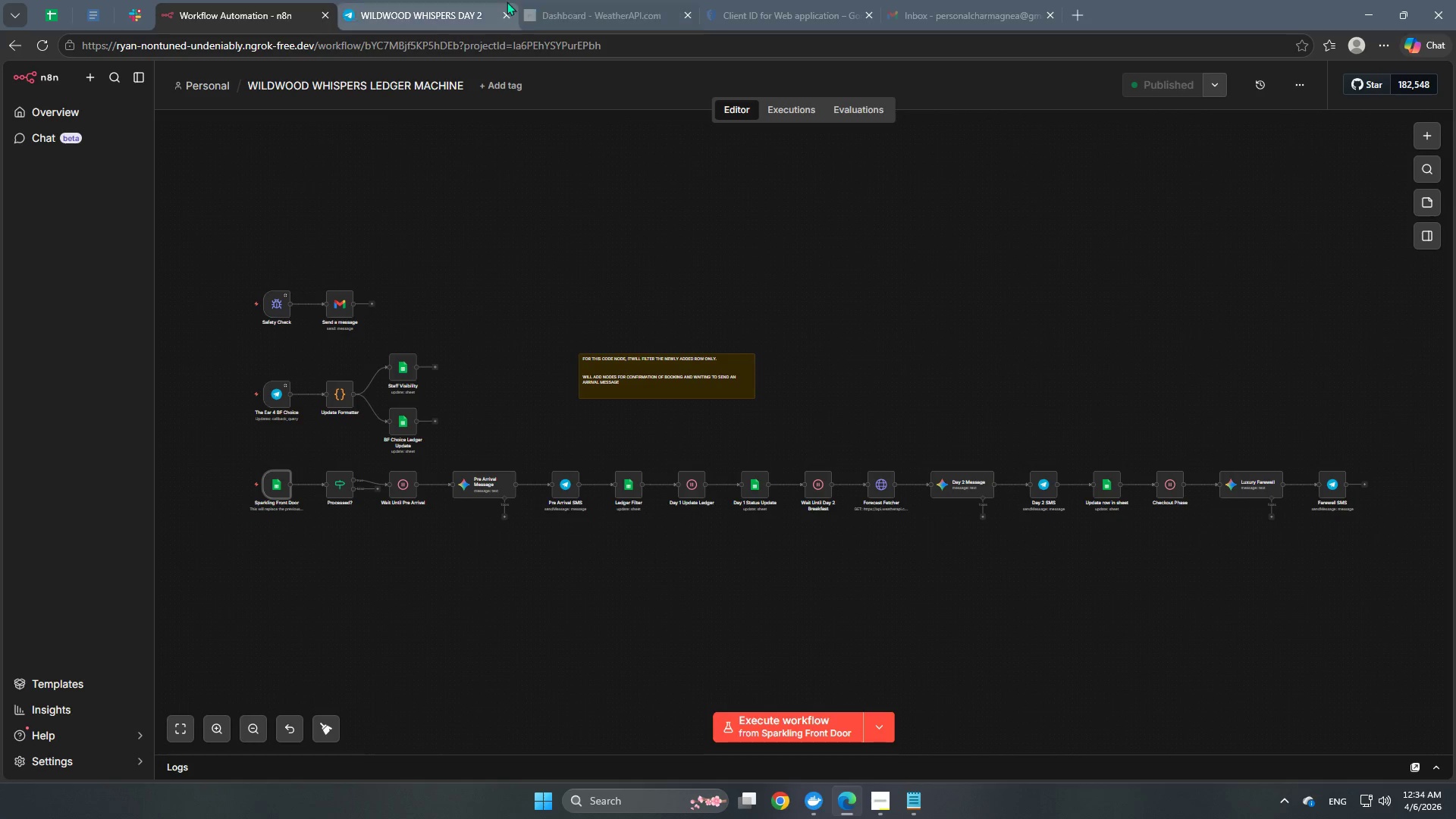 
left_click([777, 112])
 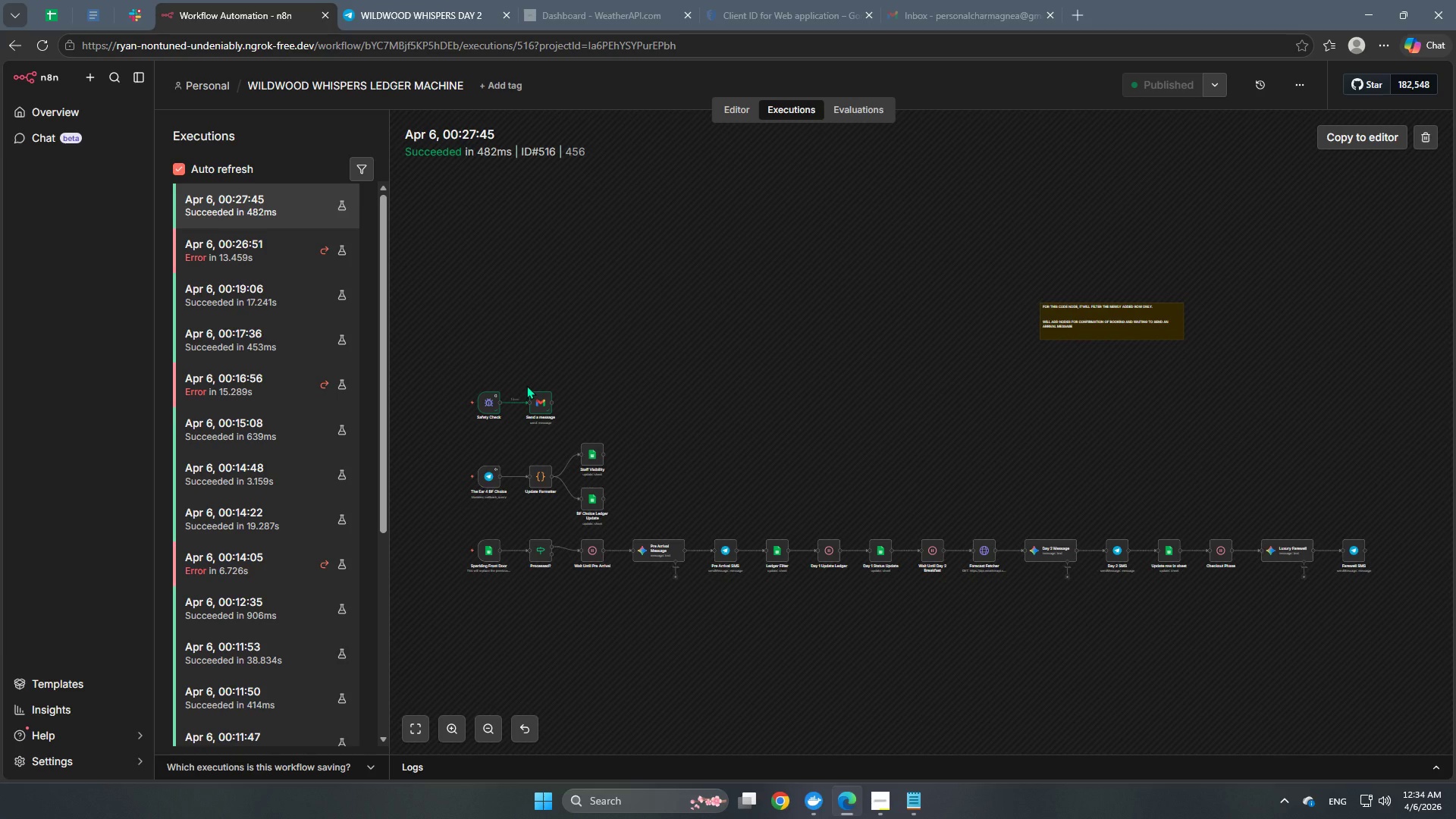 
wait(31.97)
 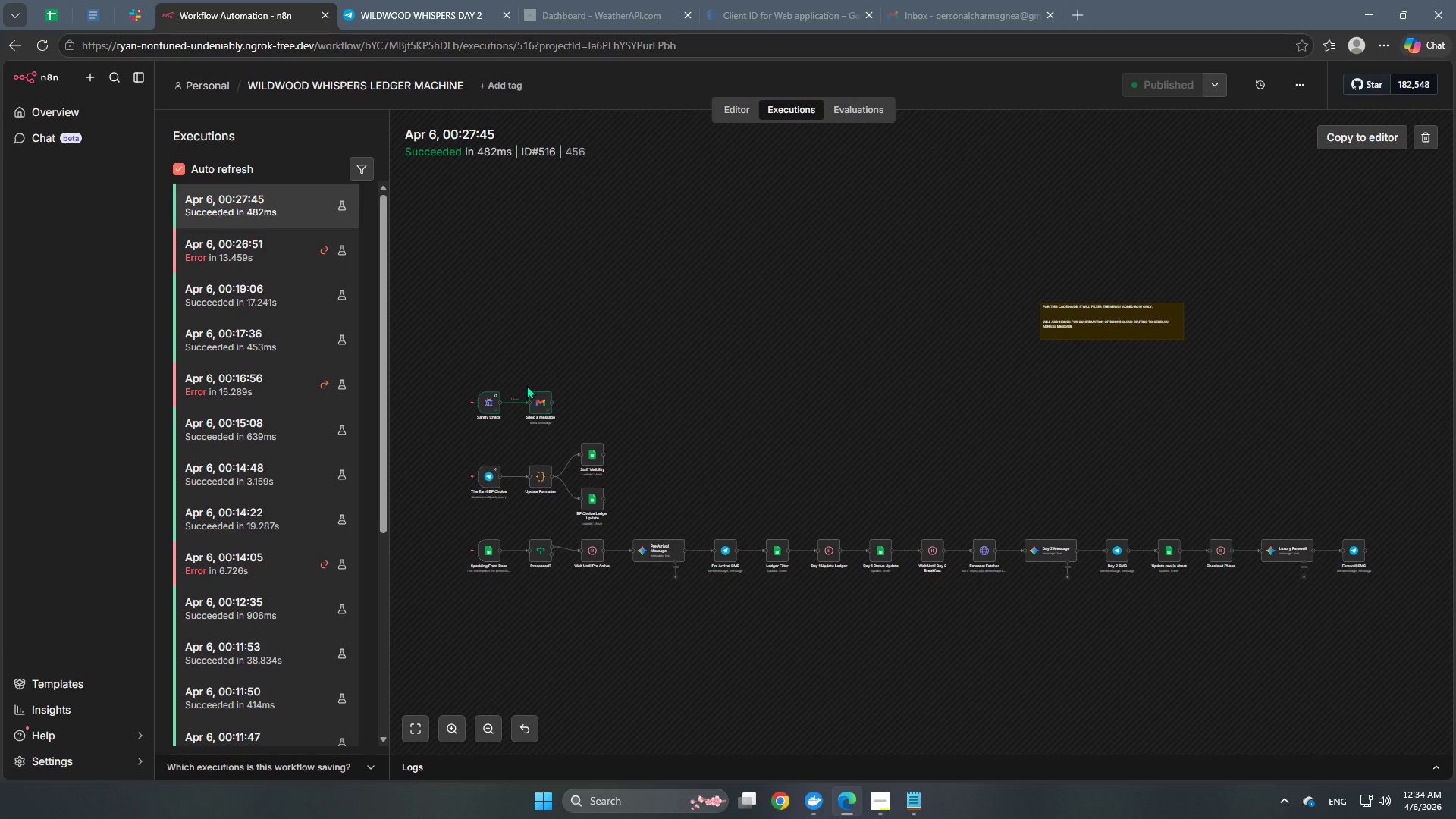 
left_click([42, 111])
 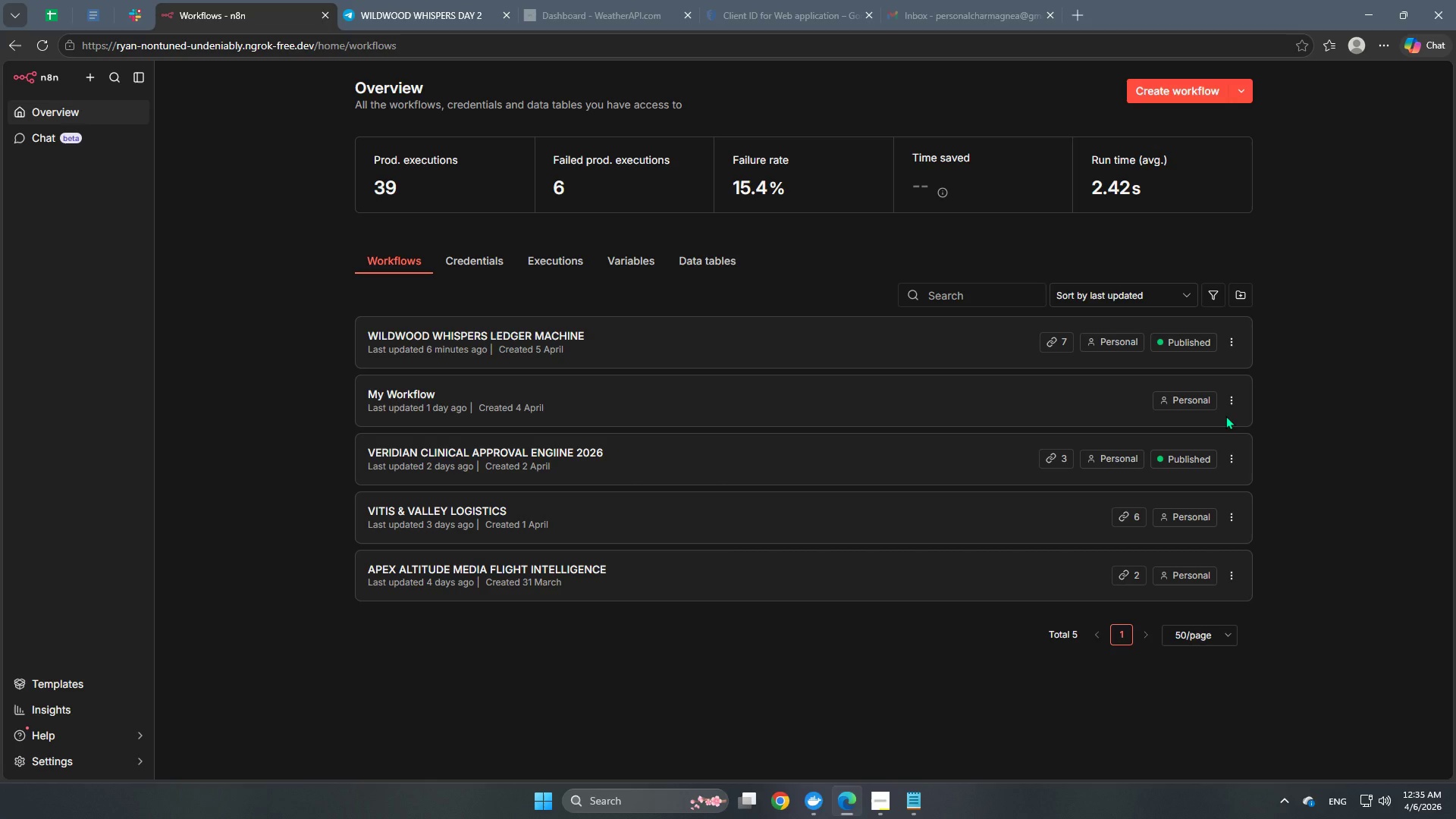 
left_click([1228, 404])
 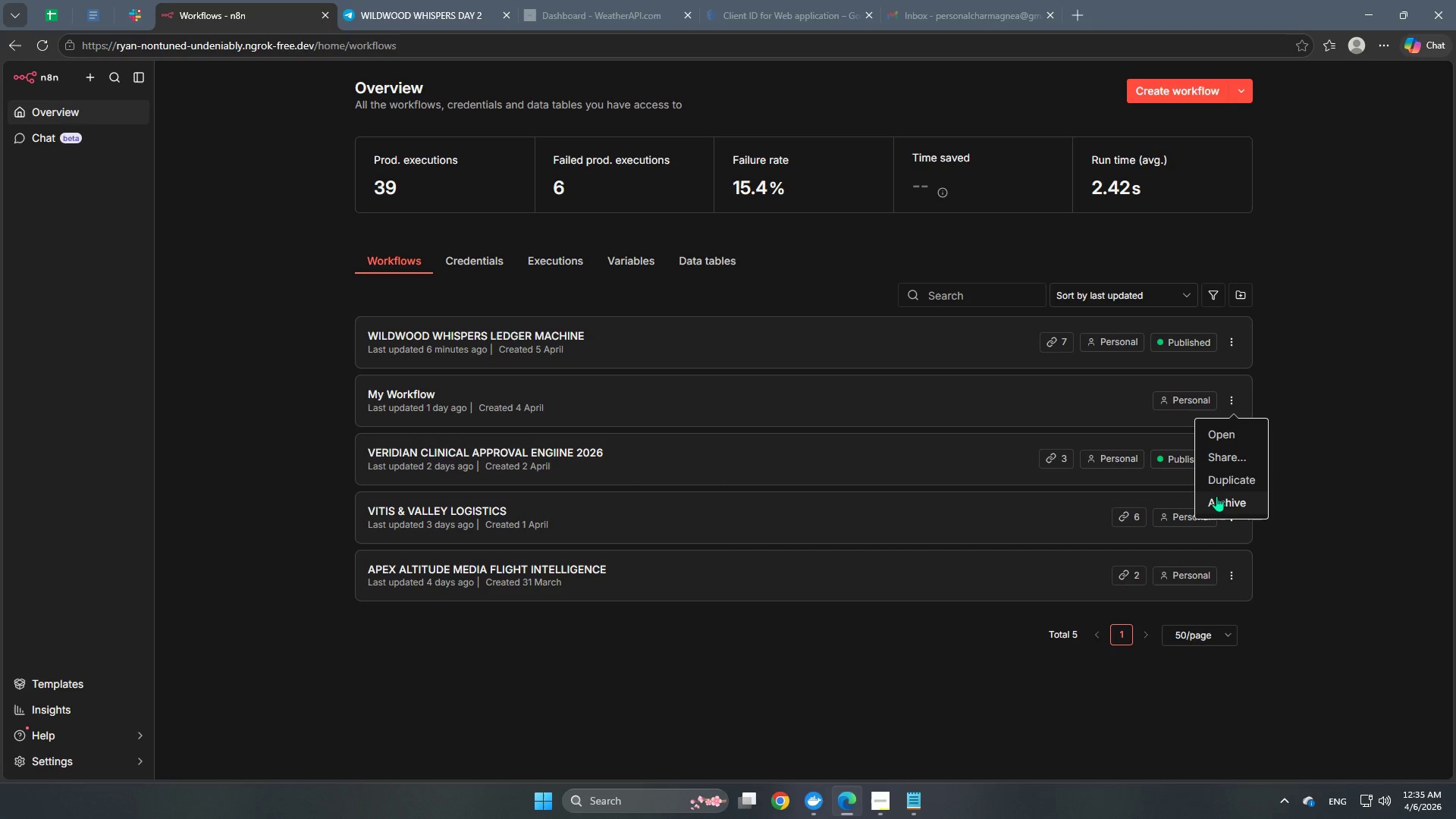 
left_click([1218, 504])
 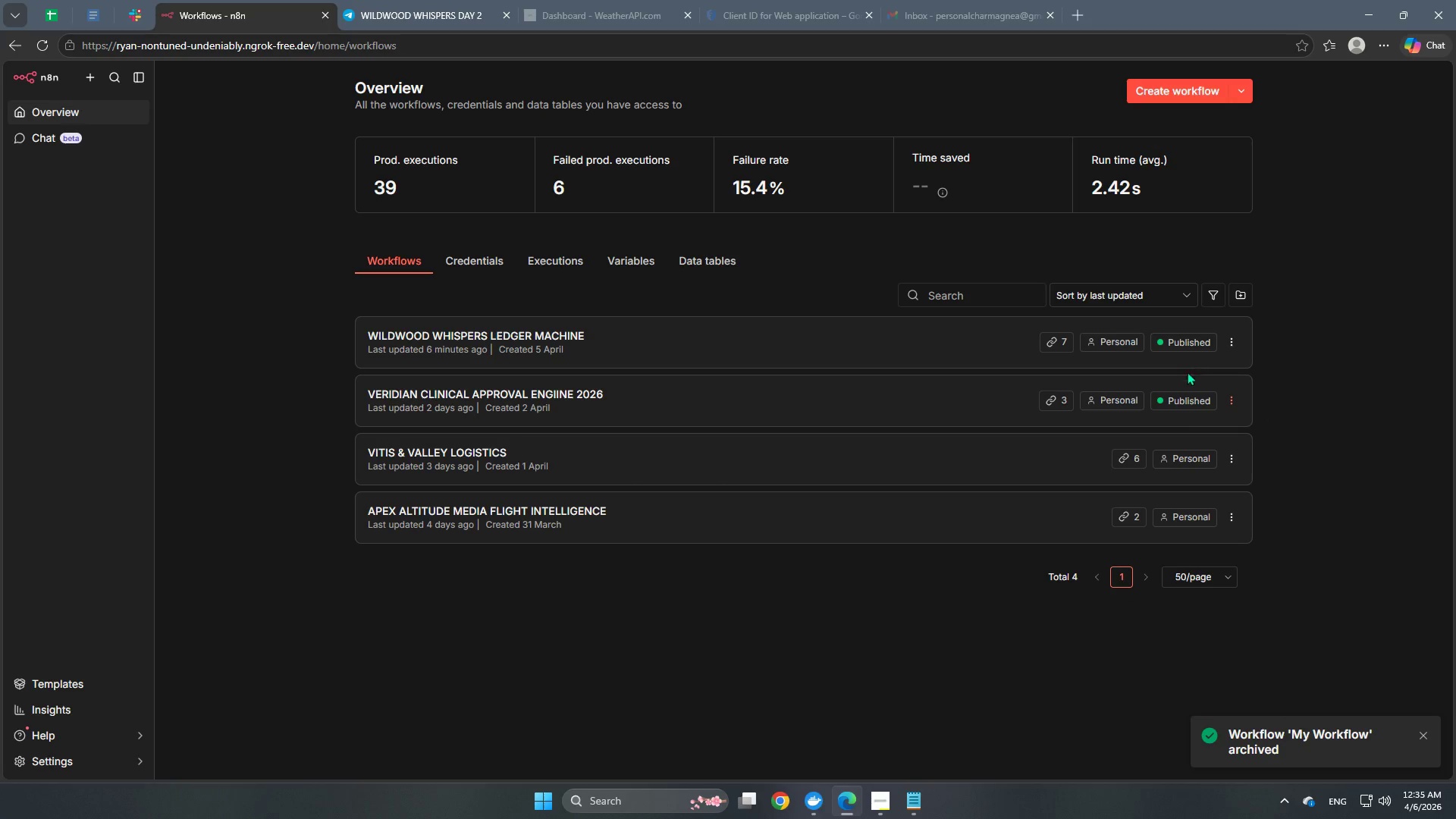 
double_click([834, 398])
 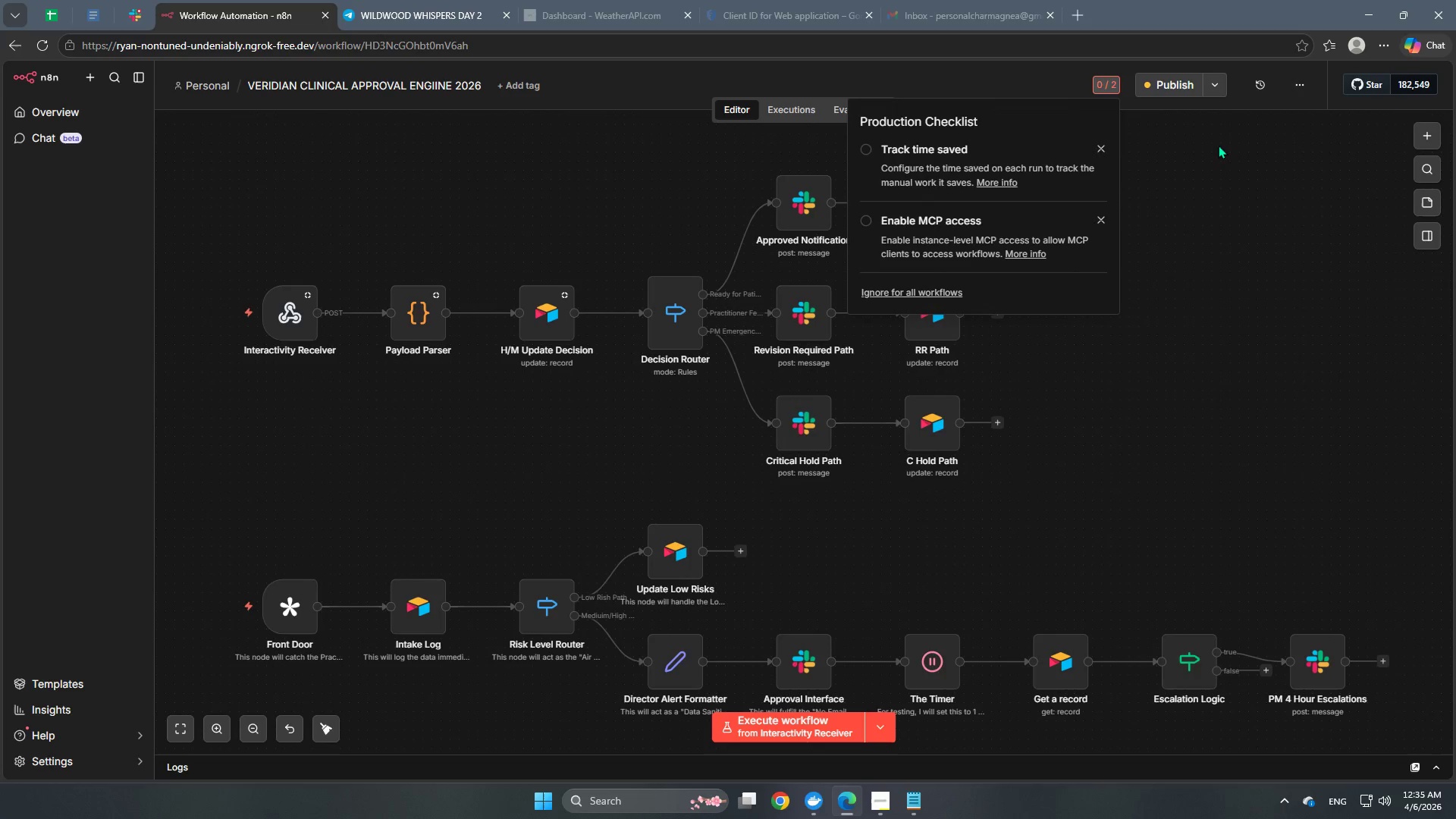 
left_click([1212, 90])
 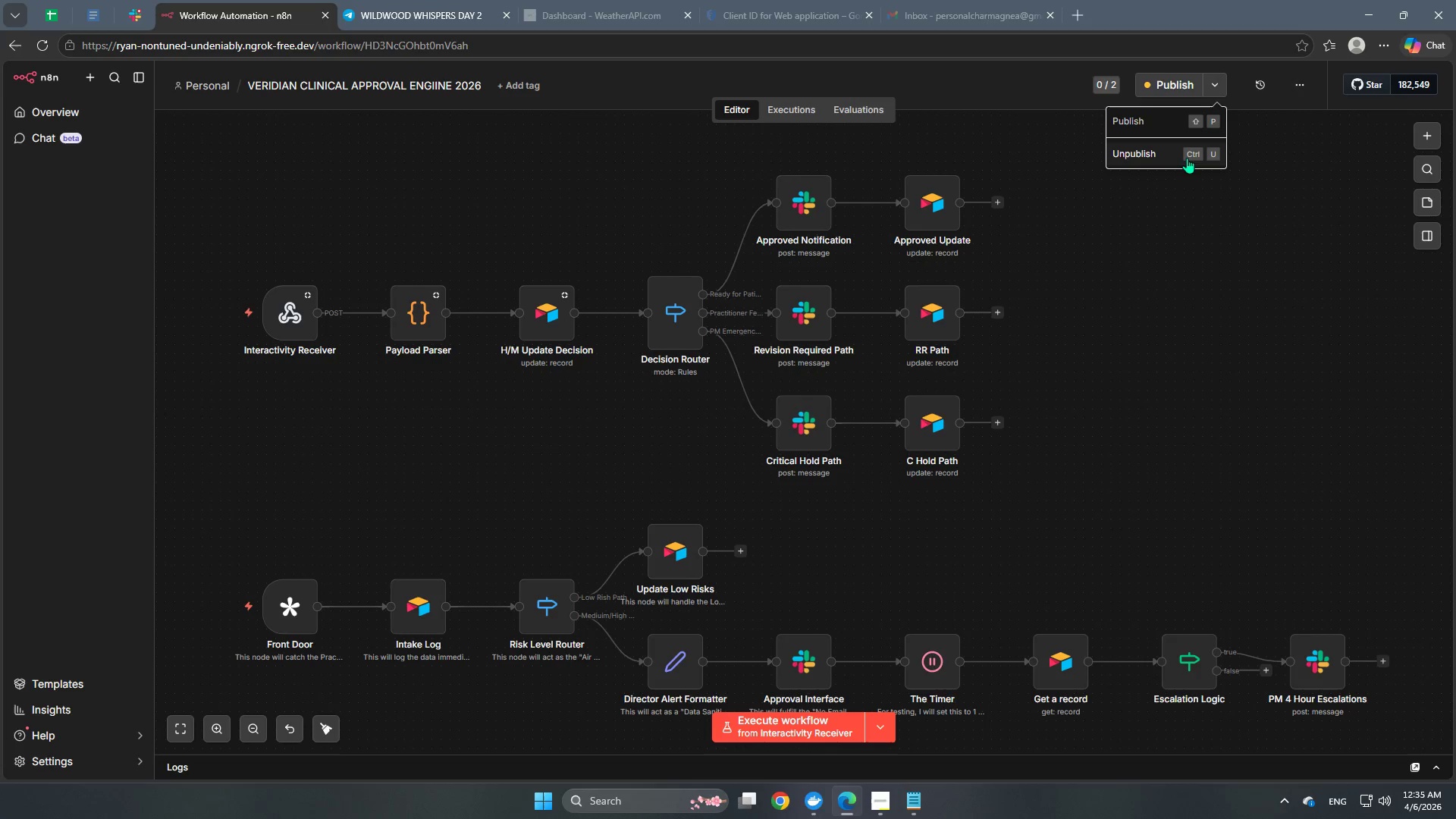 
left_click([1178, 164])
 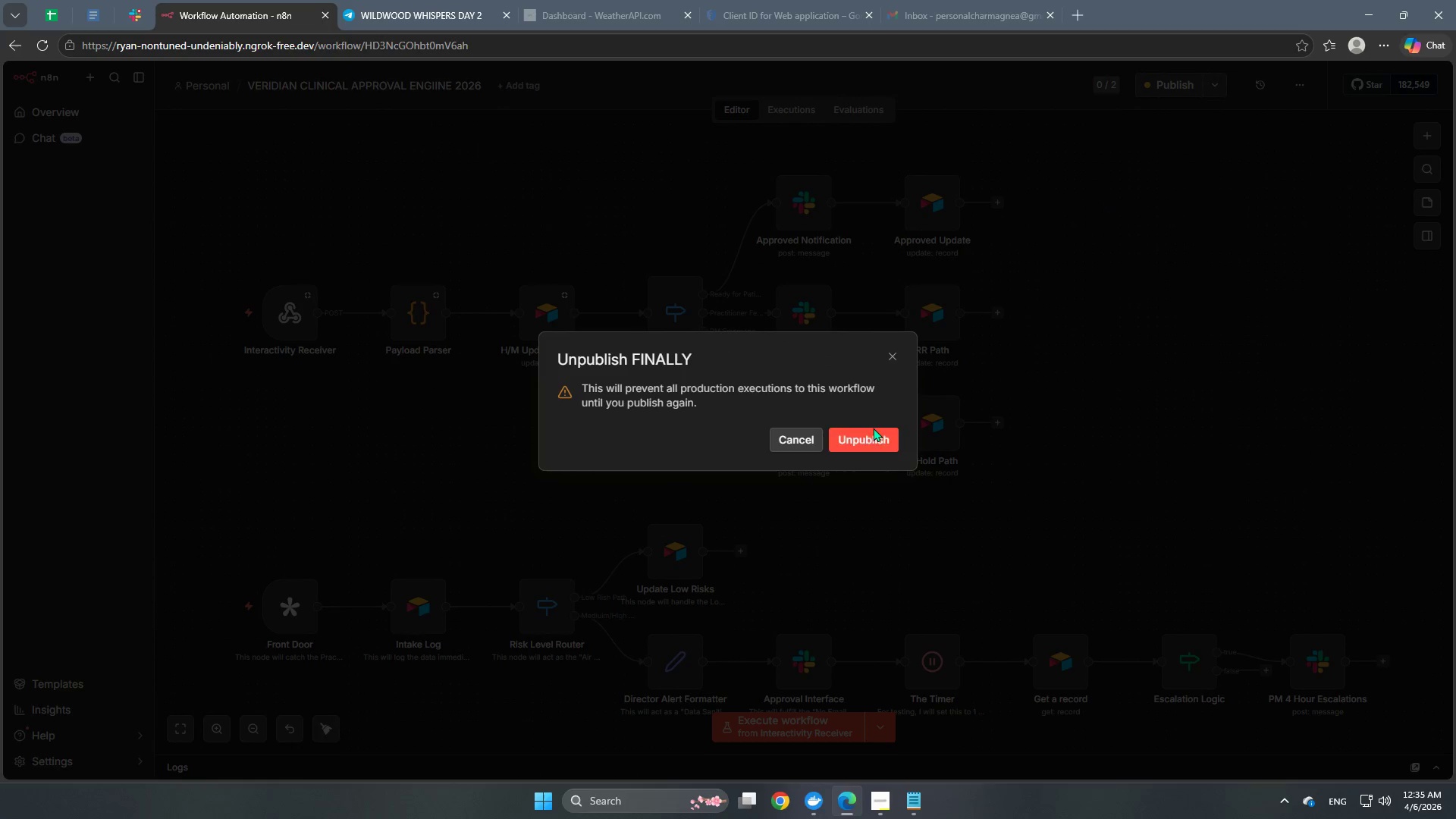 
left_click([874, 448])
 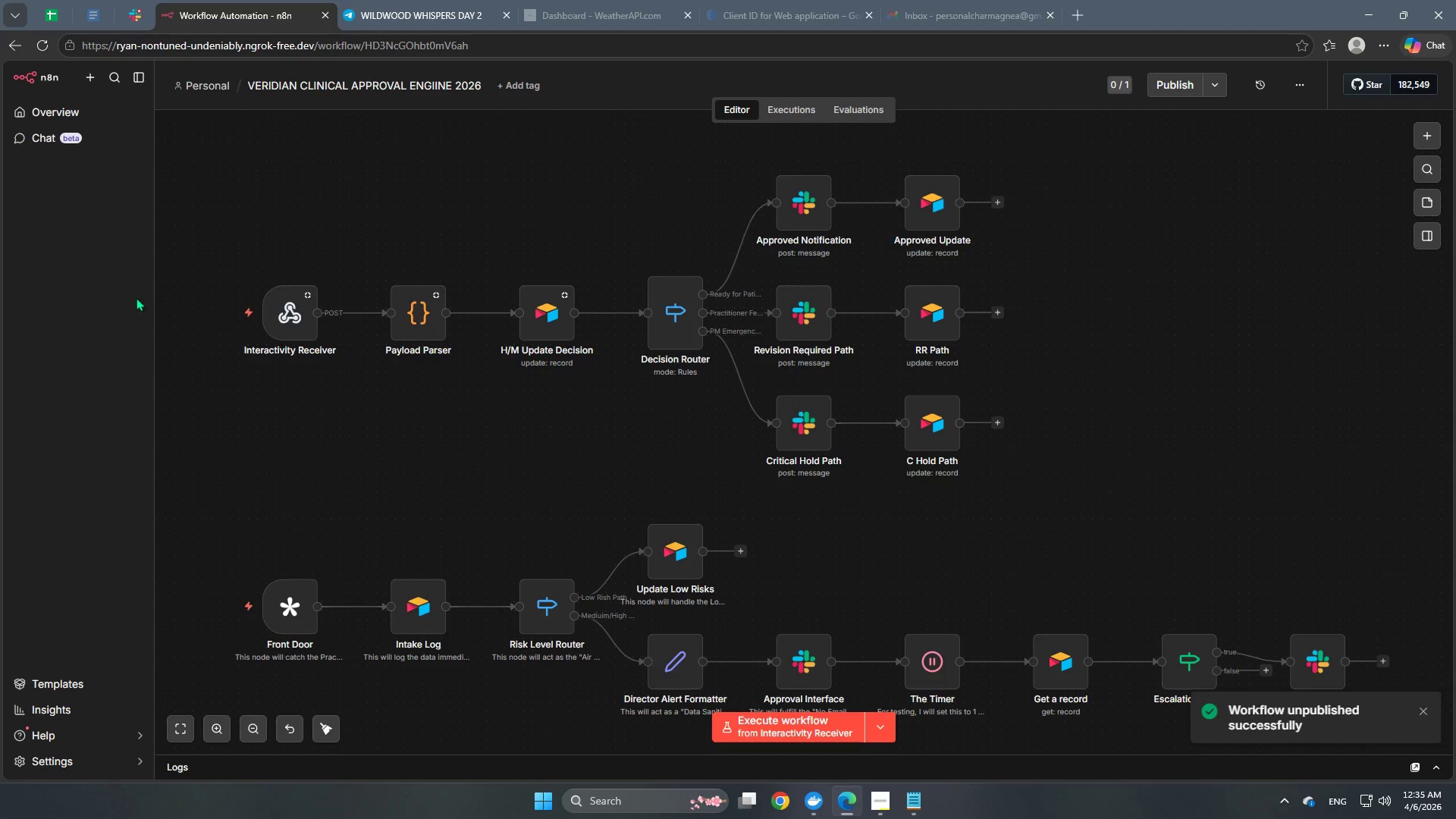 
left_click([71, 108])
 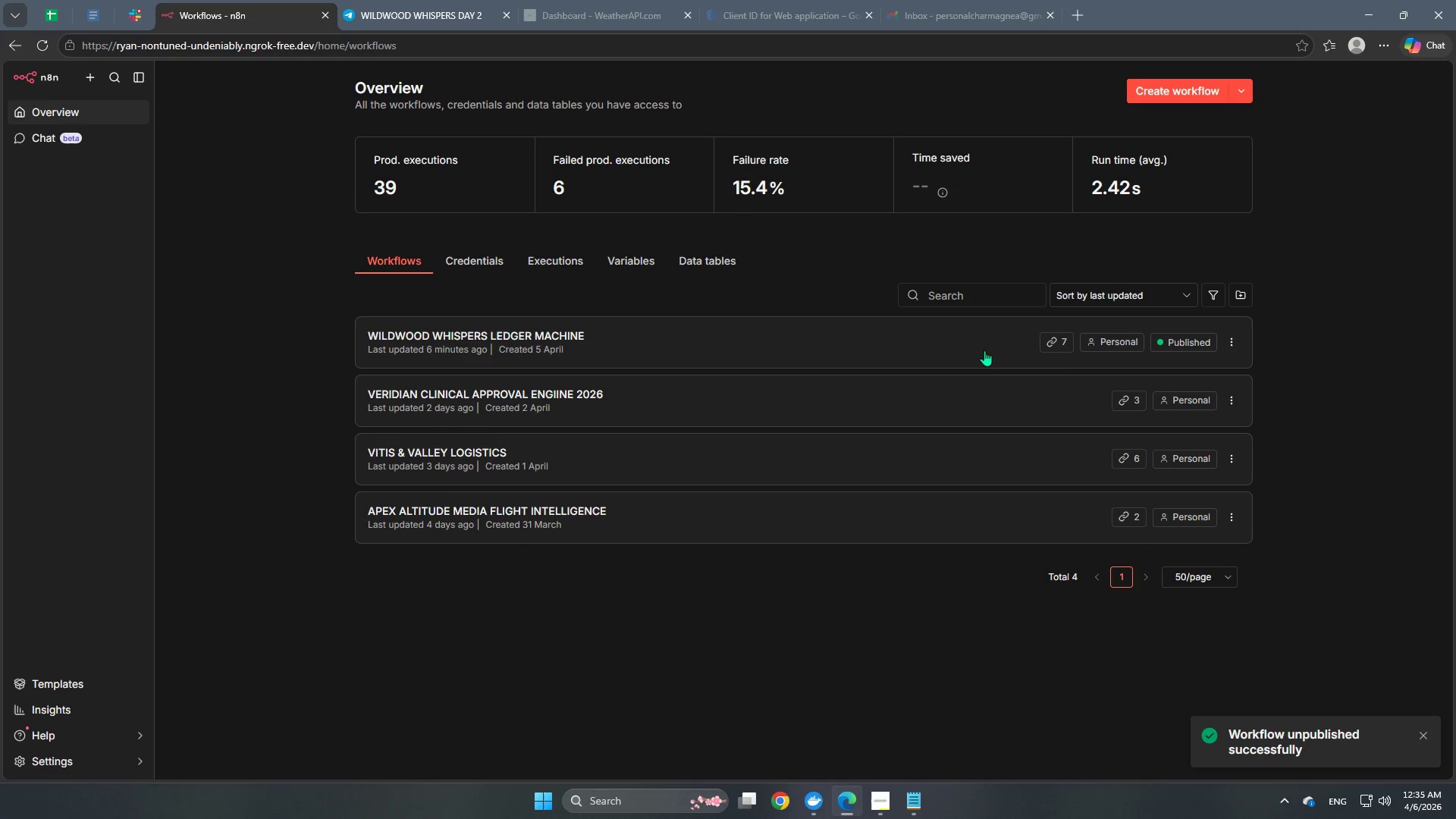 
double_click([902, 342])
 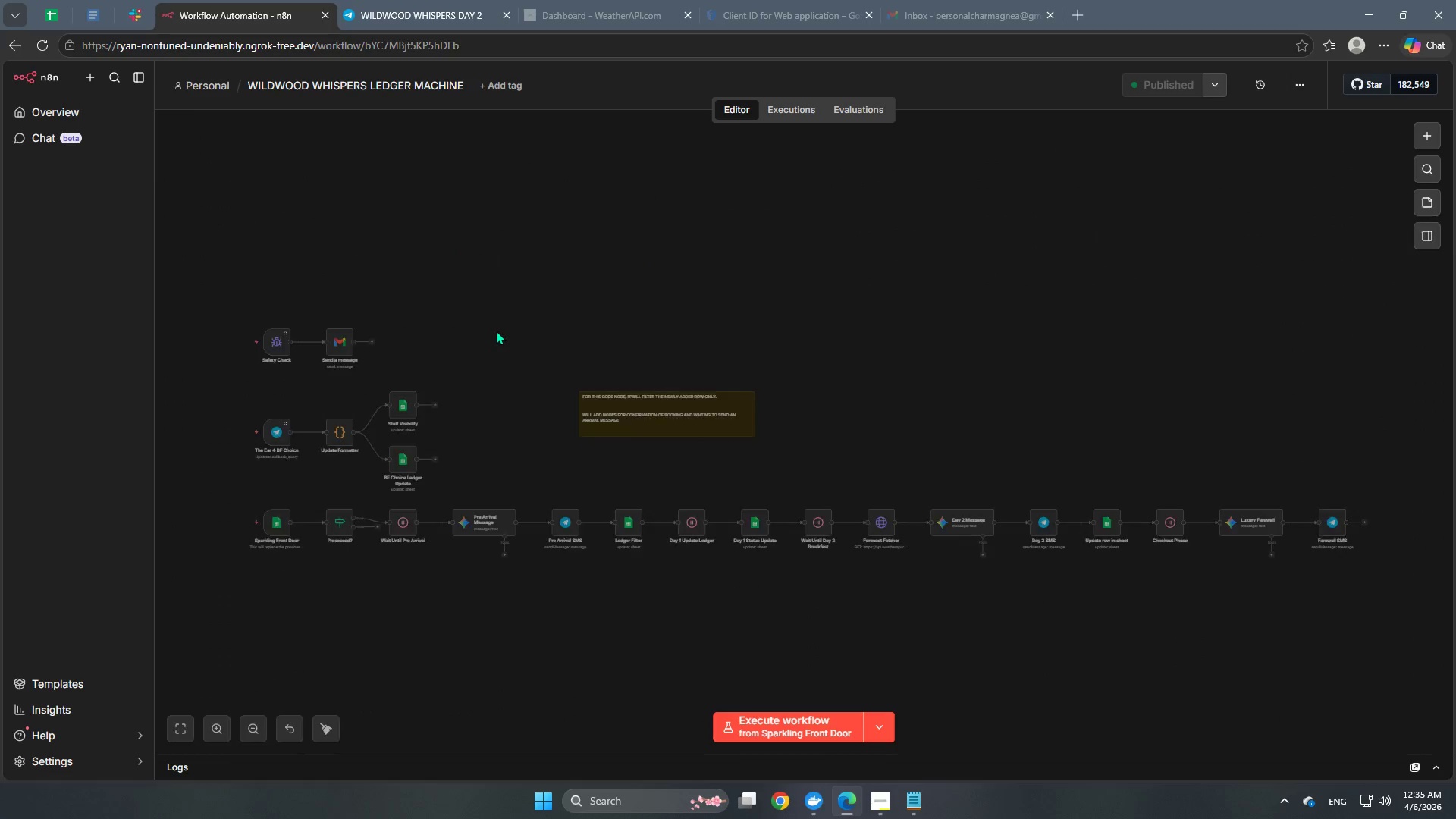 
left_click_drag(start_coordinate=[469, 336], to_coordinate=[260, 268])
 